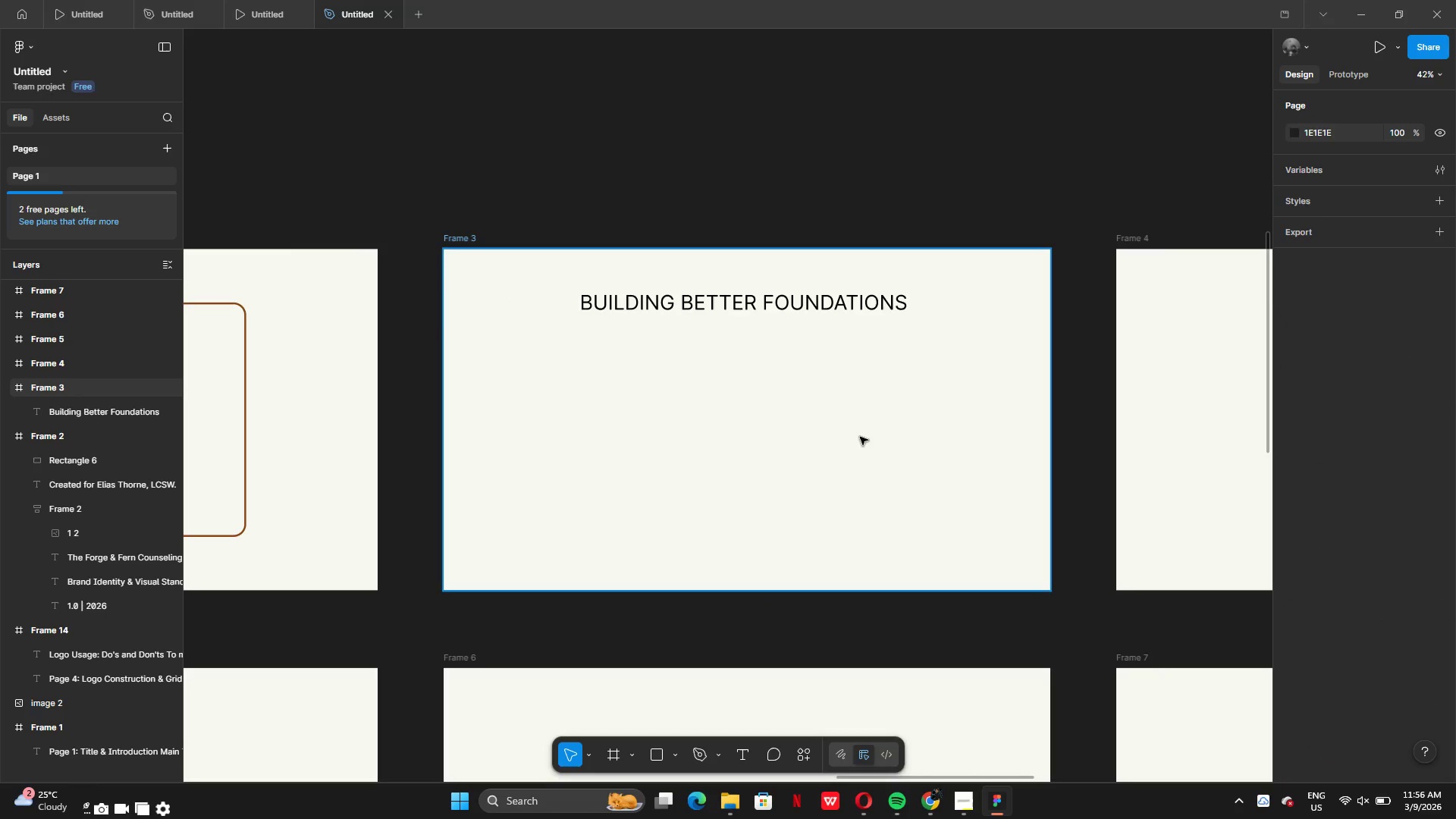 
key(Control+Y)
 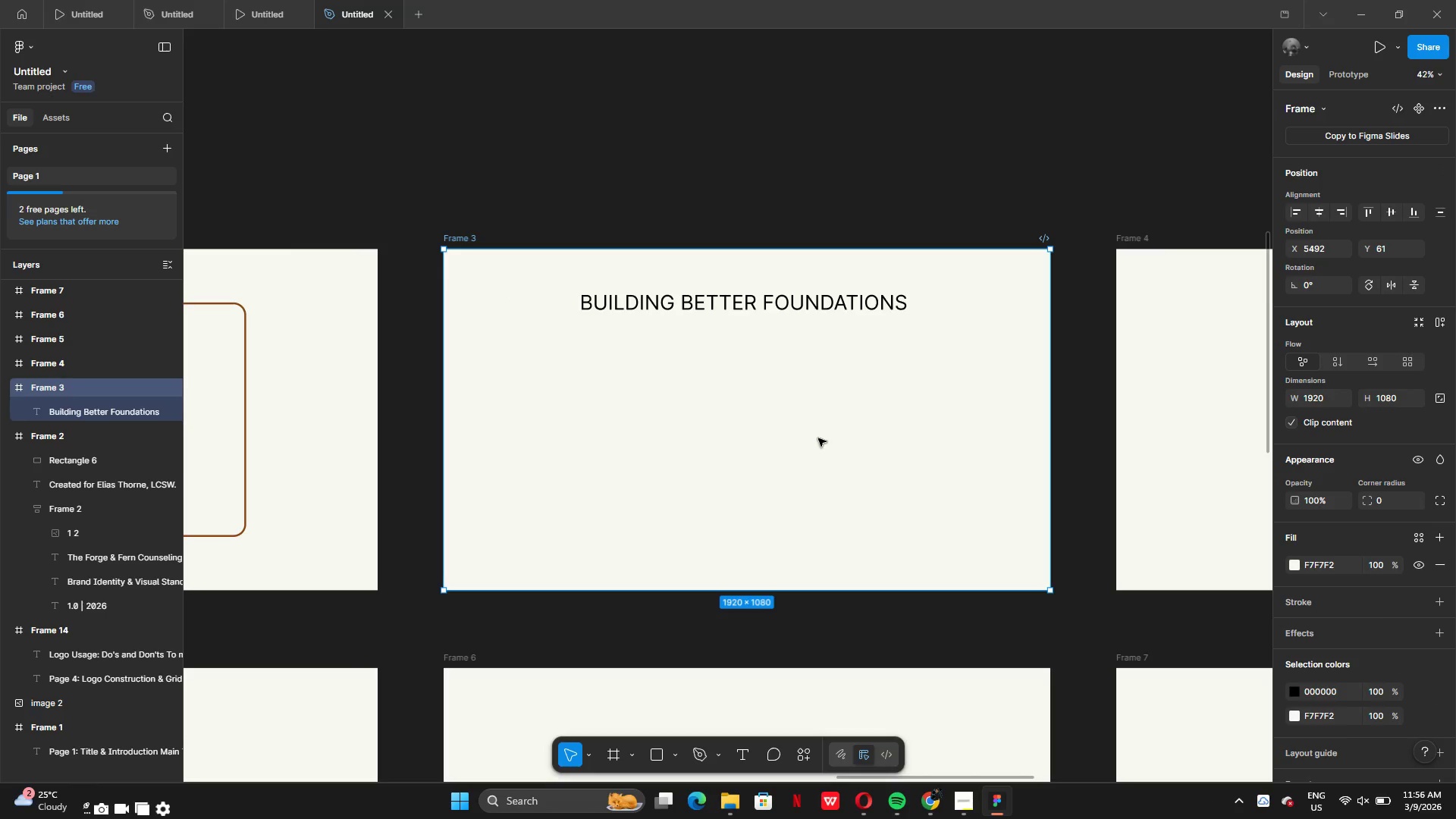 
left_click([818, 438])
 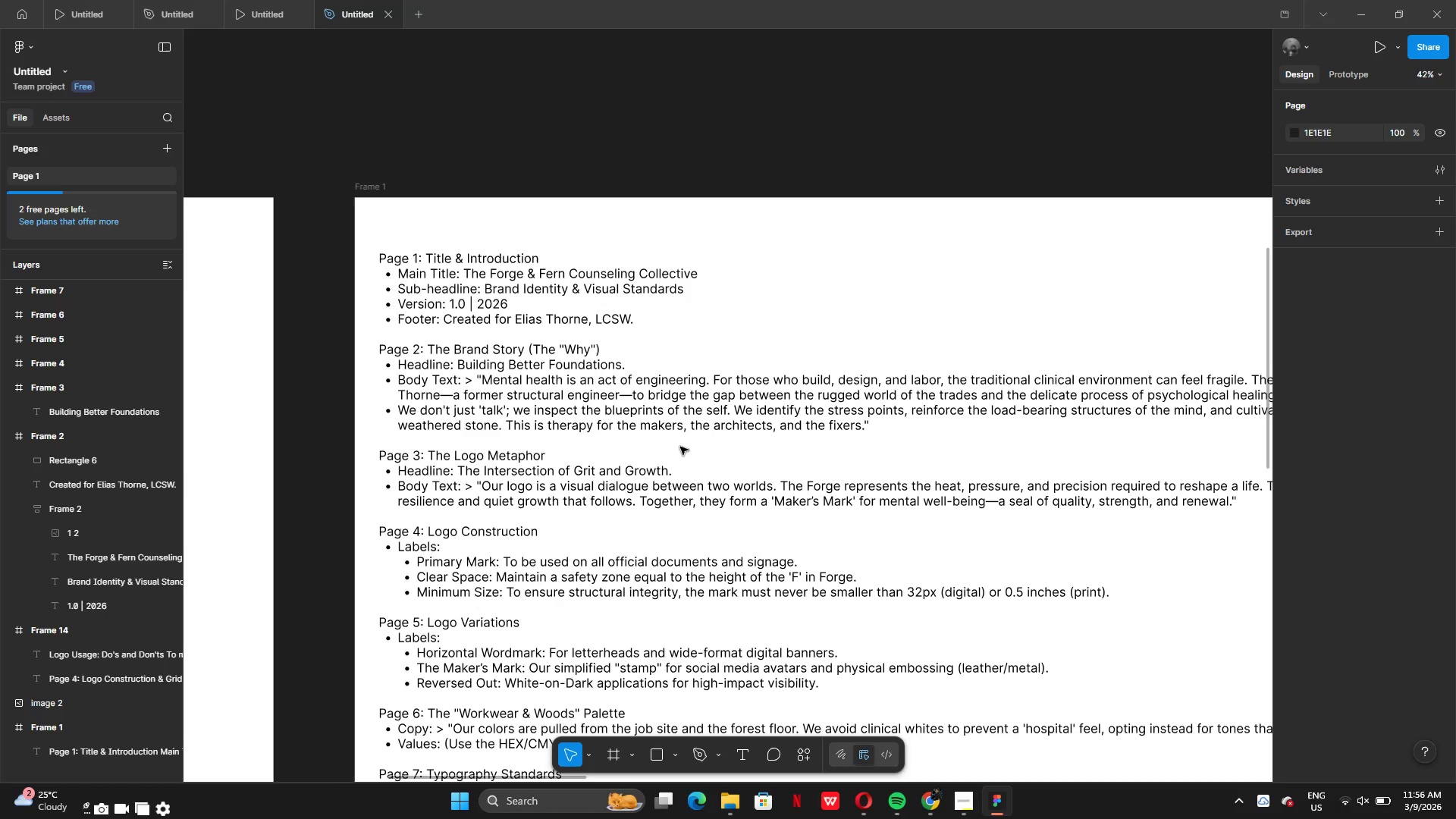 
wait(13.88)
 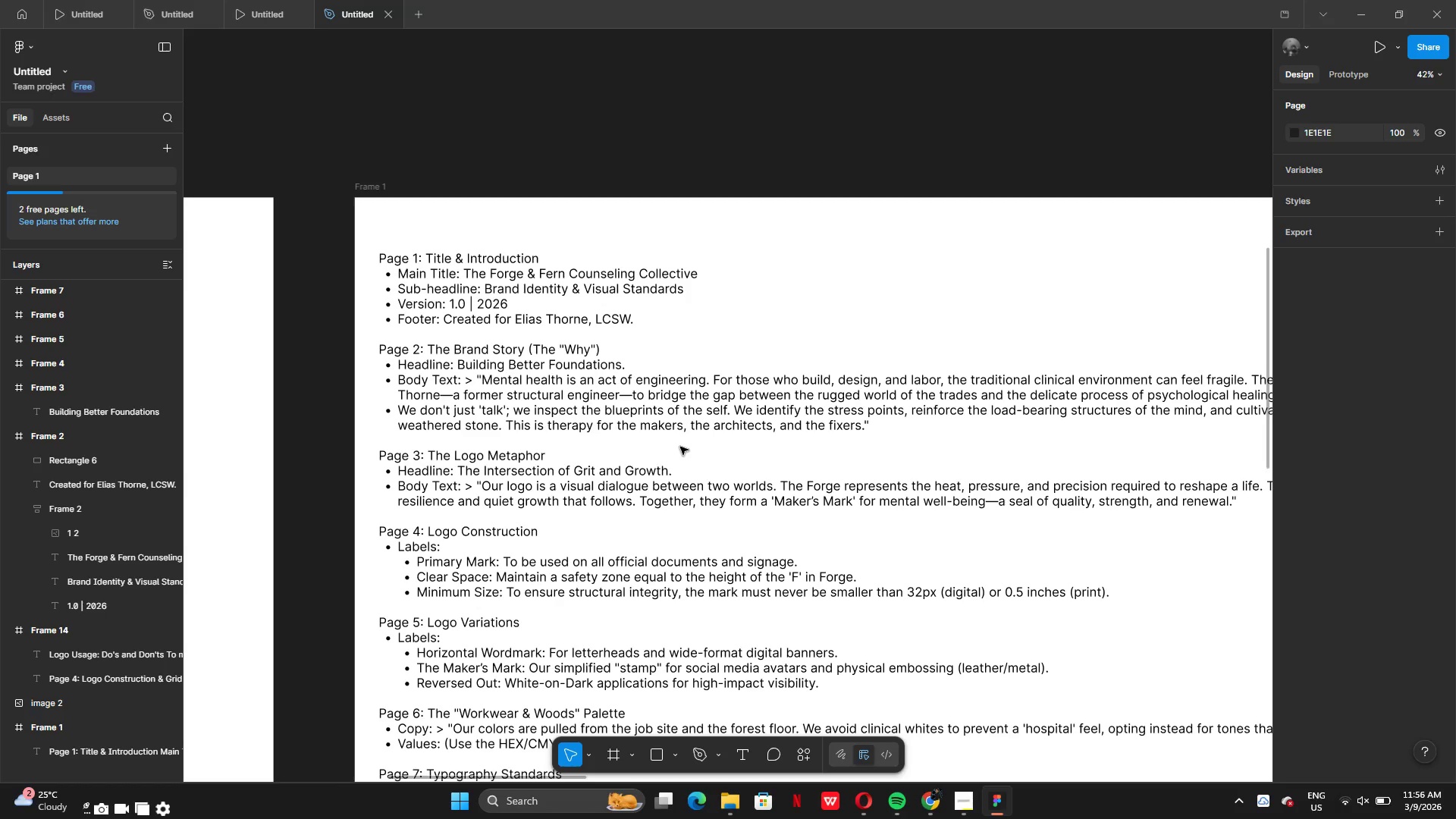 
double_click([495, 386])
 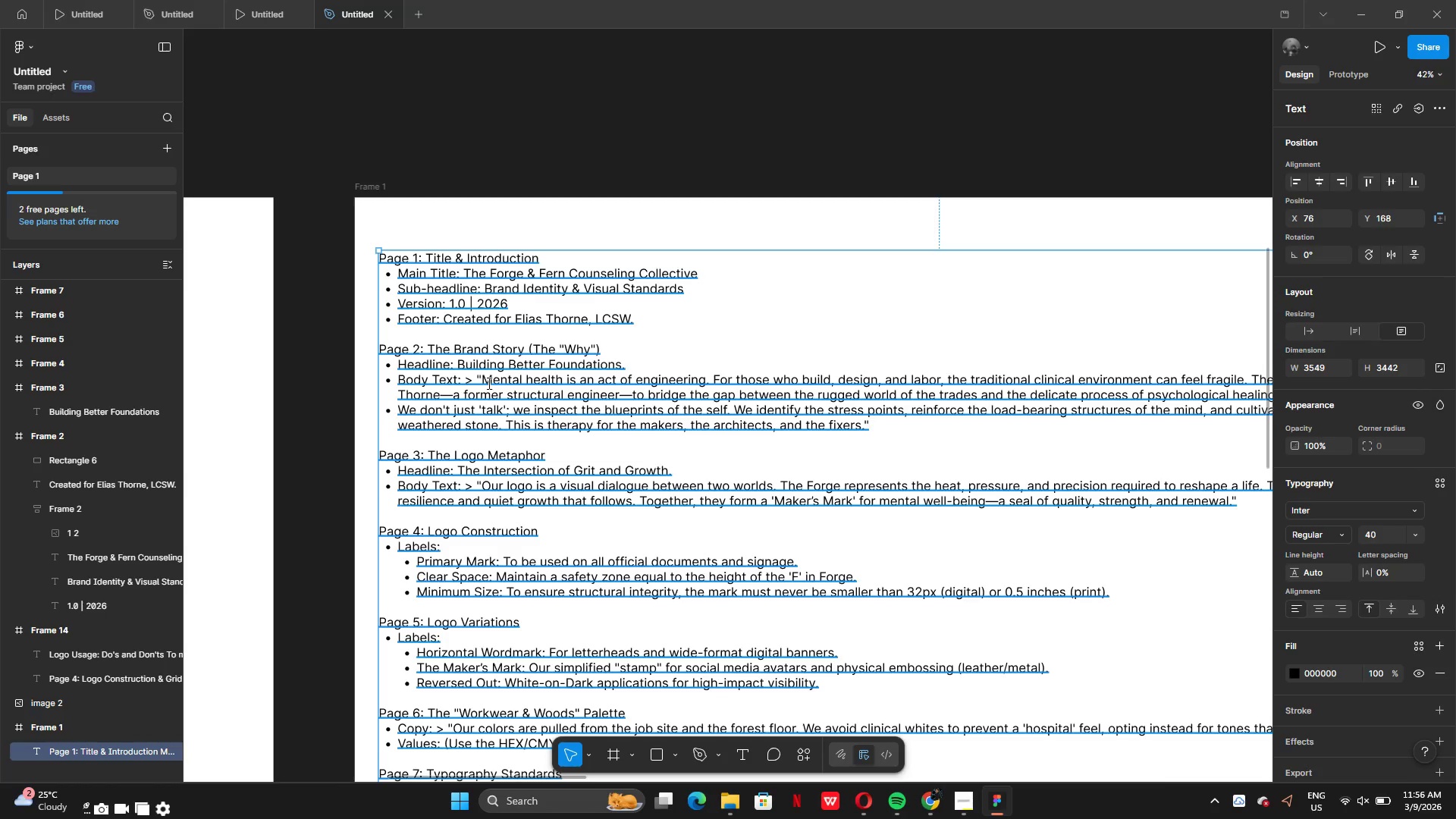 
left_click([488, 383])
 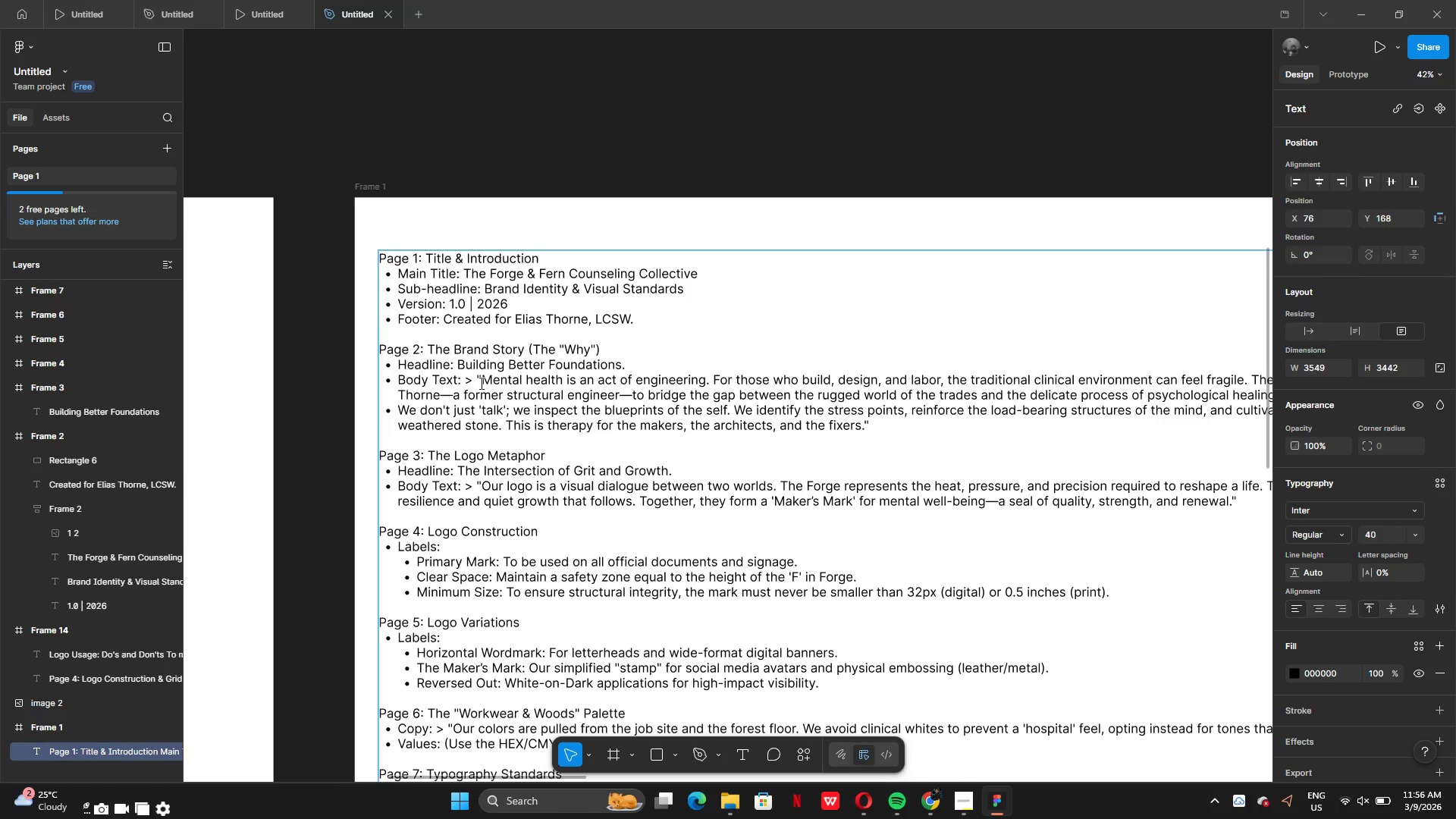 
left_click_drag(start_coordinate=[480, 383], to_coordinate=[977, 393])
 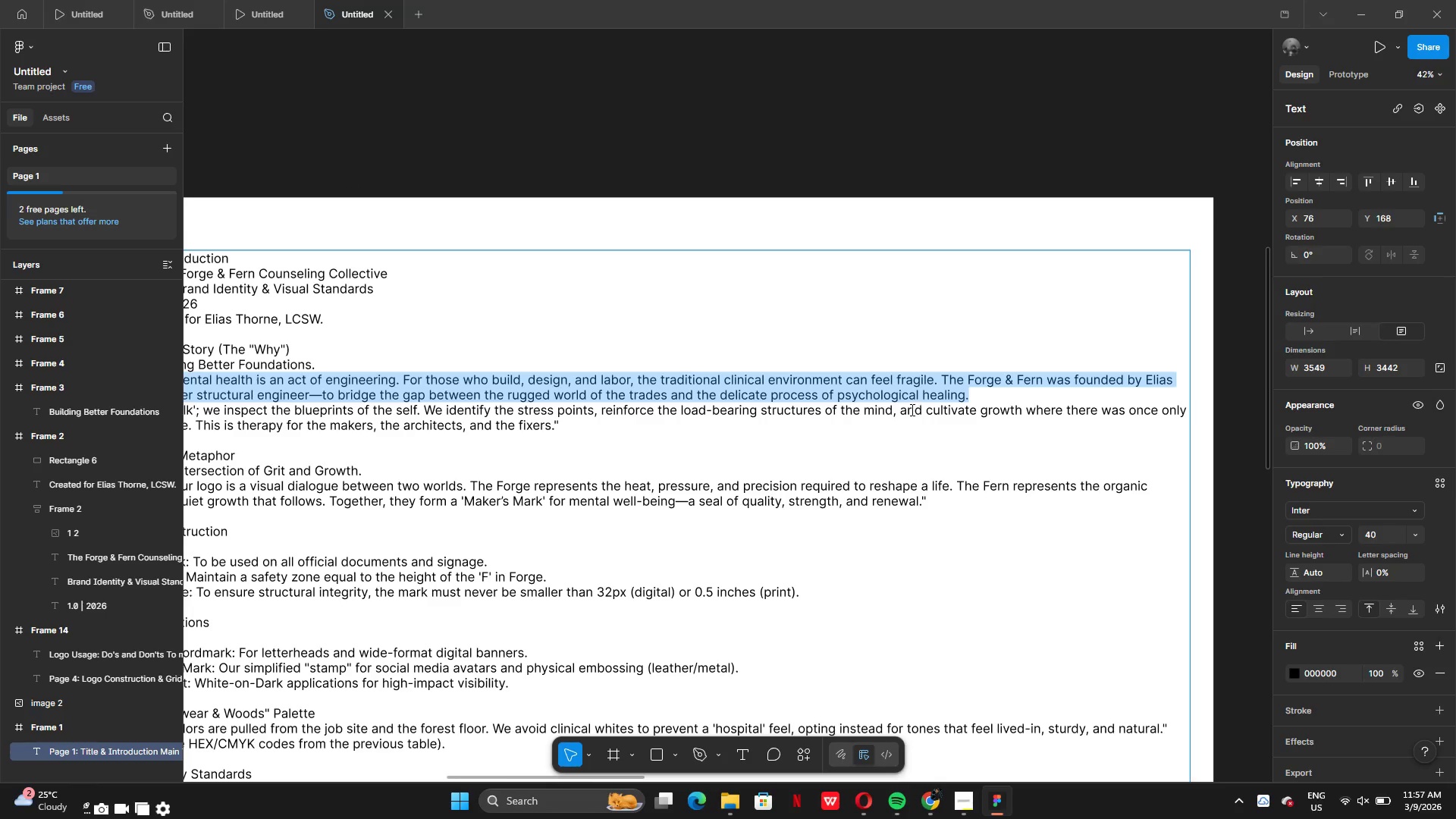 
key(Control+C)
 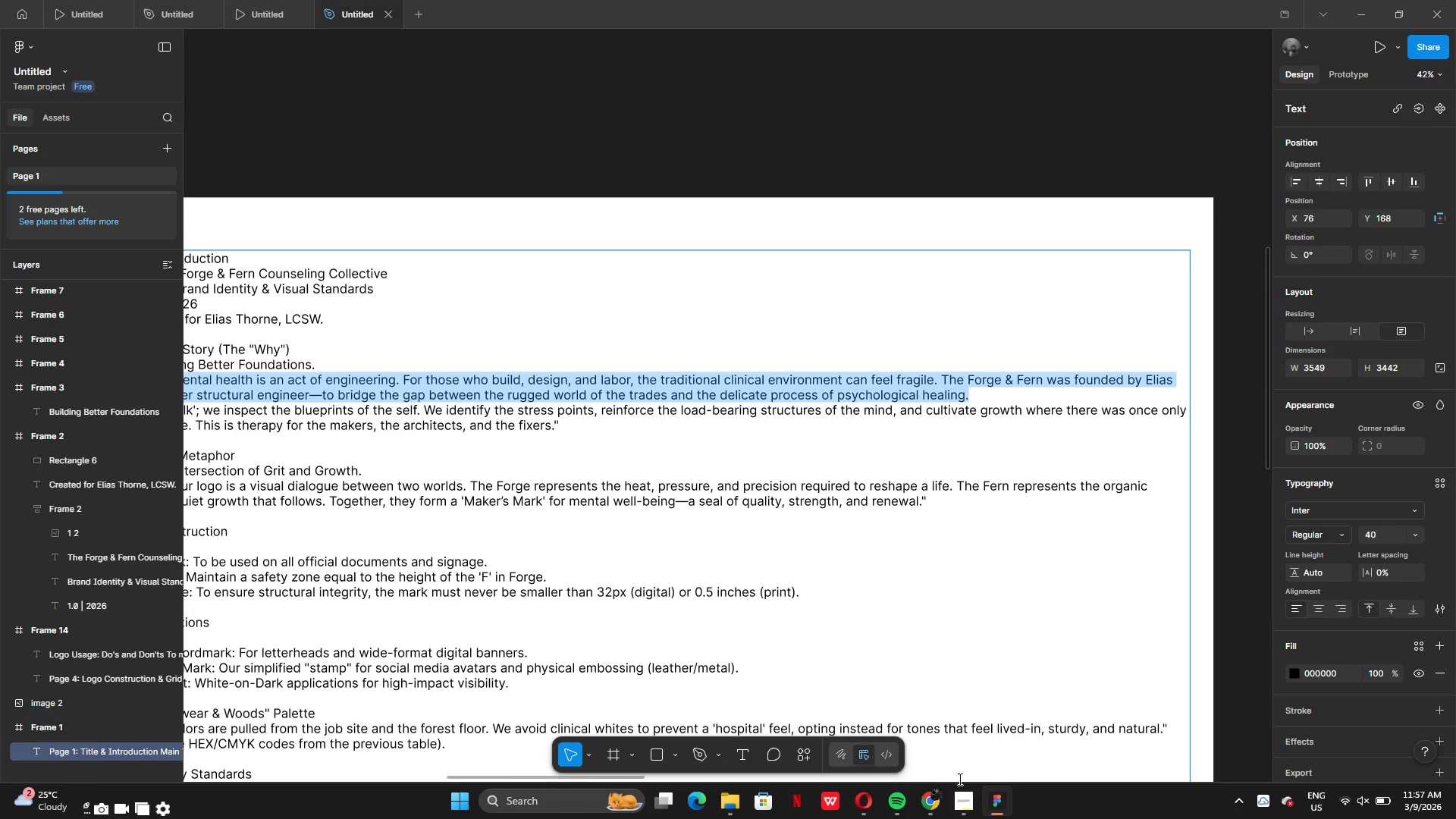 
mouse_move([986, 800])
 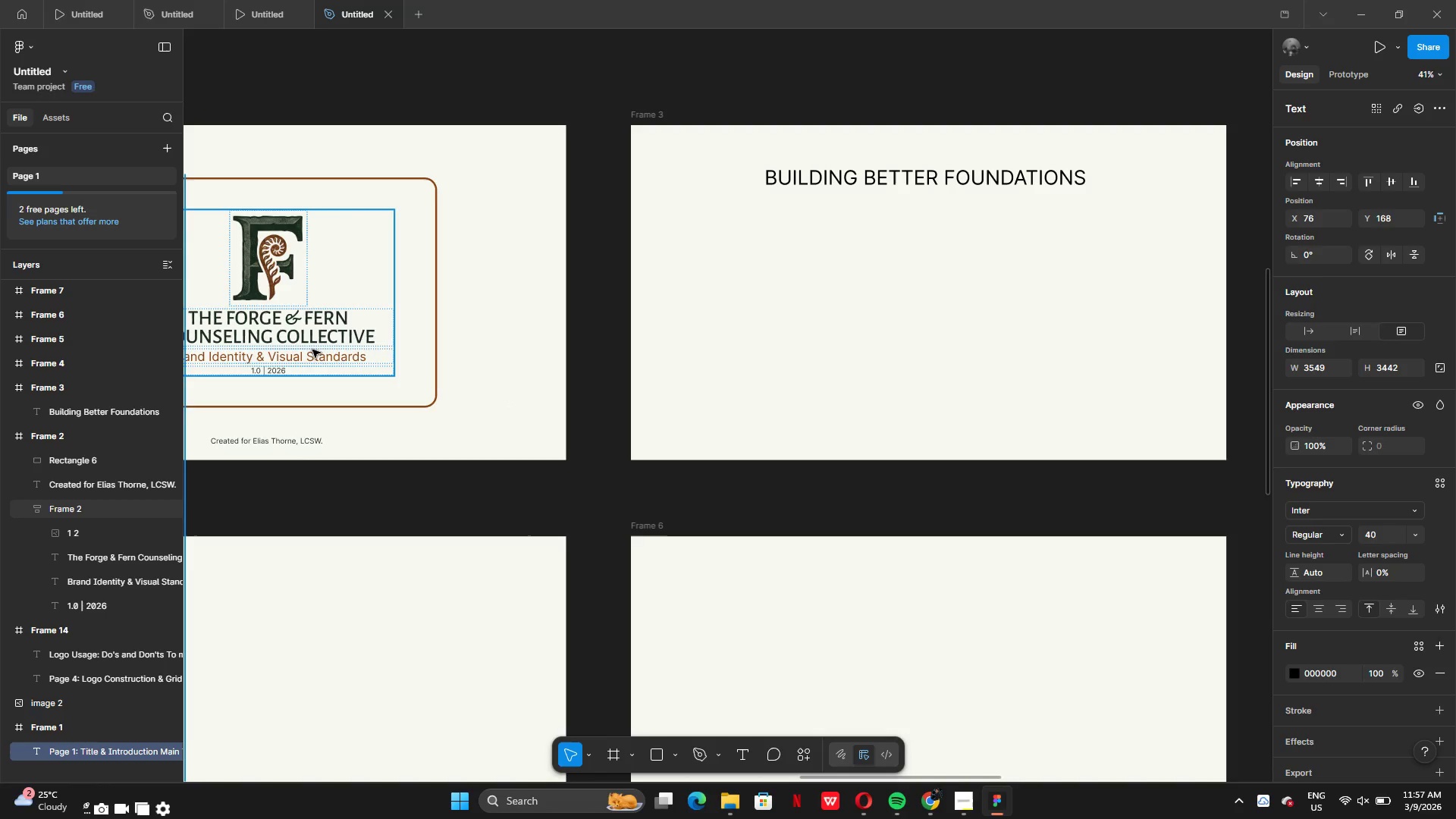 
wait(6.54)
 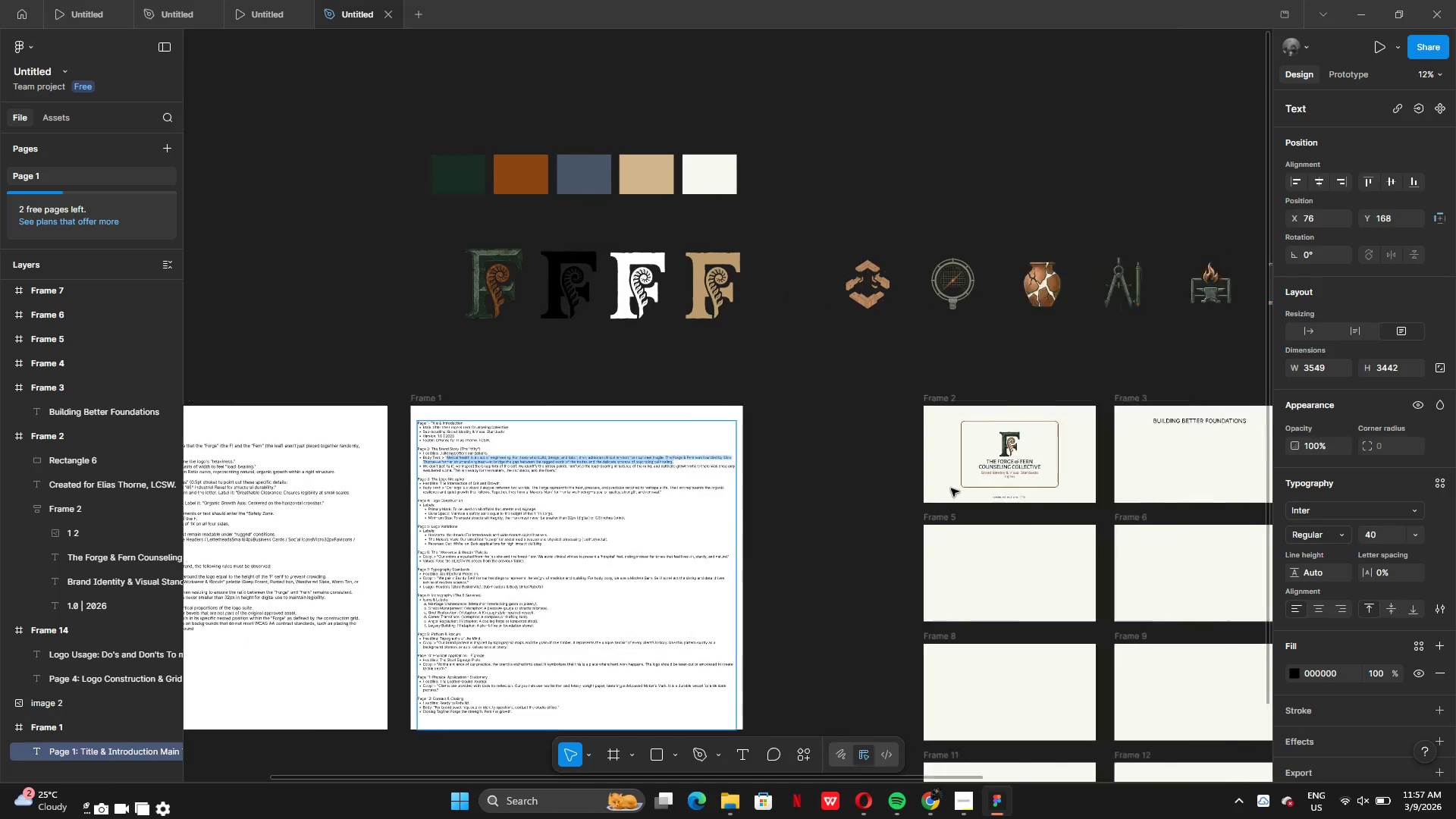 
left_click([742, 755])
 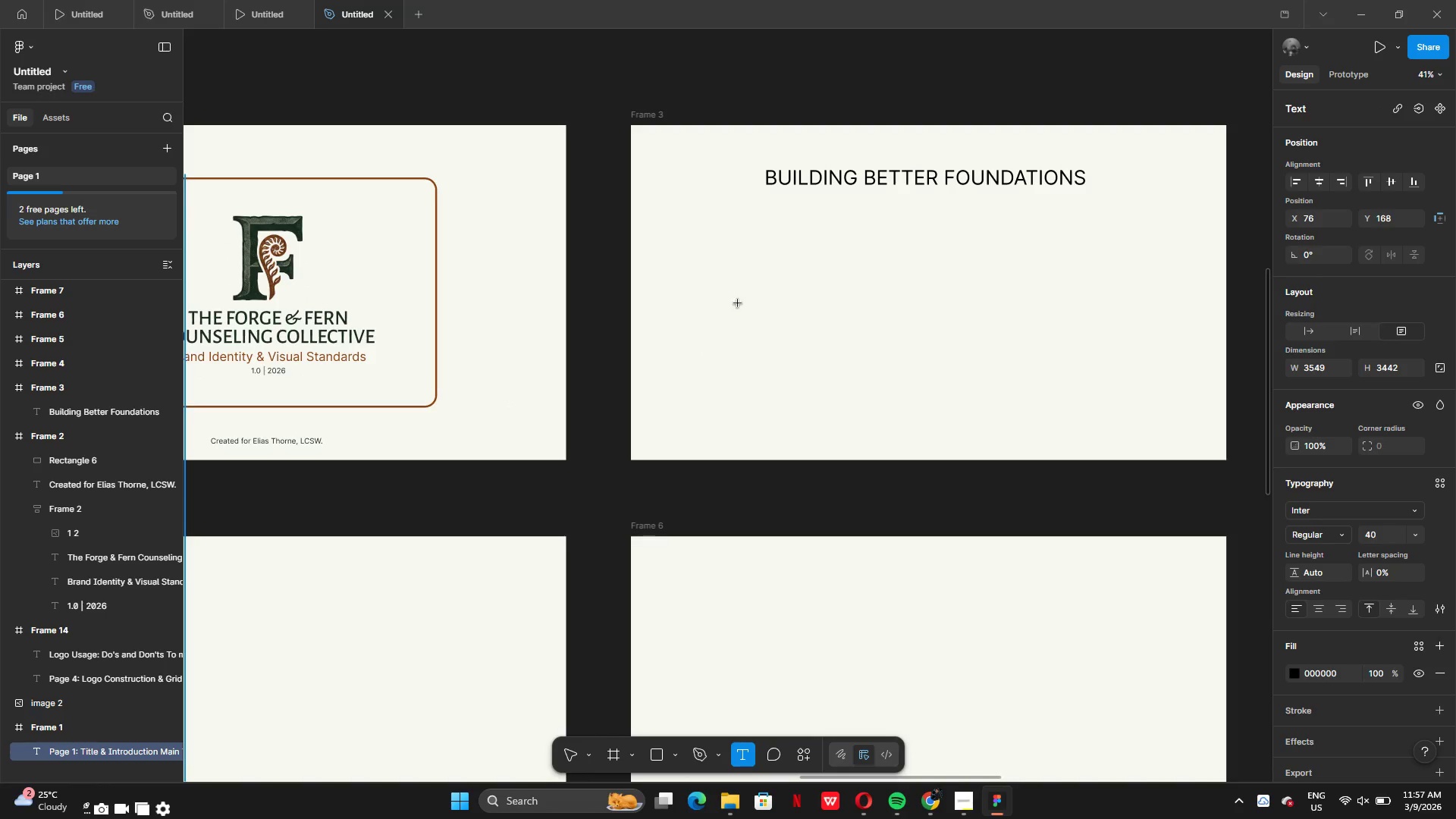 
left_click_drag(start_coordinate=[745, 288], to_coordinate=[849, 309])
 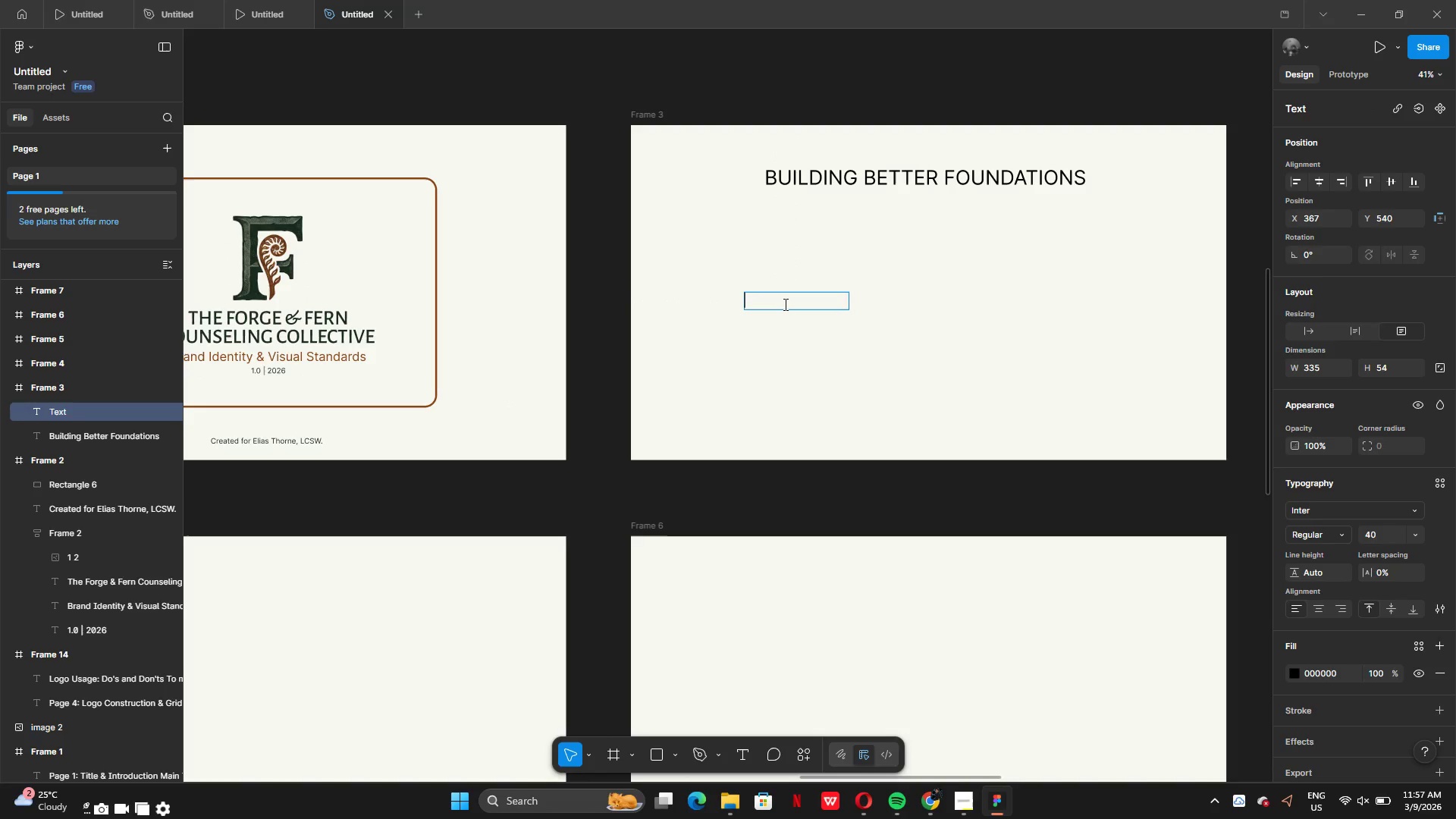 
left_click([784, 304])
 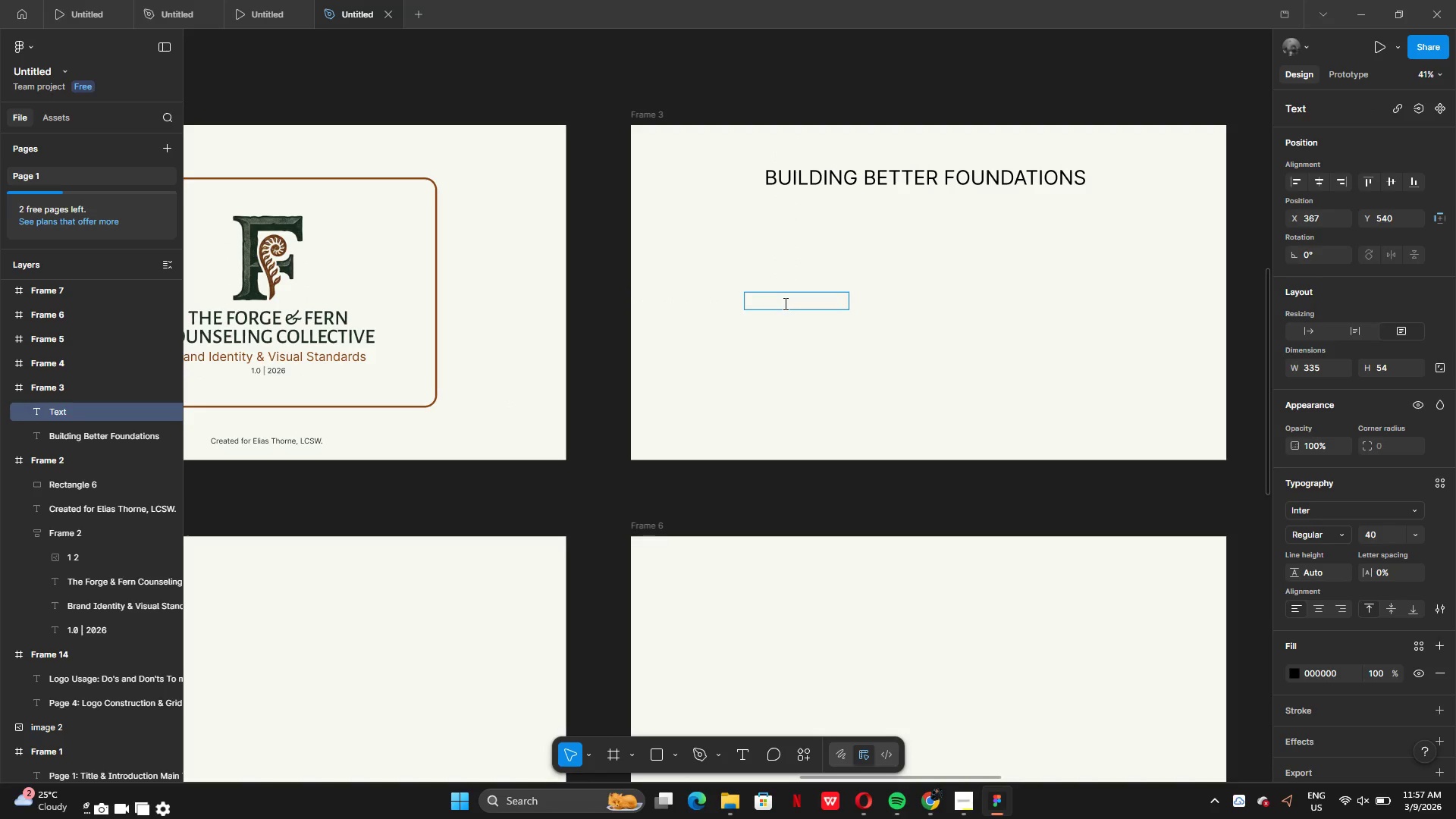 
key(Control+ControlLeft)
 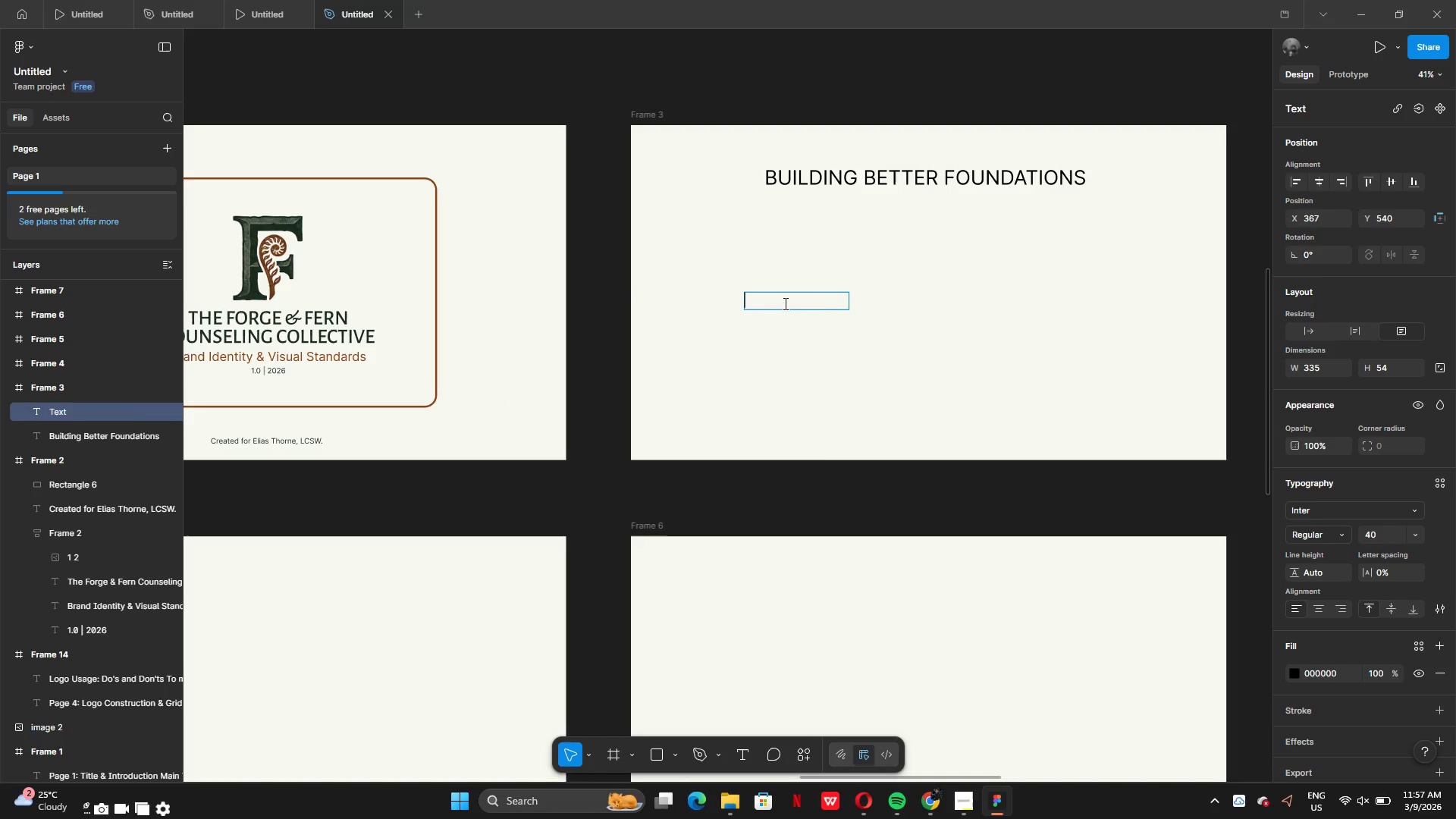 
key(Control+V)
 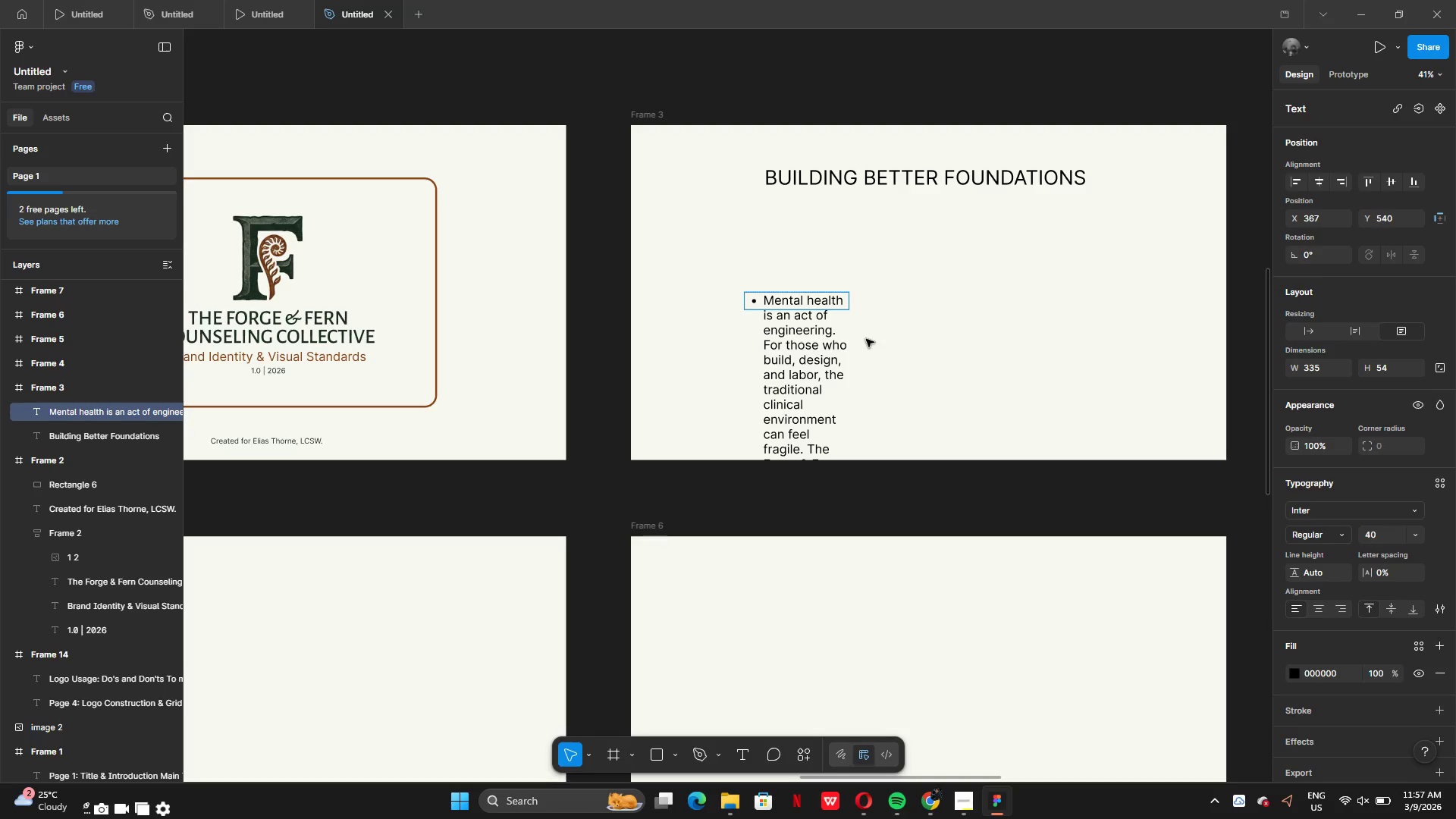 
left_click([877, 337])
 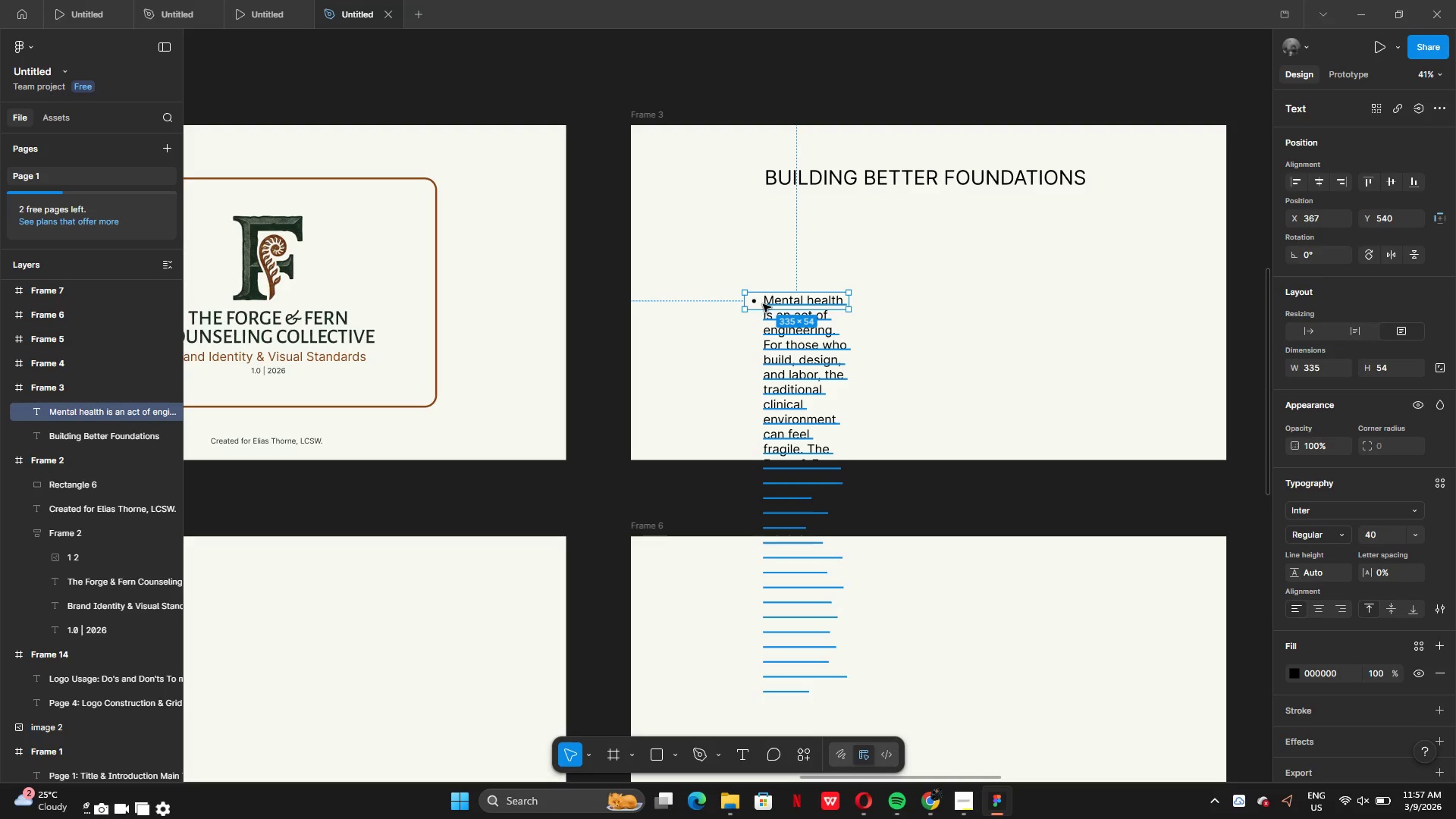 
double_click([763, 304])
 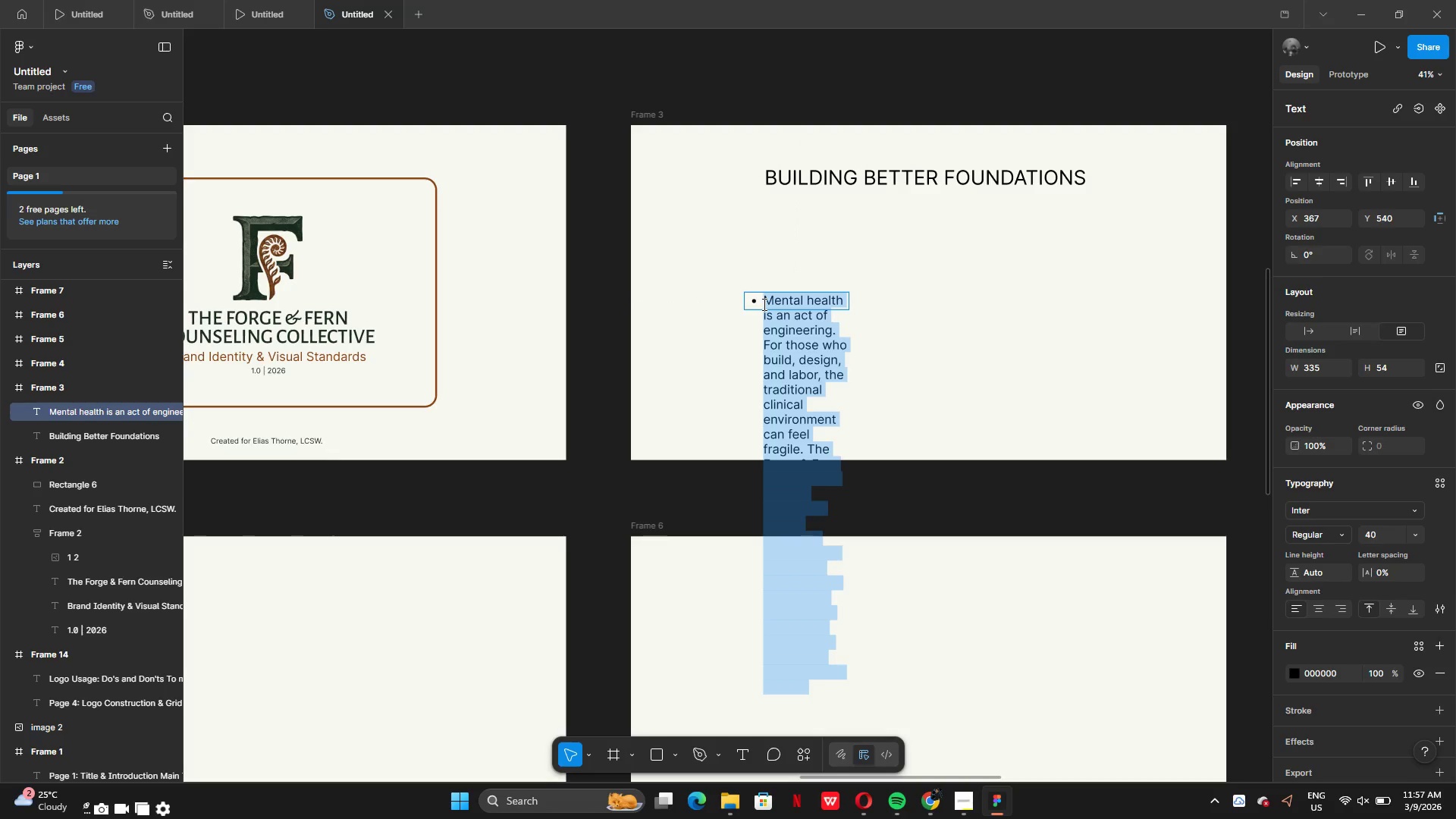 
triple_click([763, 304])
 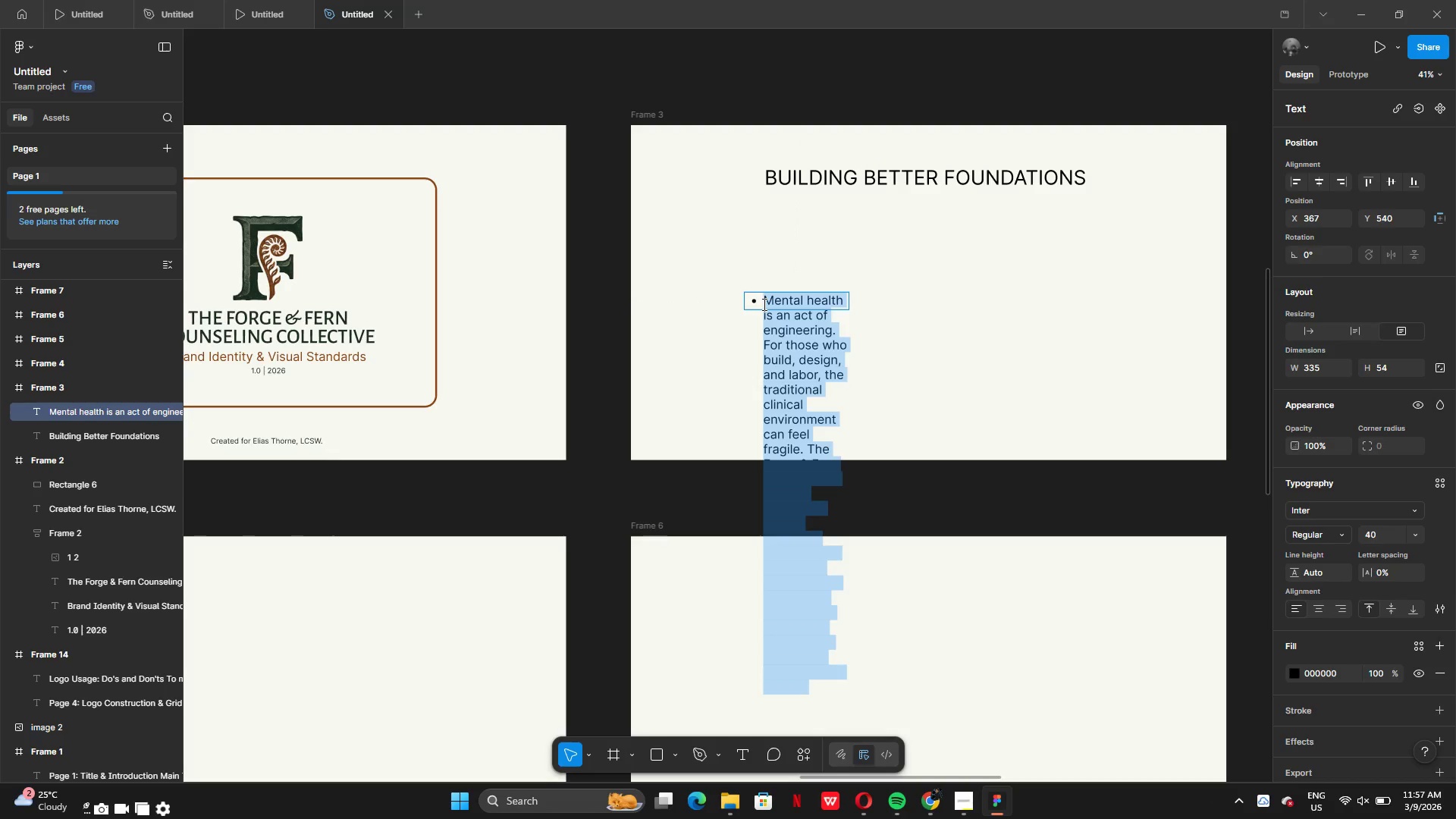 
left_click([763, 304])
 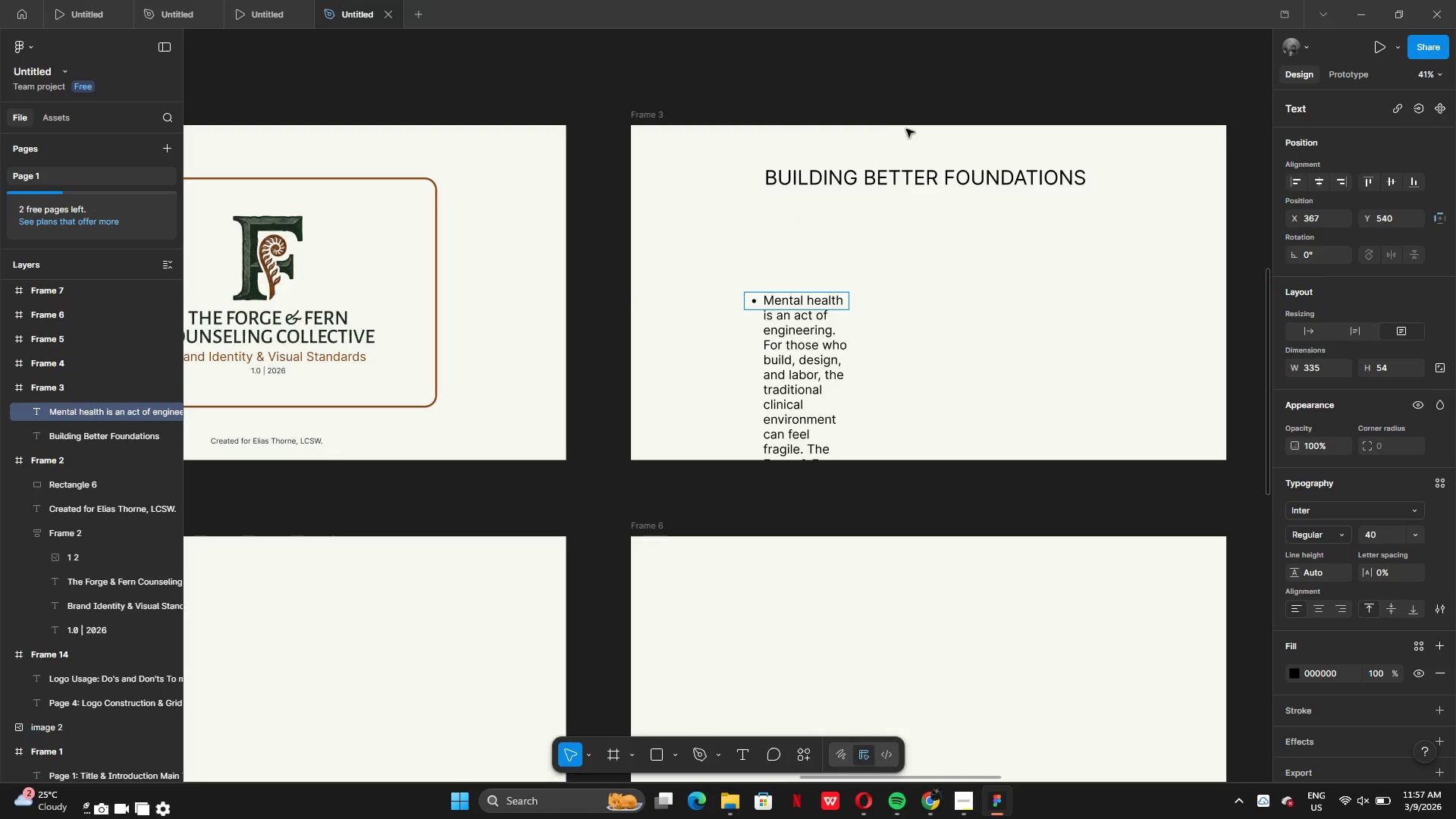 
key(Backspace)
 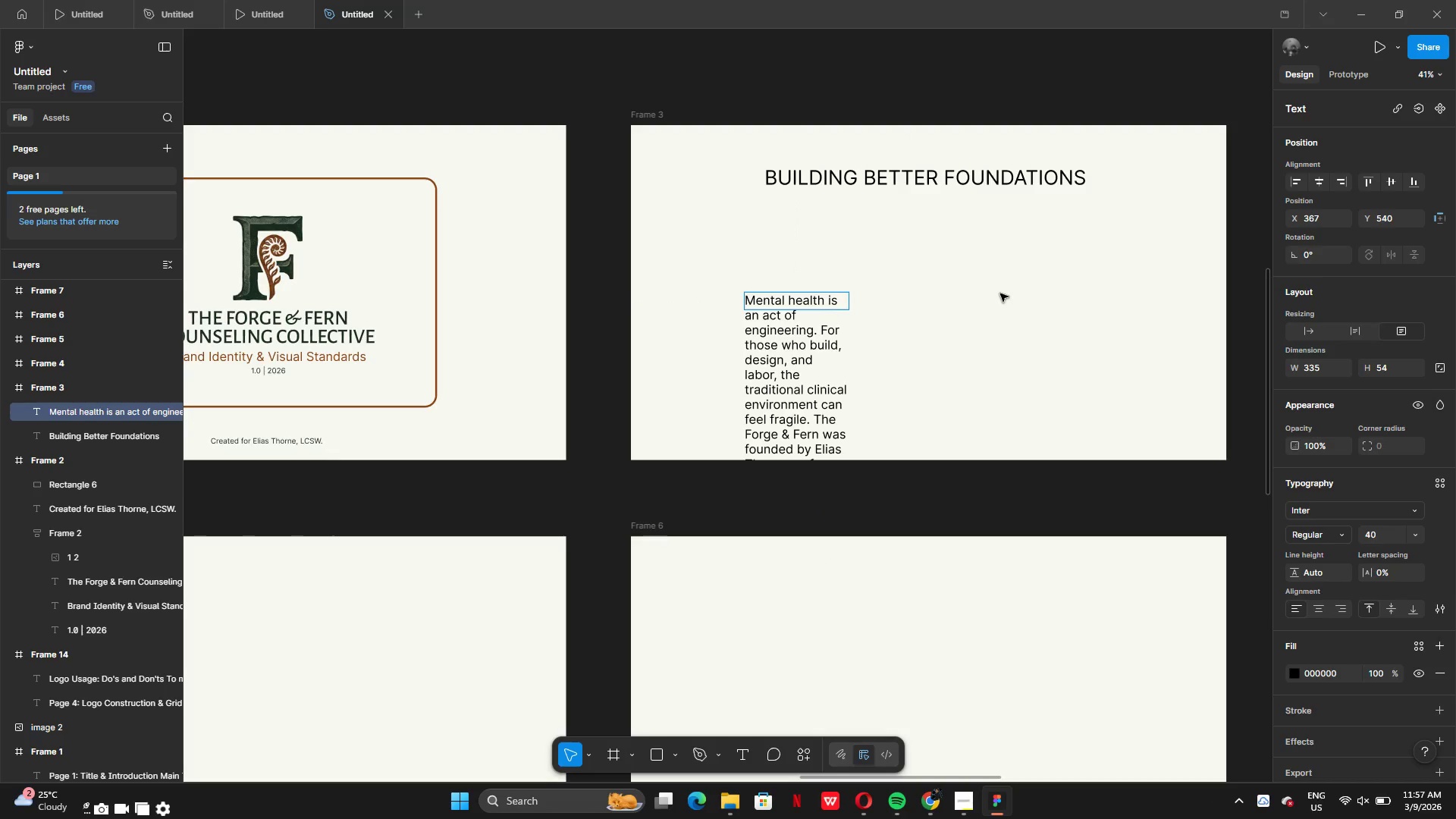 
left_click([999, 292])
 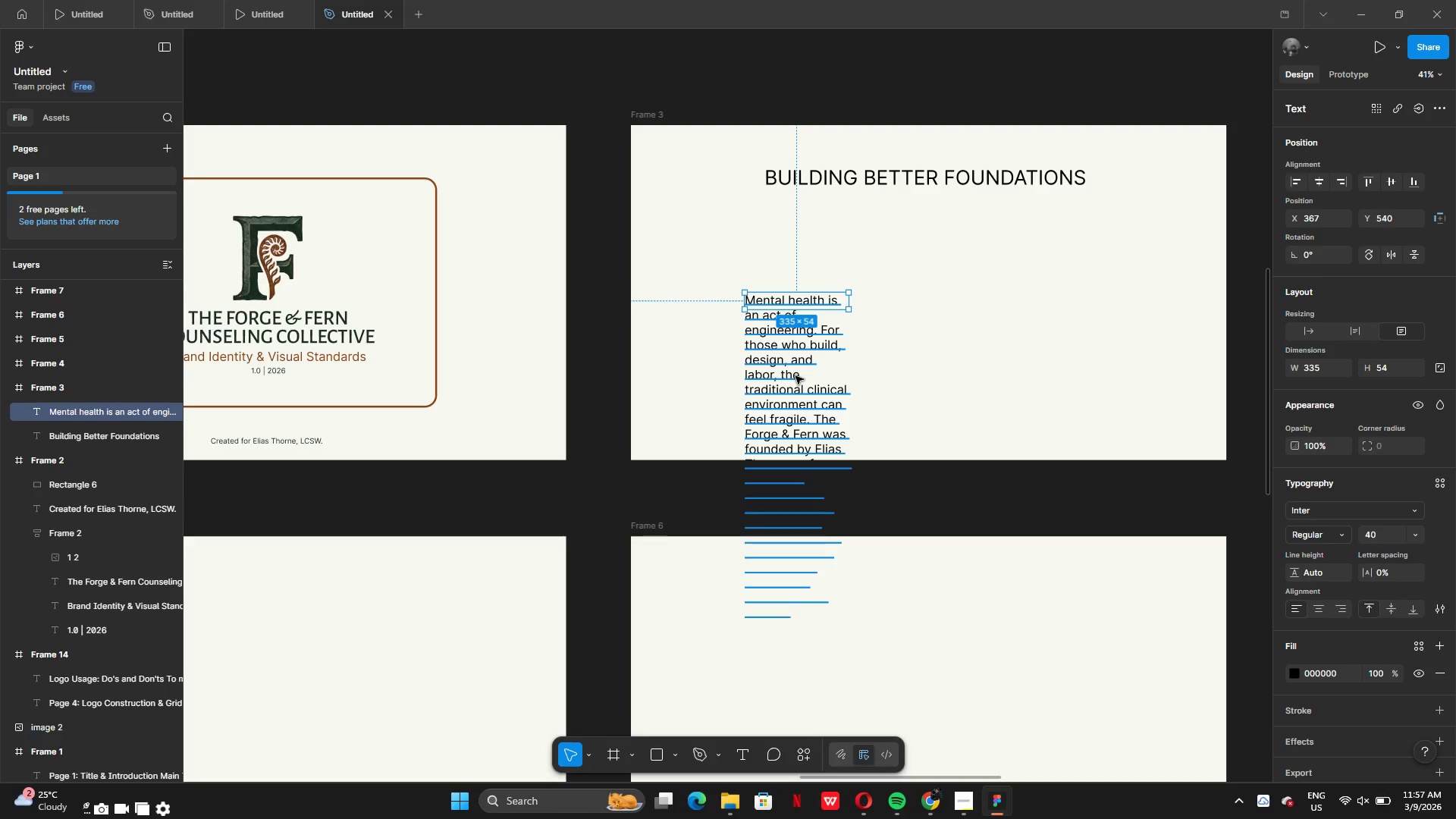 
left_click([795, 376])
 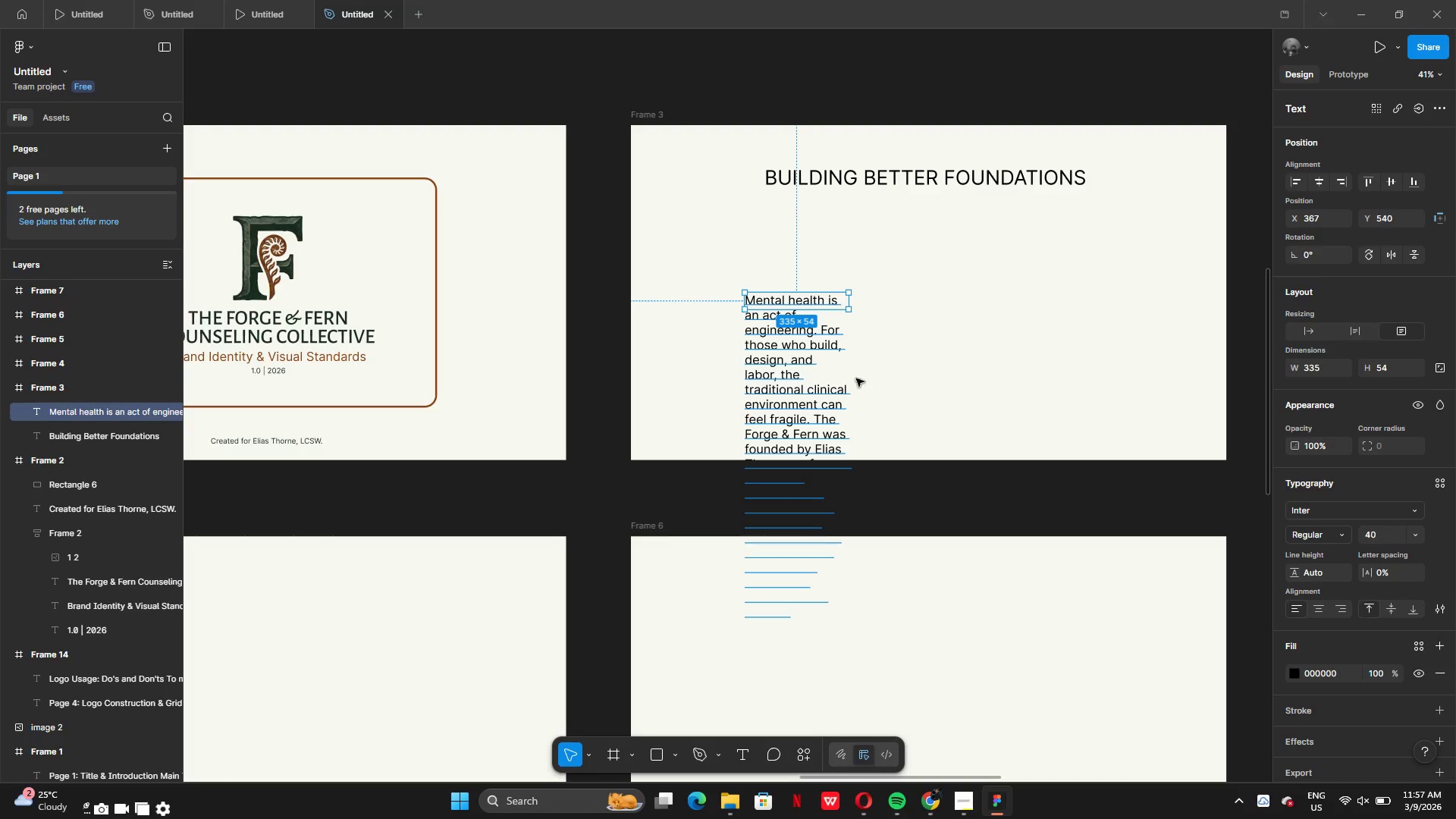 
left_click([838, 351])
 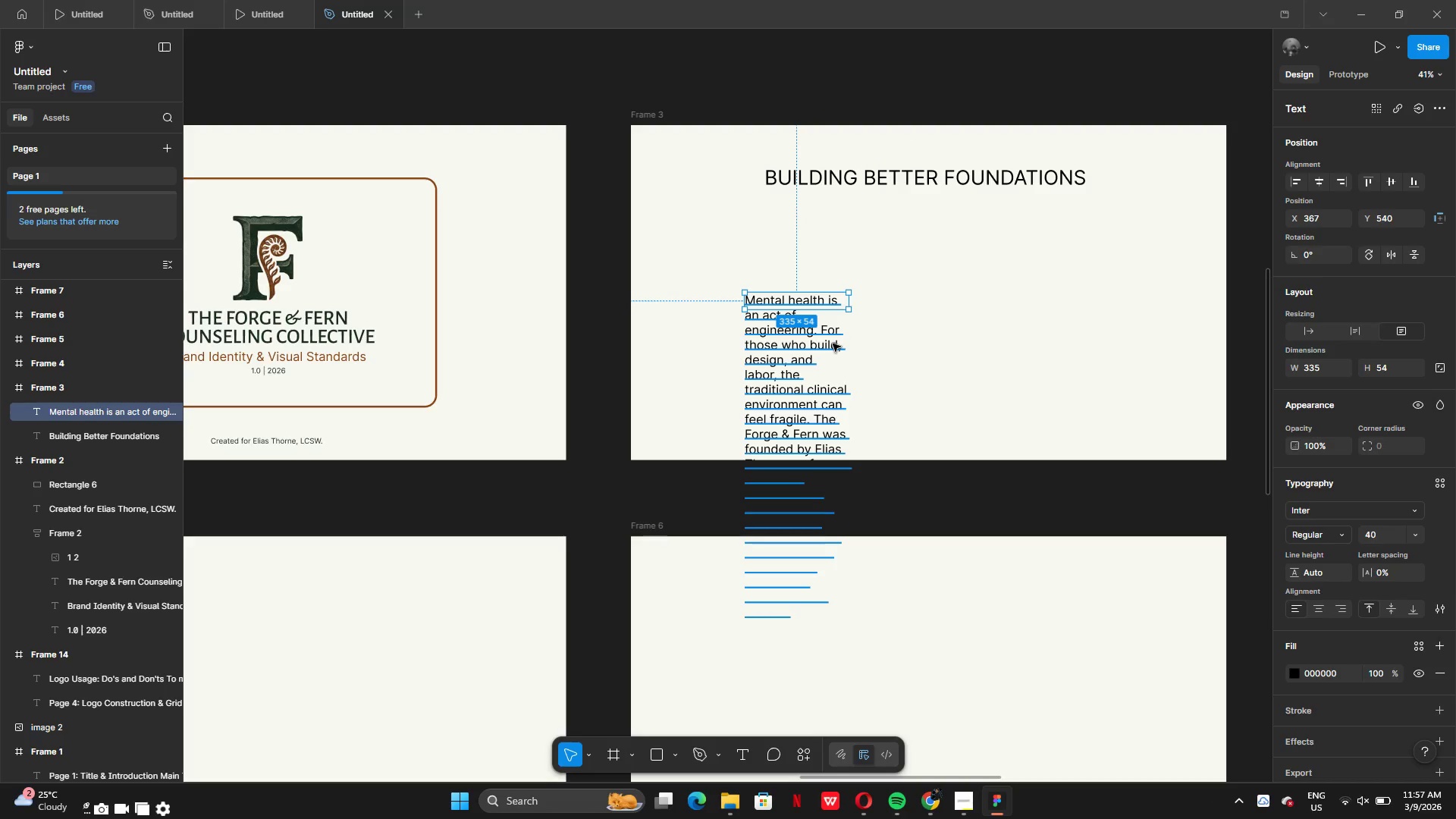 
left_click([833, 344])
 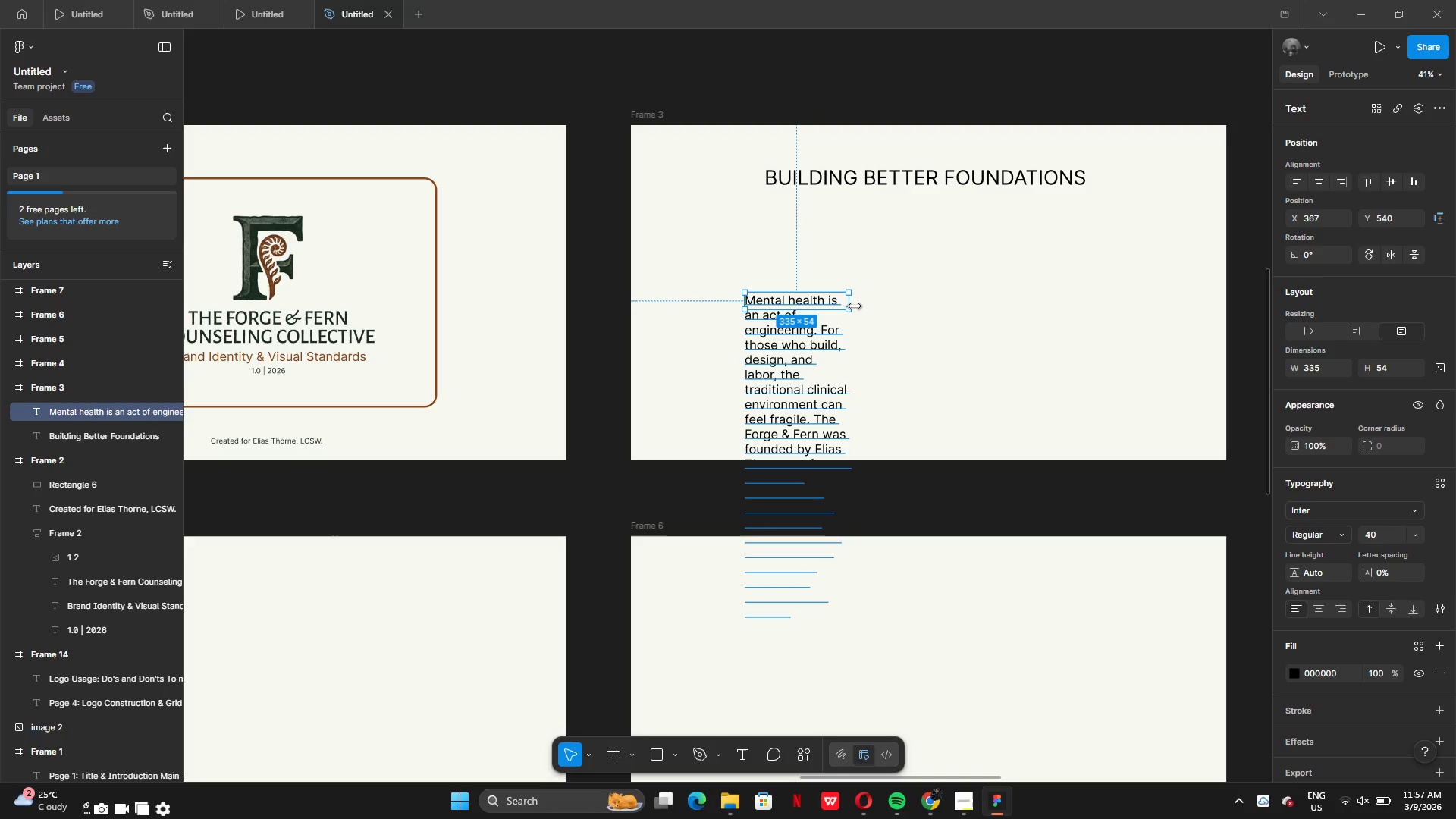 
left_click_drag(start_coordinate=[855, 306], to_coordinate=[1168, 313])
 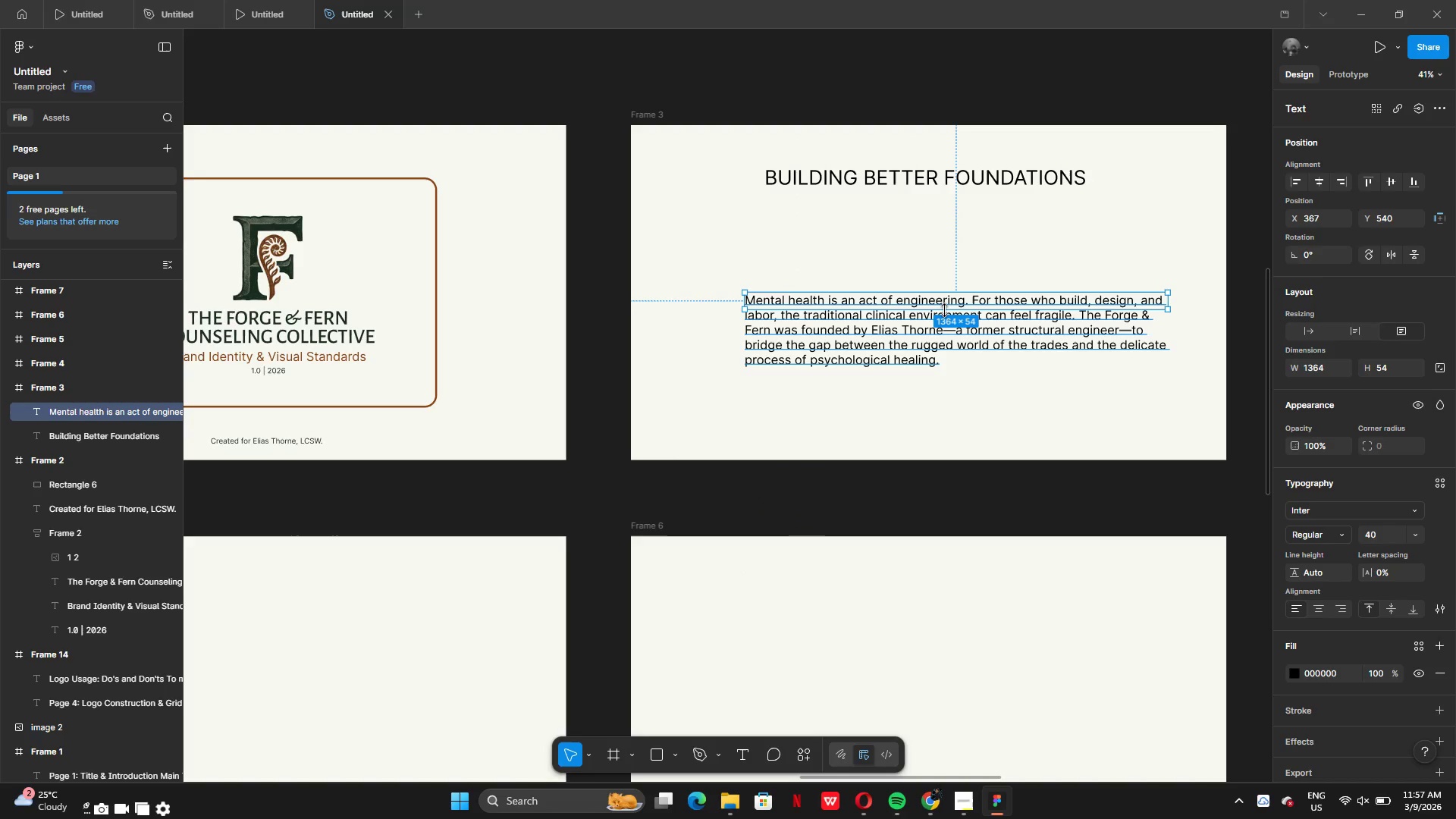 
left_click_drag(start_coordinate=[944, 310], to_coordinate=[944, 403])
 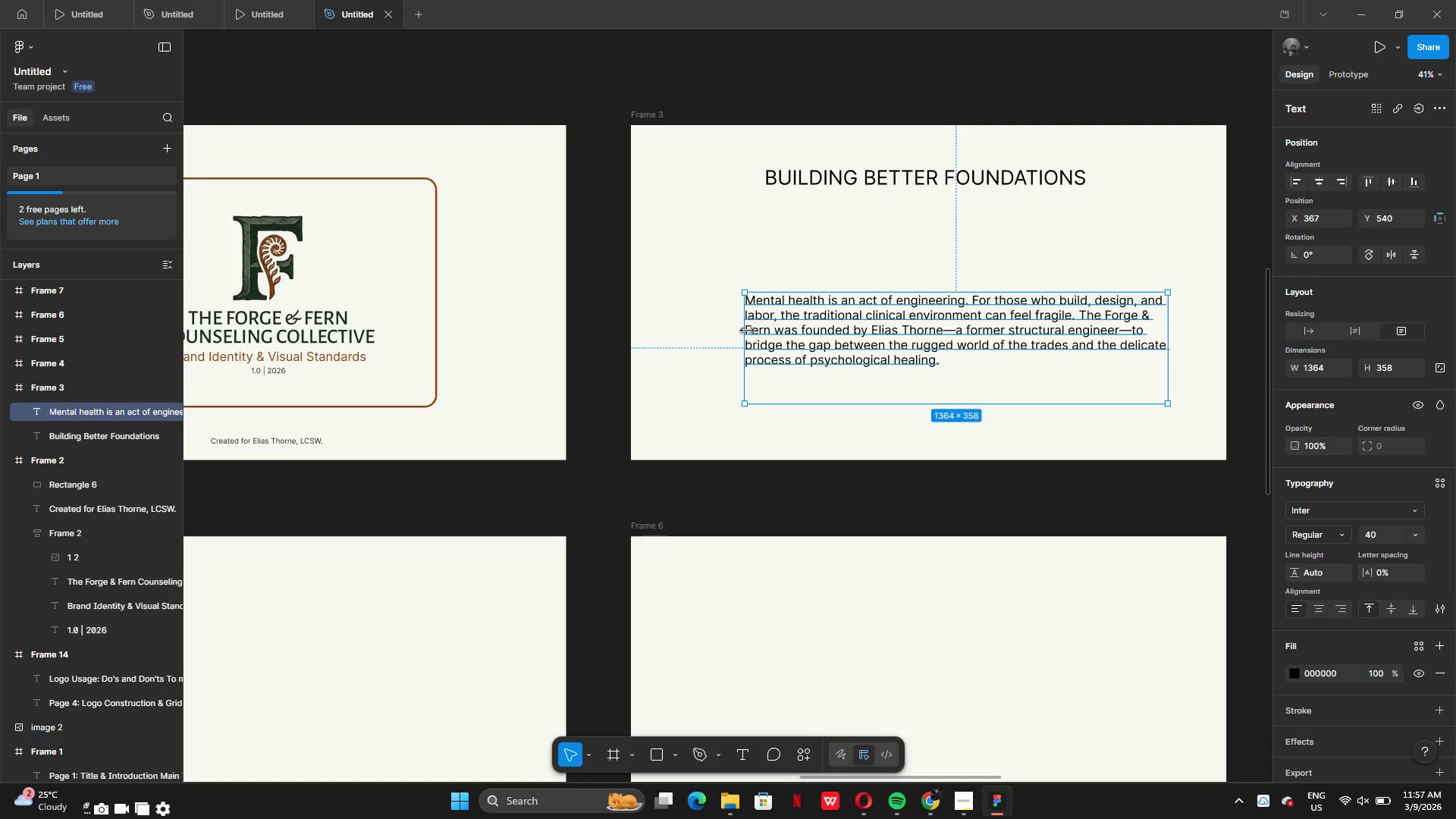 
left_click_drag(start_coordinate=[747, 330], to_coordinate=[682, 305])
 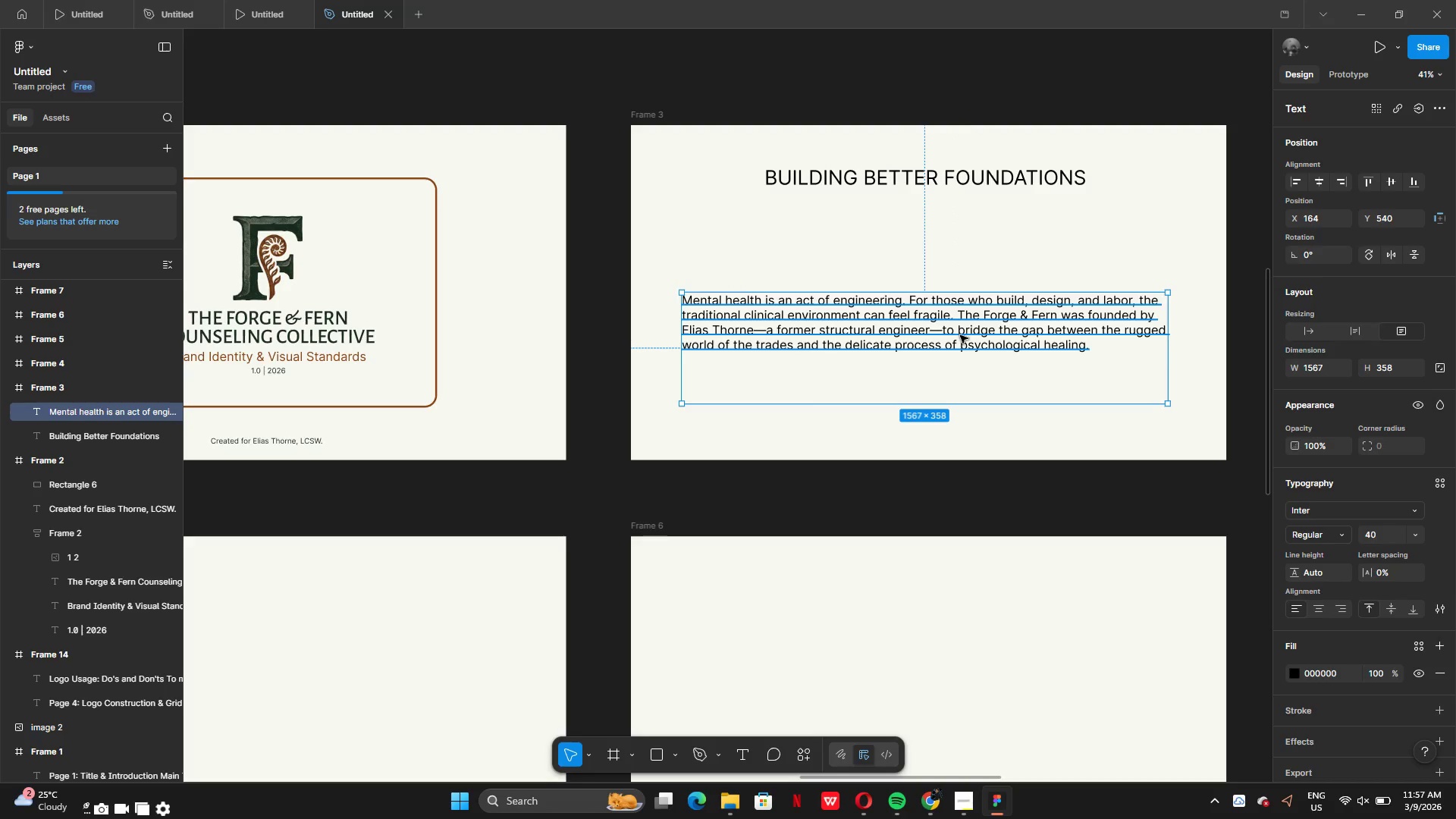 
double_click([959, 334])
 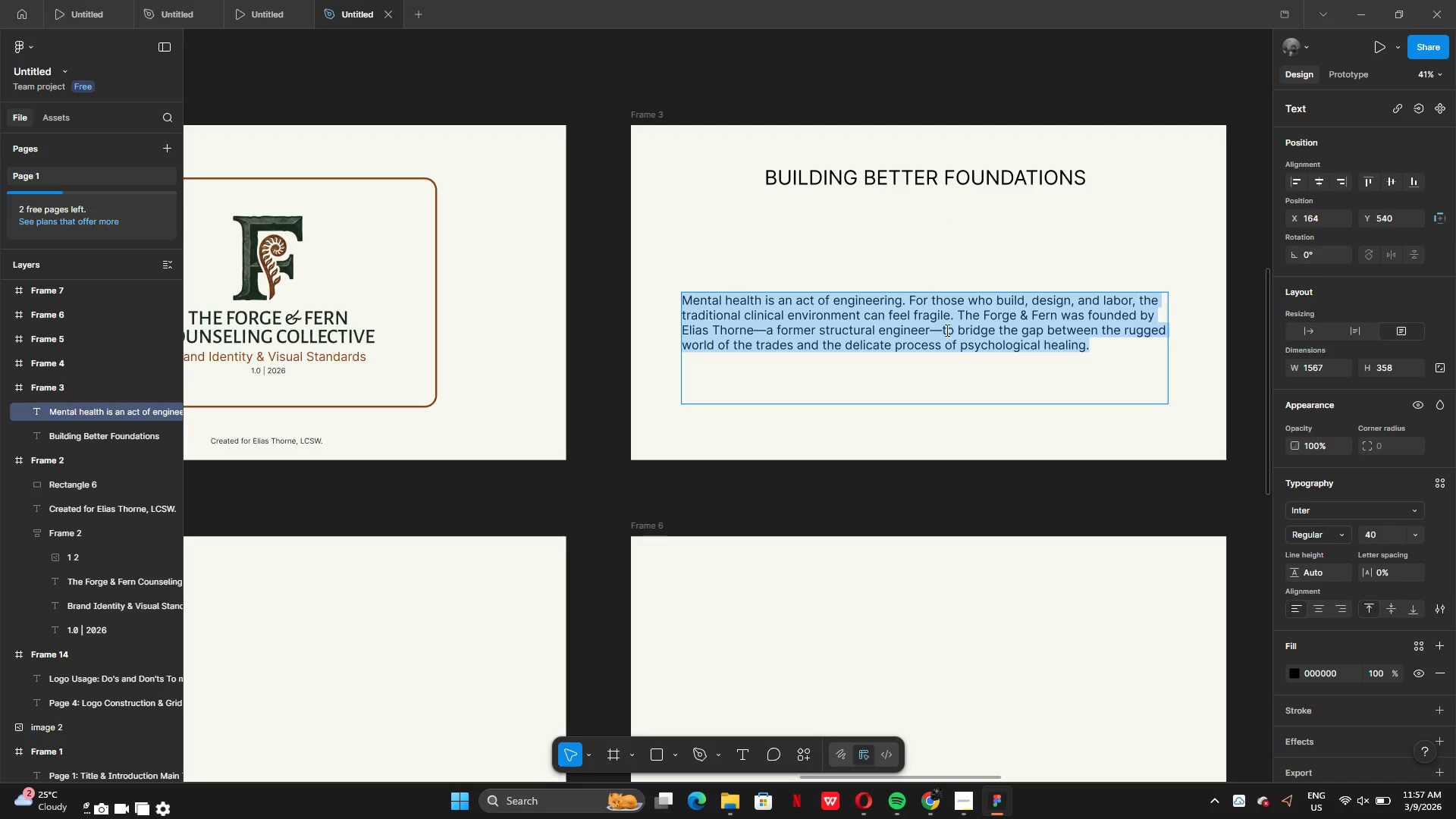 
left_click([946, 330])
 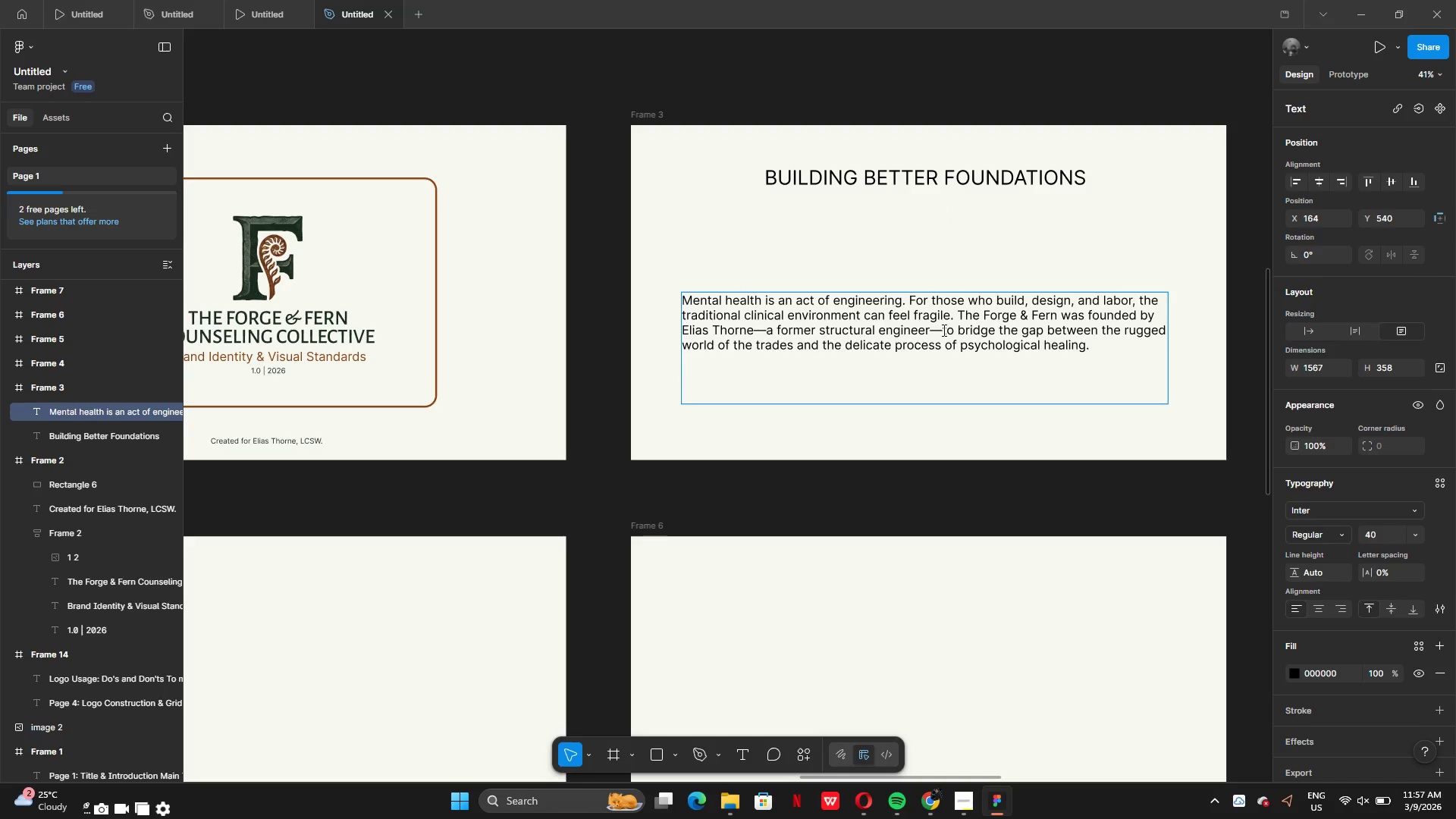 
left_click([943, 330])
 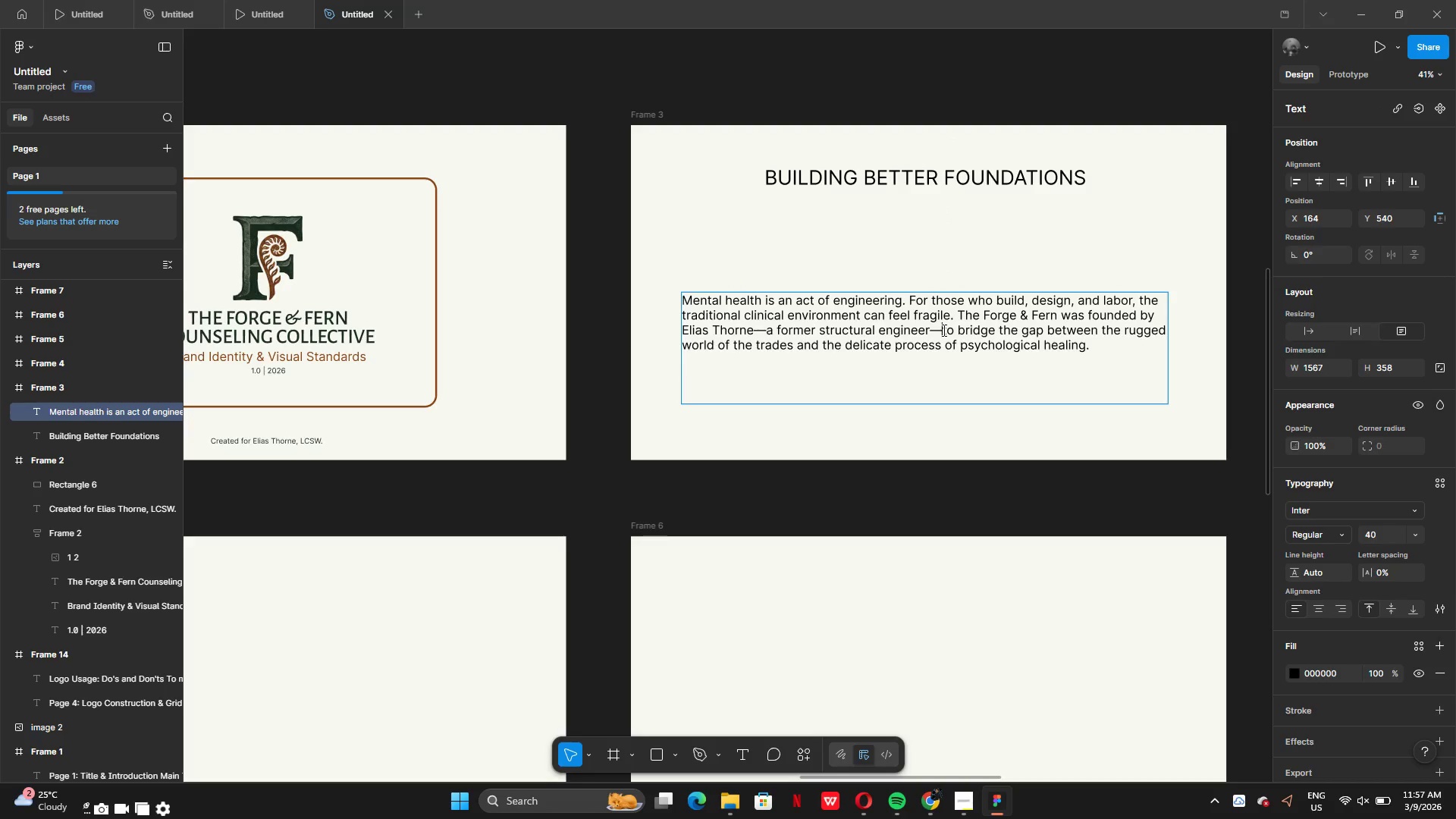 
key(Backspace)
 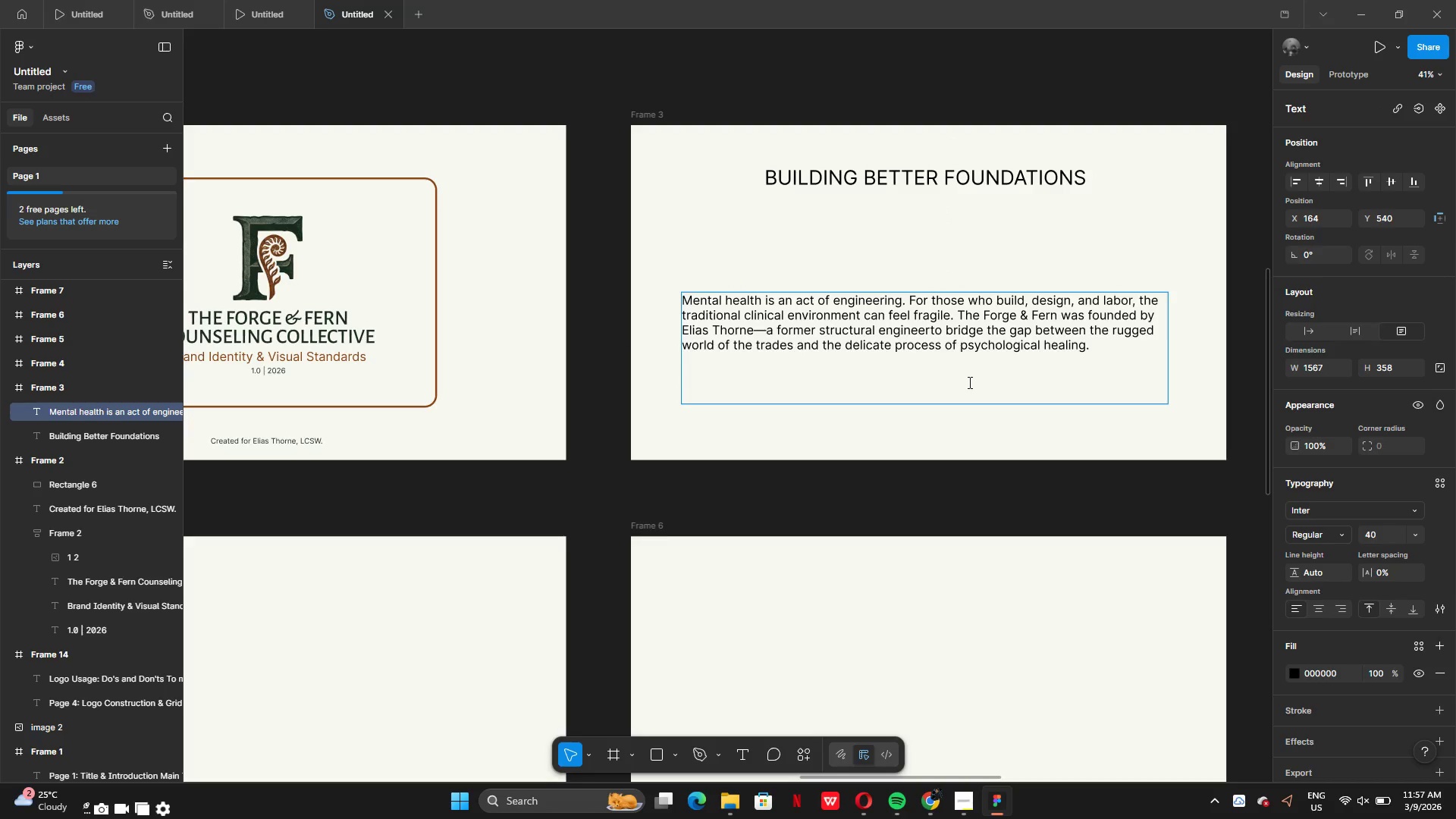 
key(Space)
 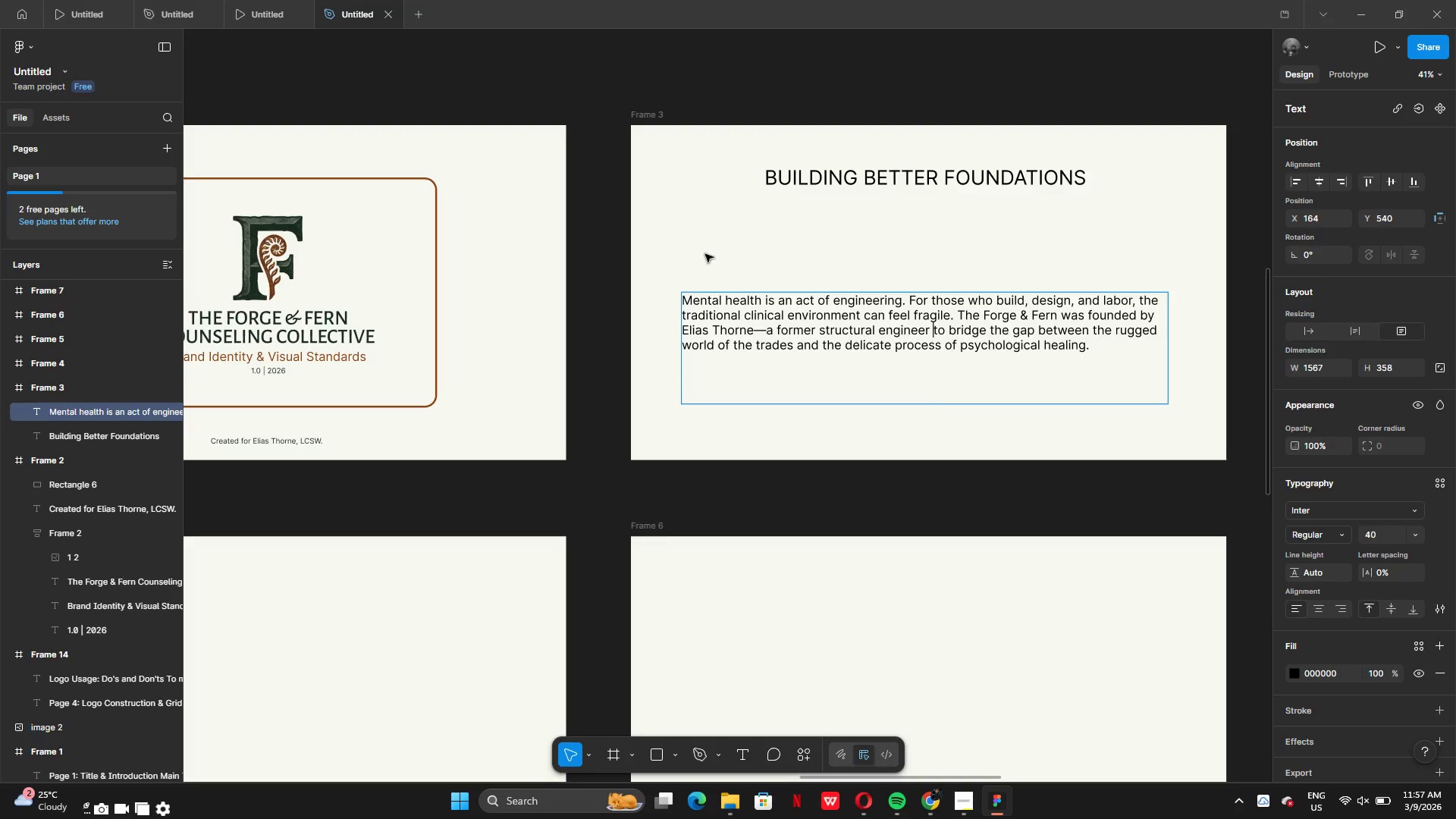 
left_click([764, 321])
 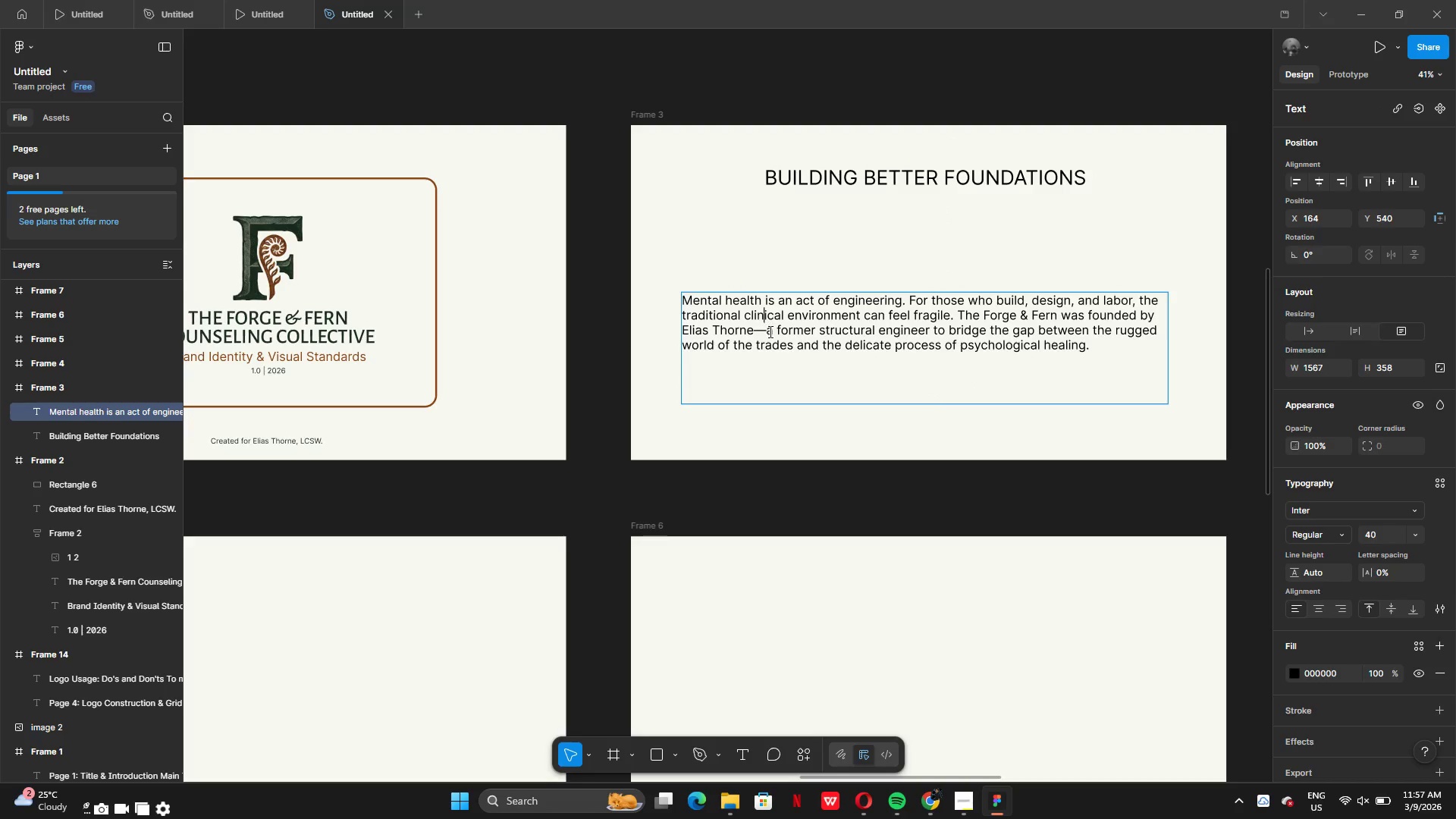 
left_click([769, 331])
 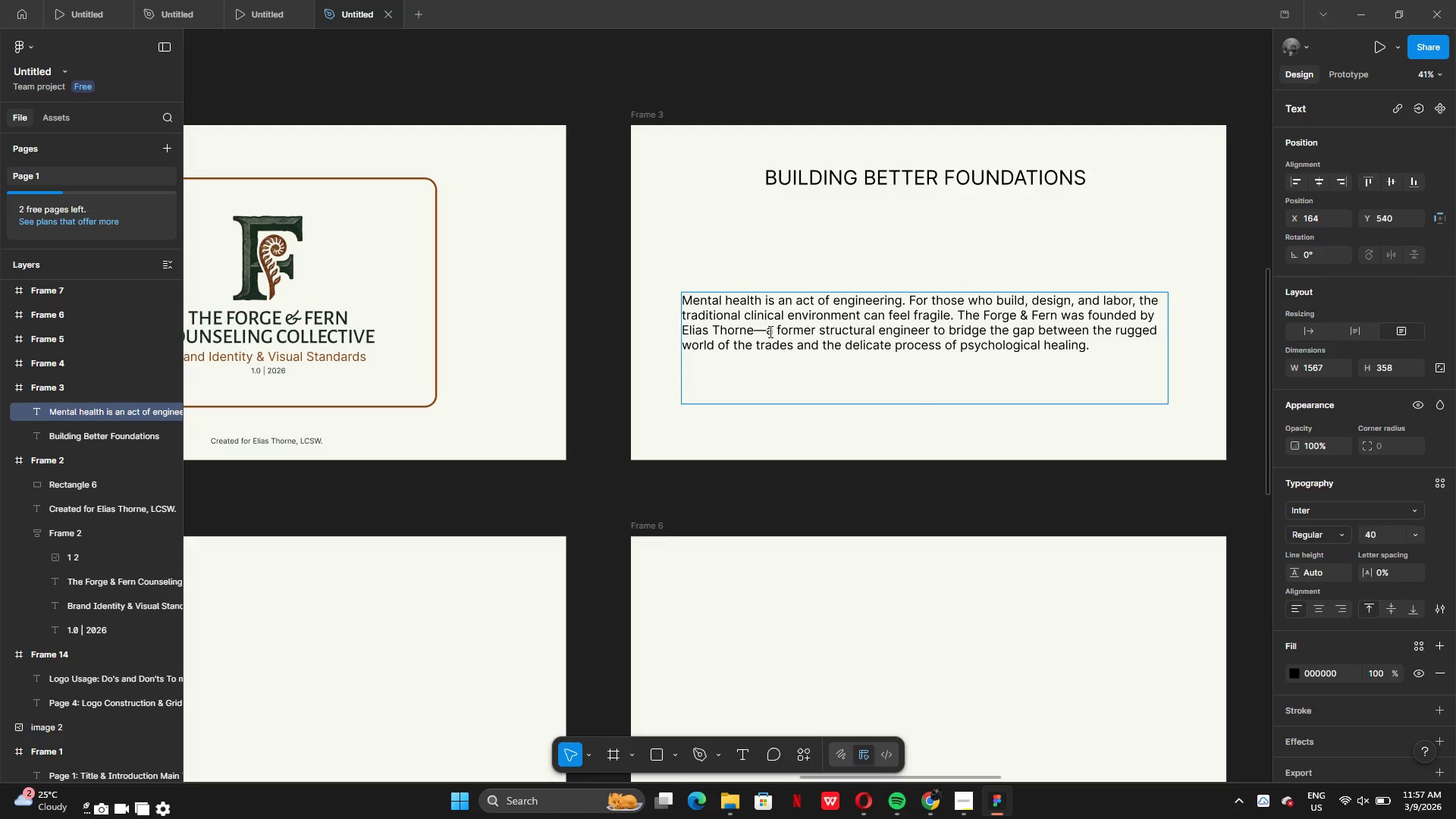 
key(Backspace)
 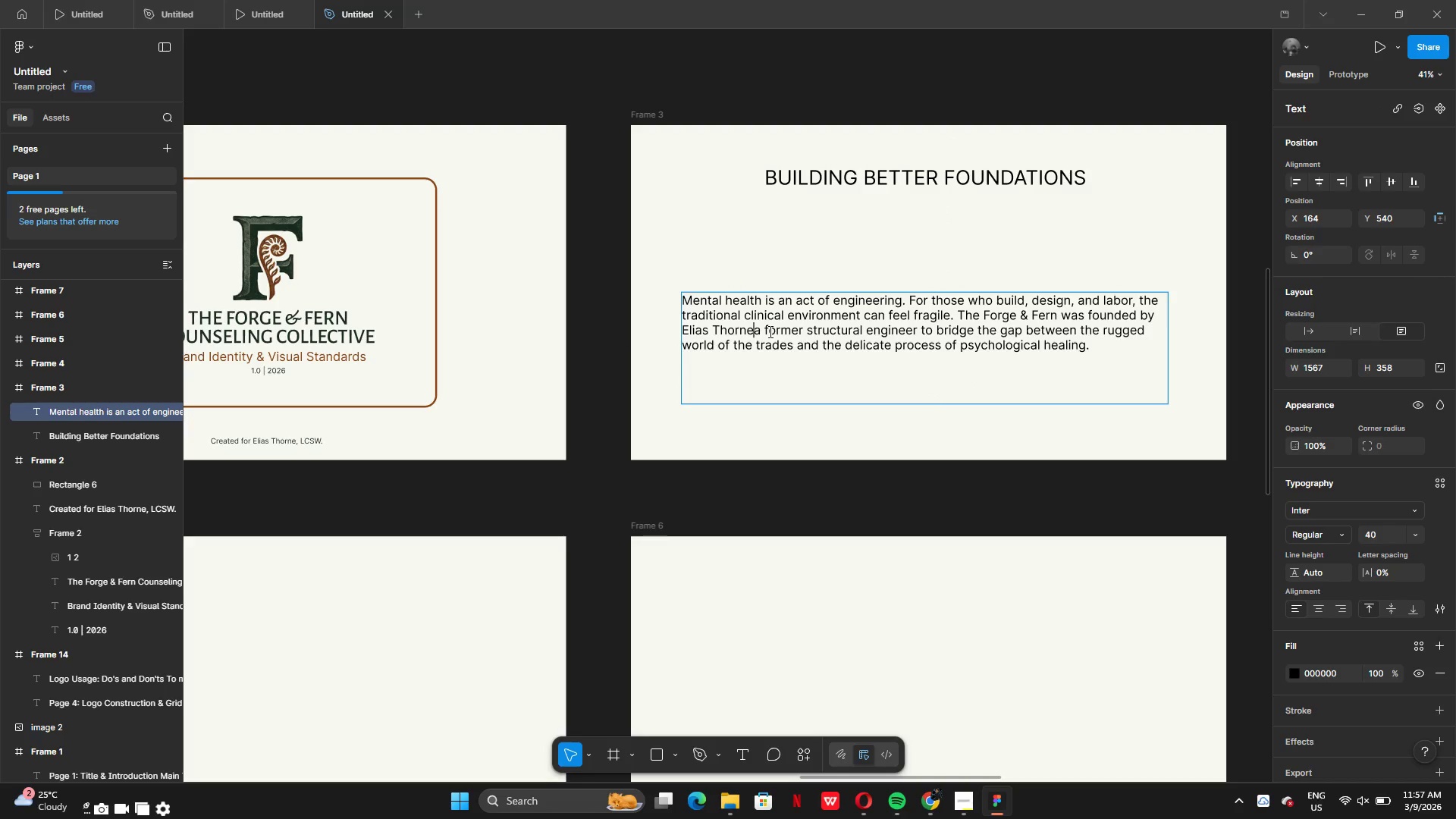 
key(Space)
 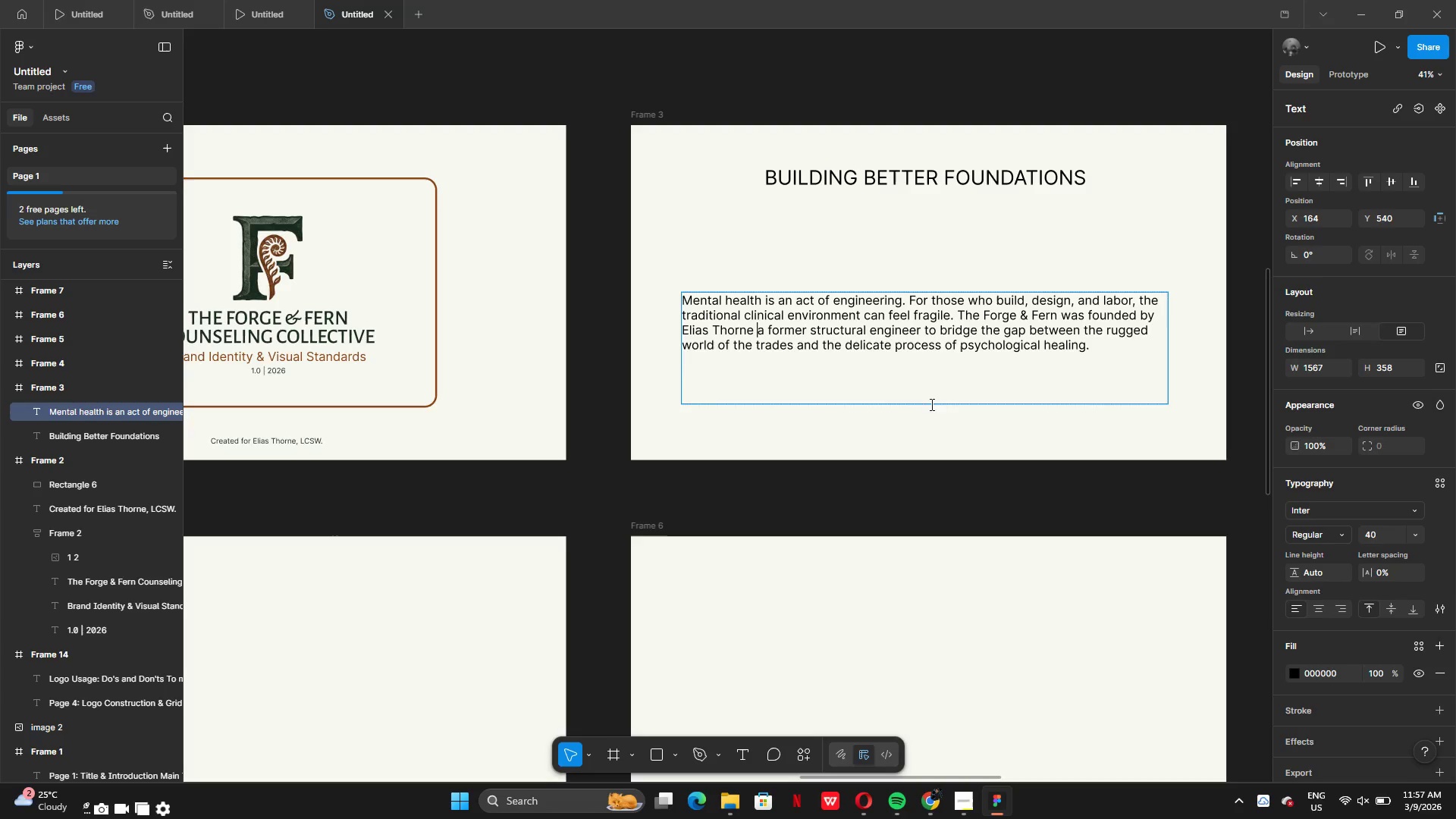 
left_click([924, 399])
 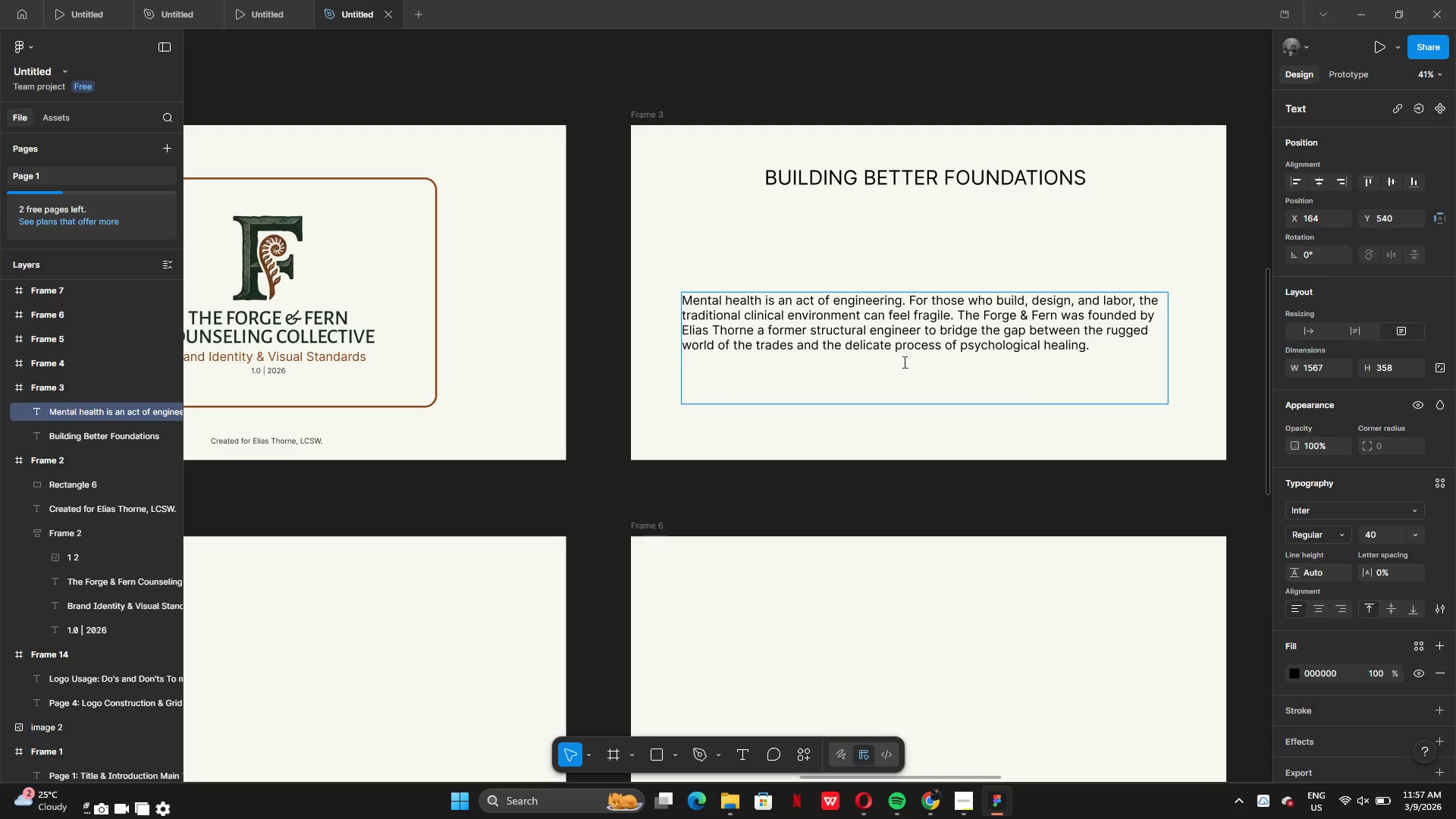 
left_click([916, 422])
 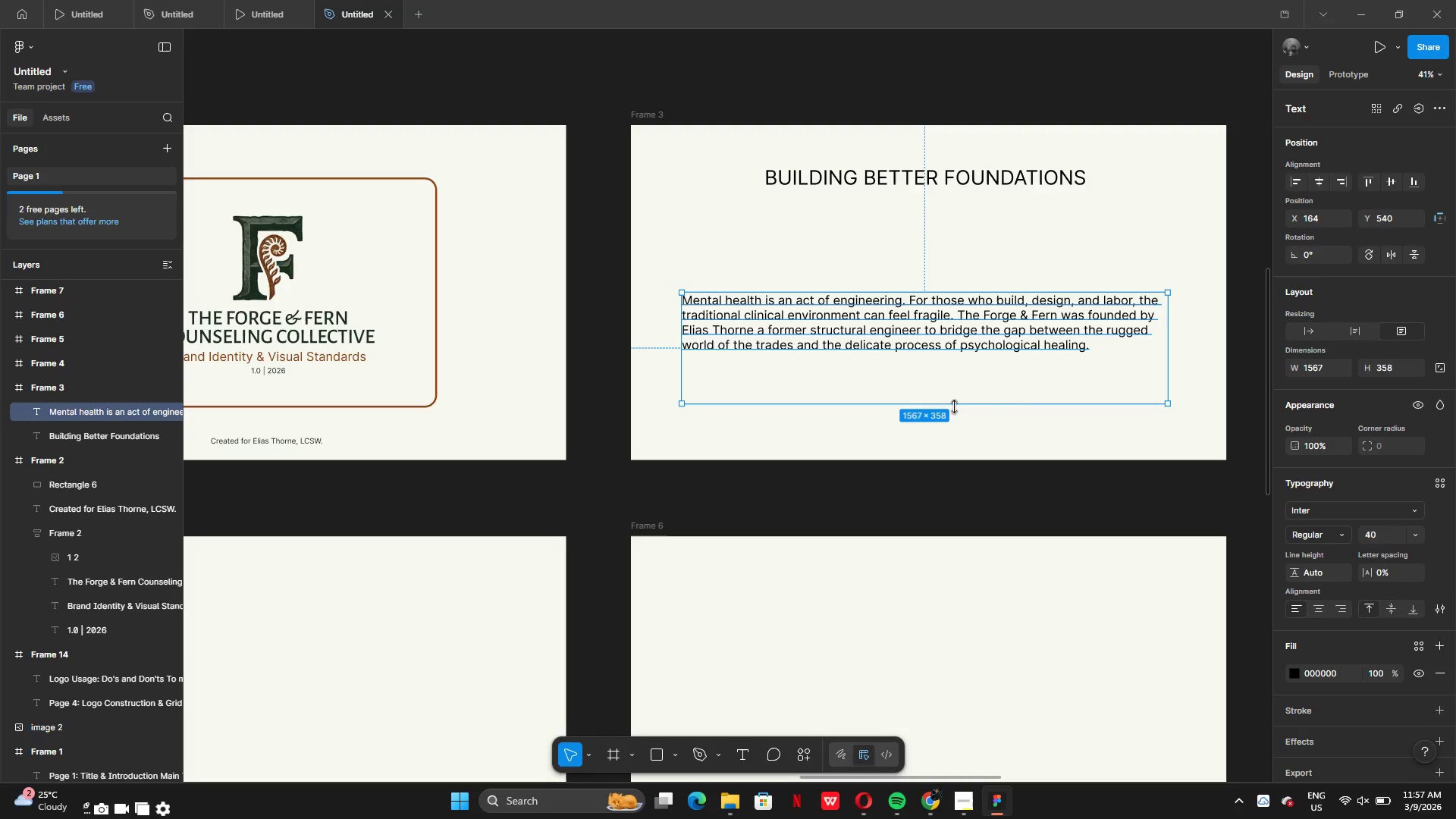 
left_click_drag(start_coordinate=[955, 406], to_coordinate=[953, 364])
 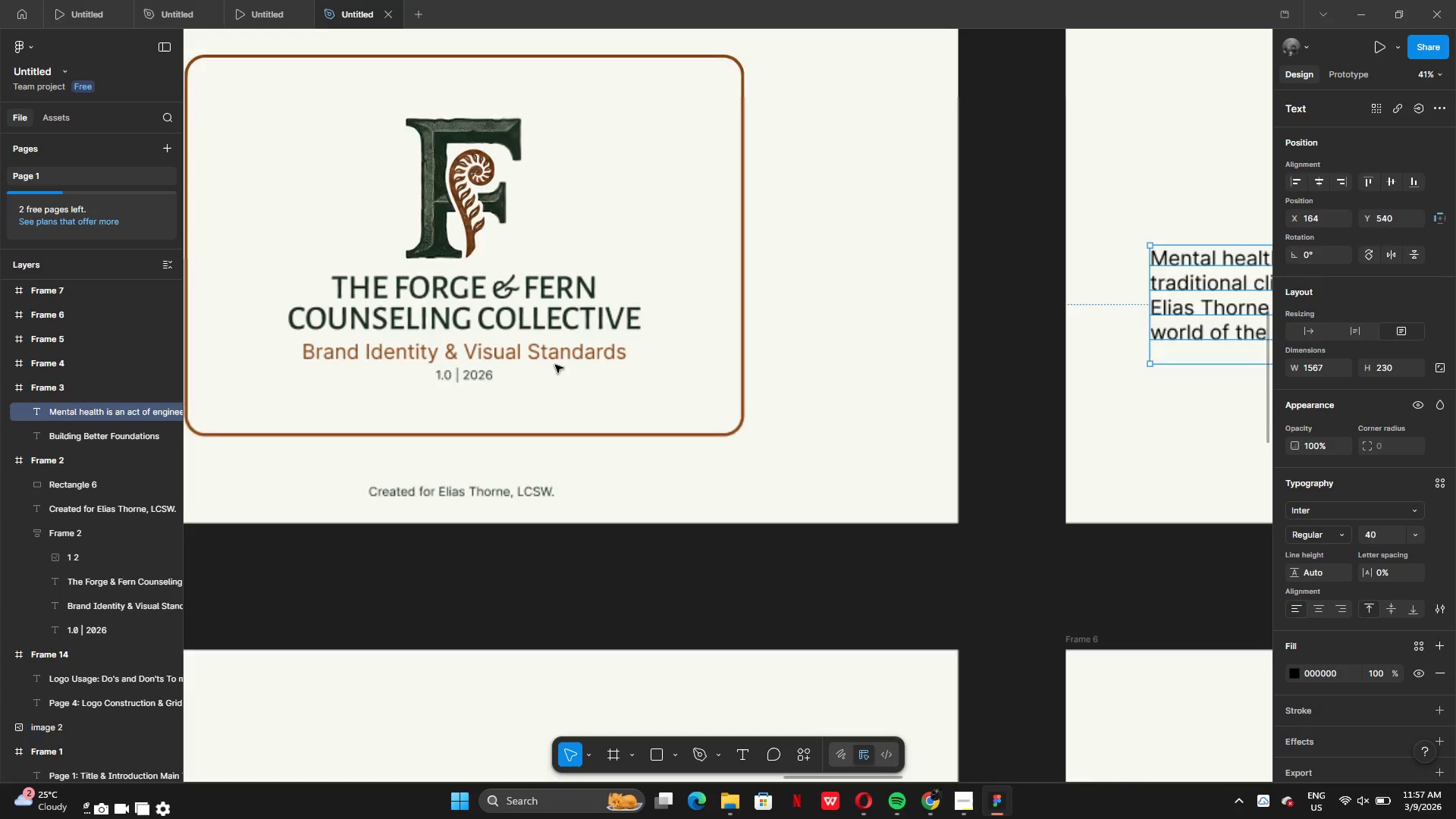 
left_click([548, 352])
 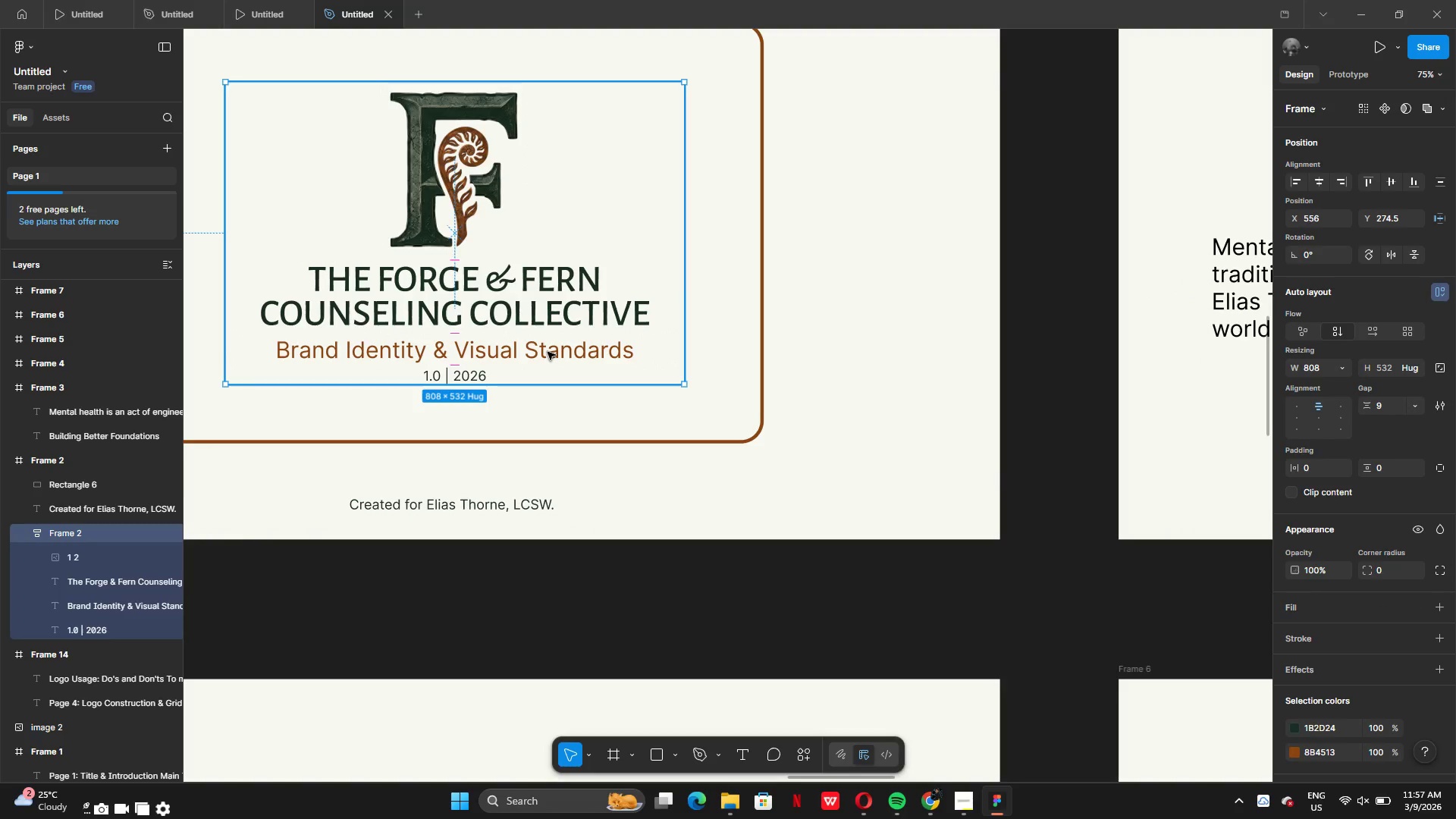 
double_click([548, 352])
 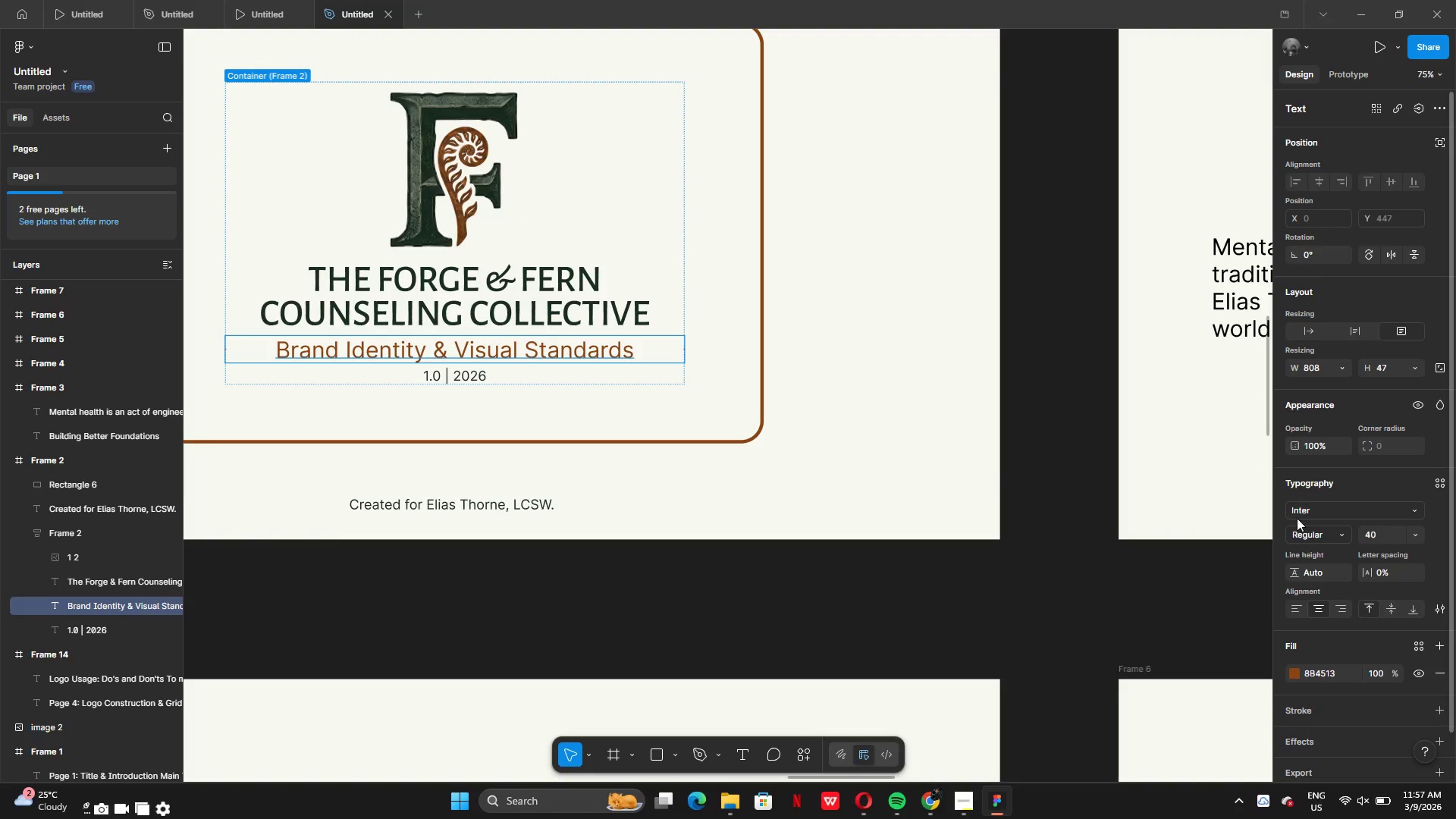 
left_click([1310, 505])
 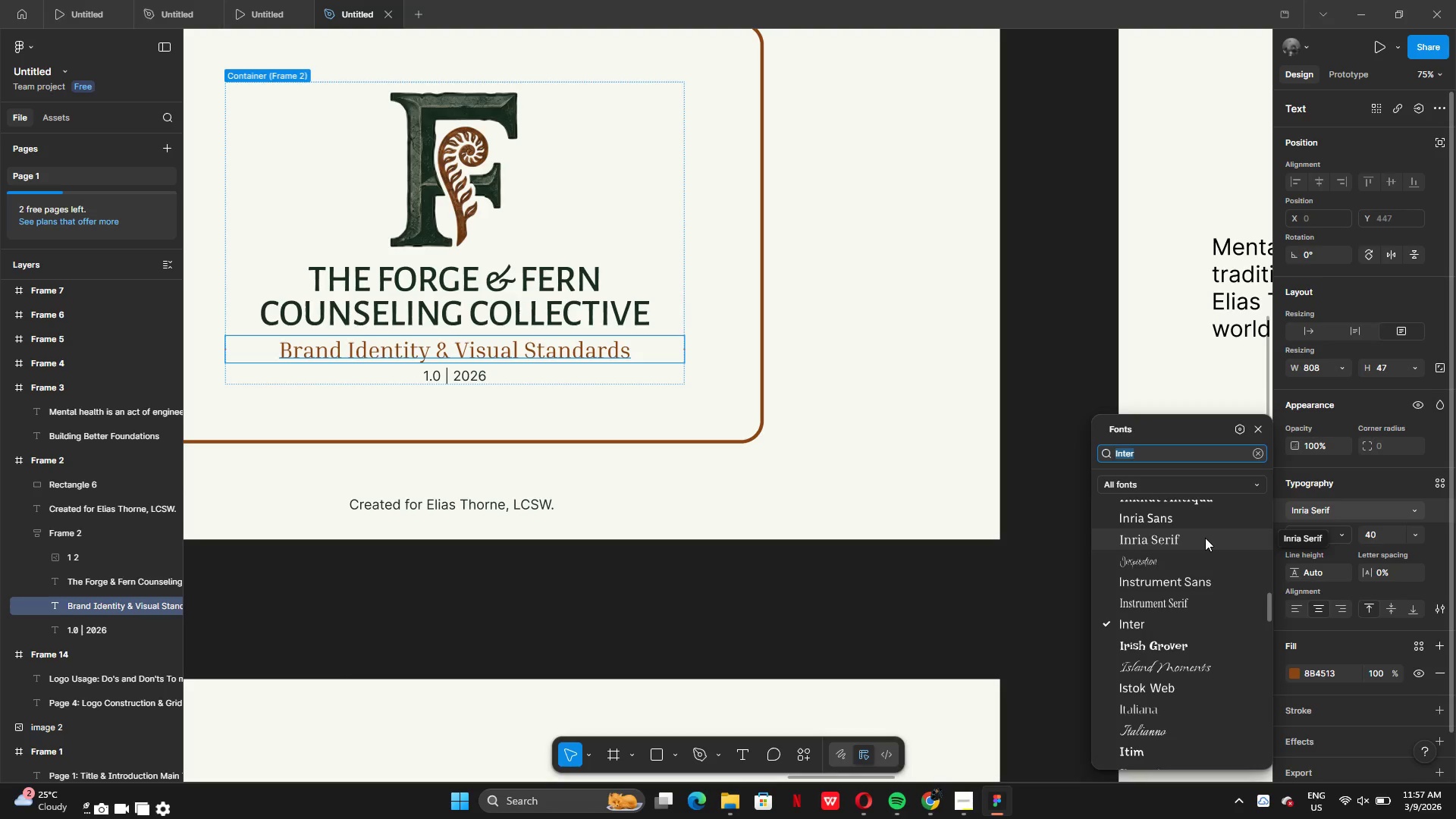 
wait(12.59)
 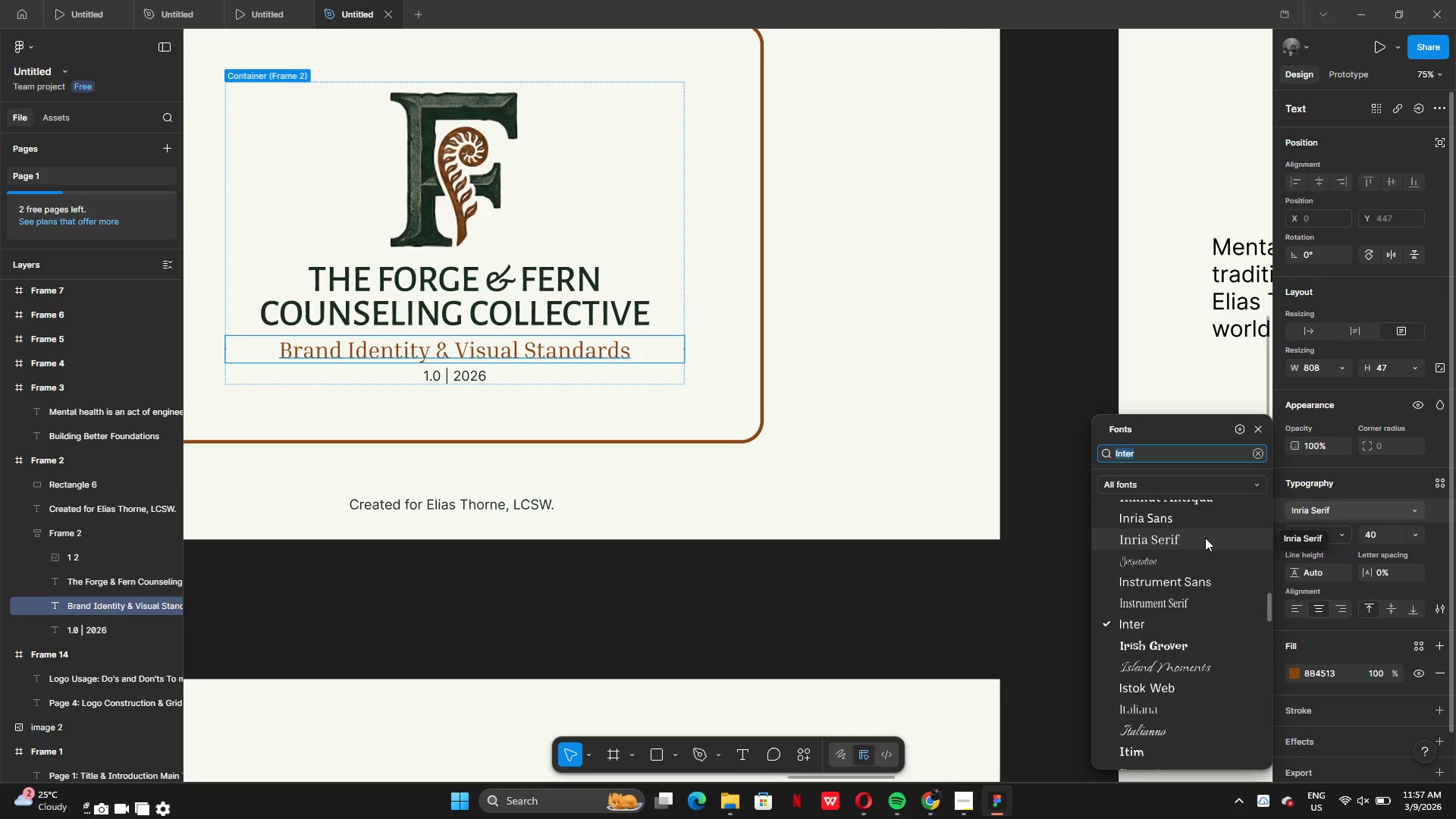 
left_click([1193, 583])
 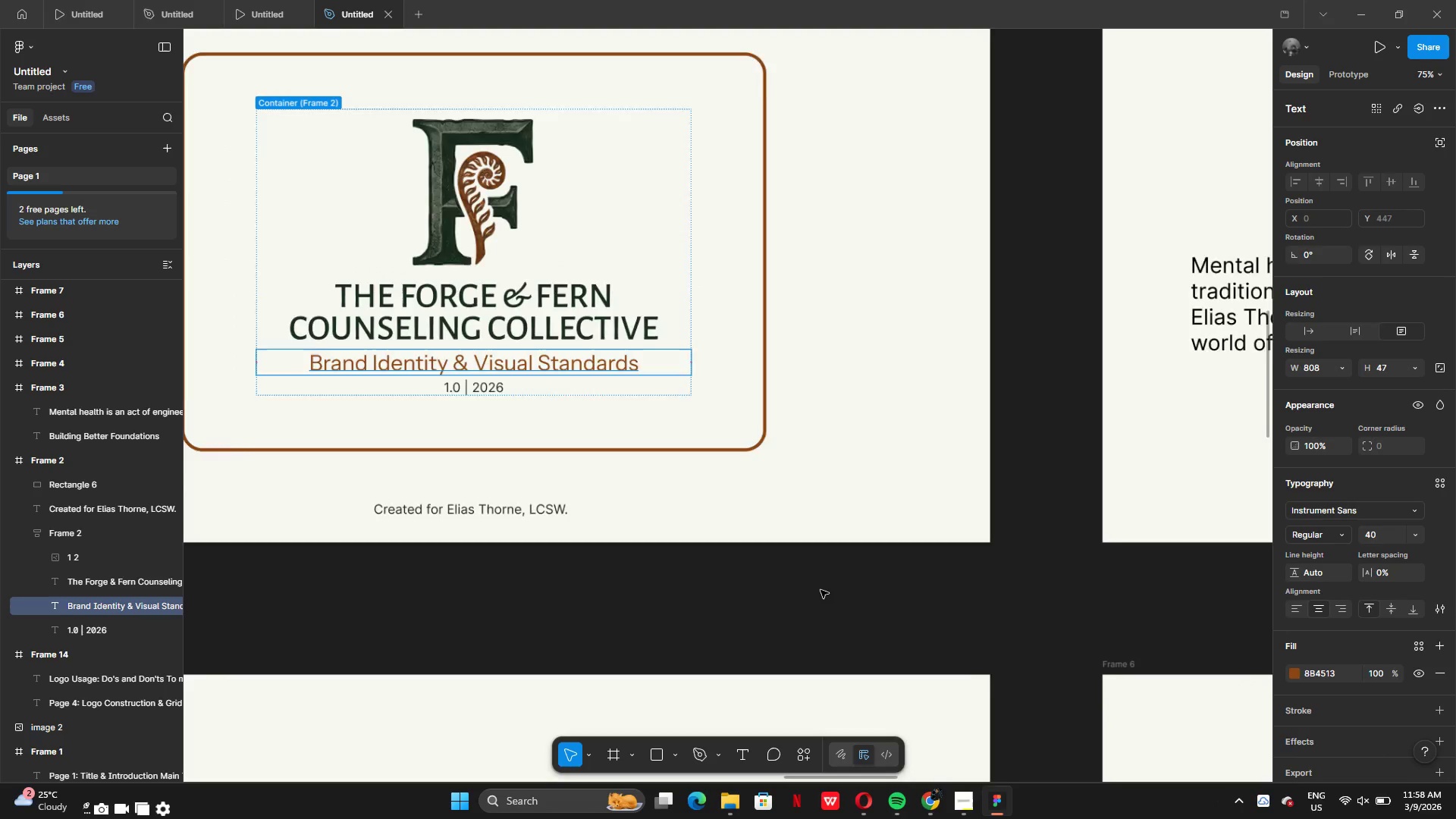 
left_click([821, 590])
 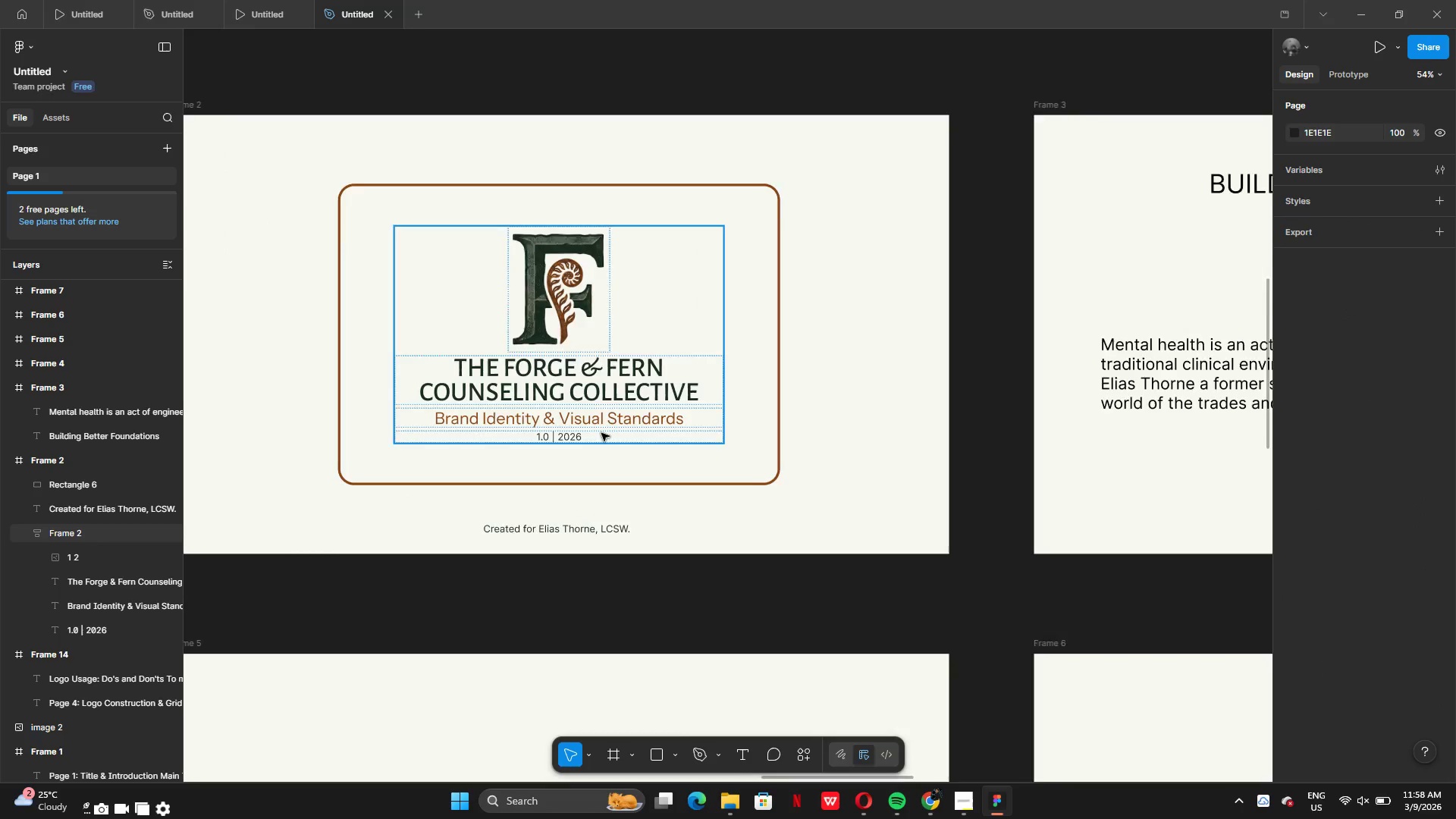 
double_click([598, 413])
 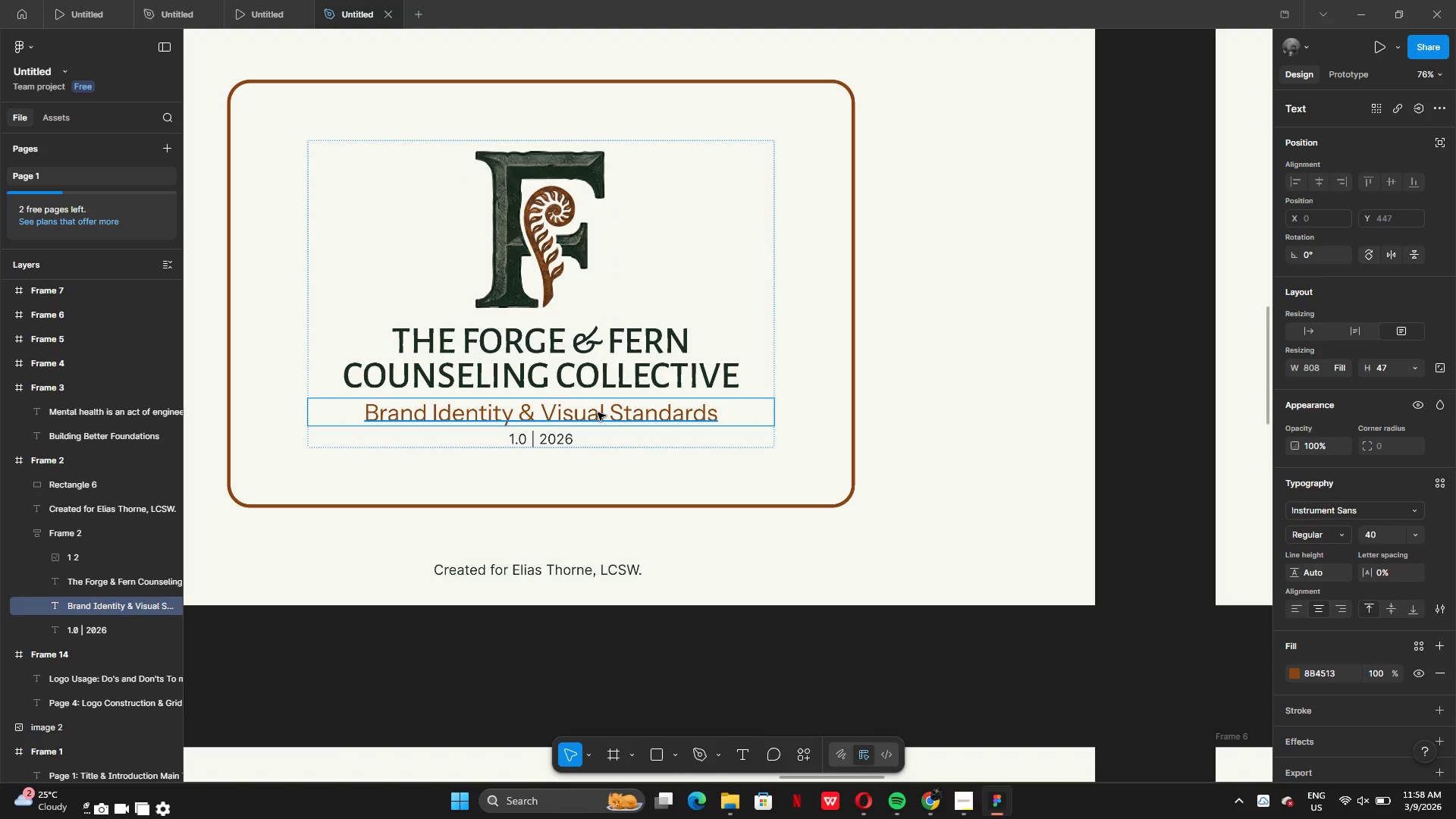 
left_click_drag(start_coordinate=[598, 413], to_coordinate=[598, 400])
 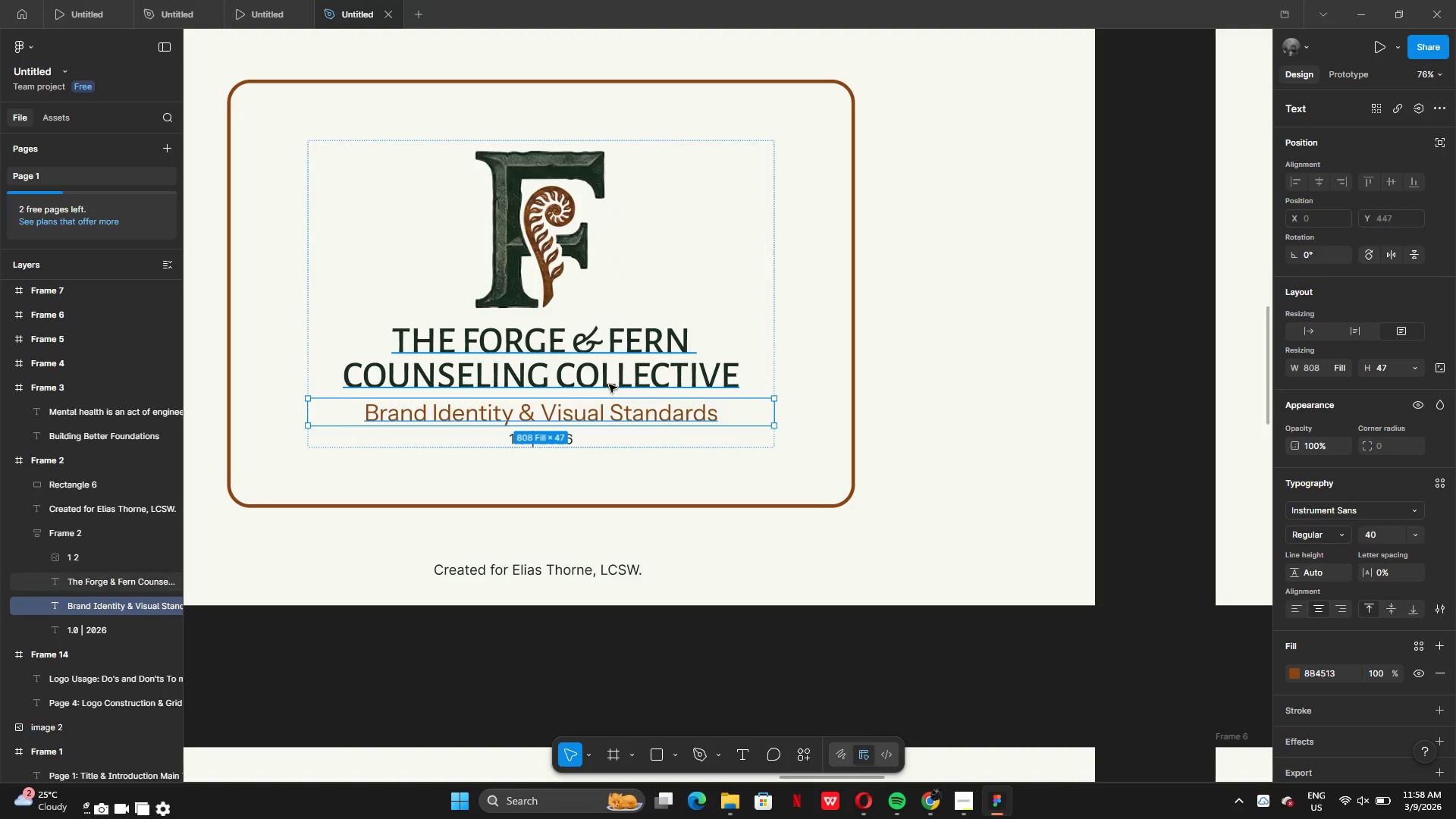 
left_click([610, 380])
 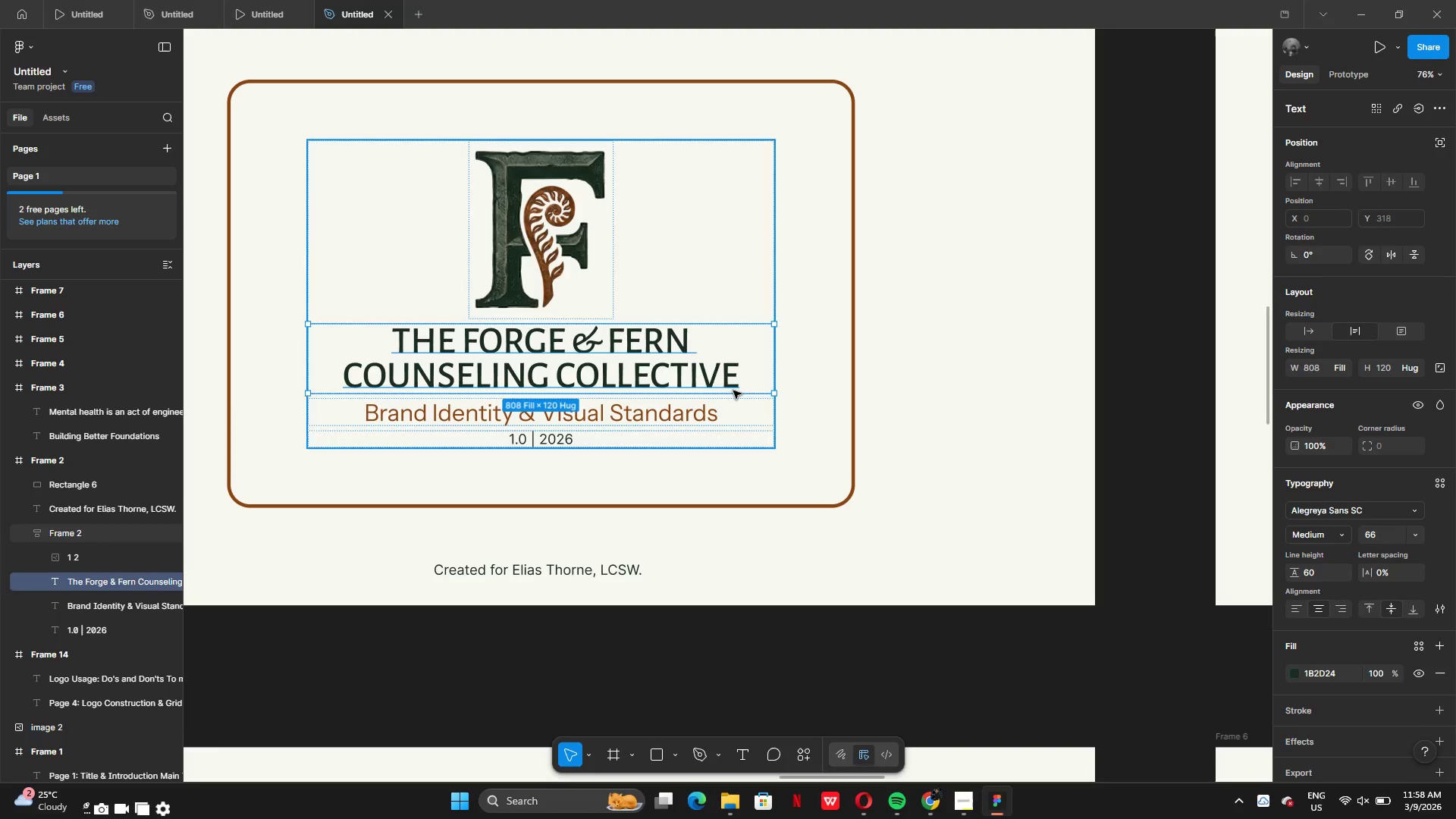 
left_click([648, 410])
 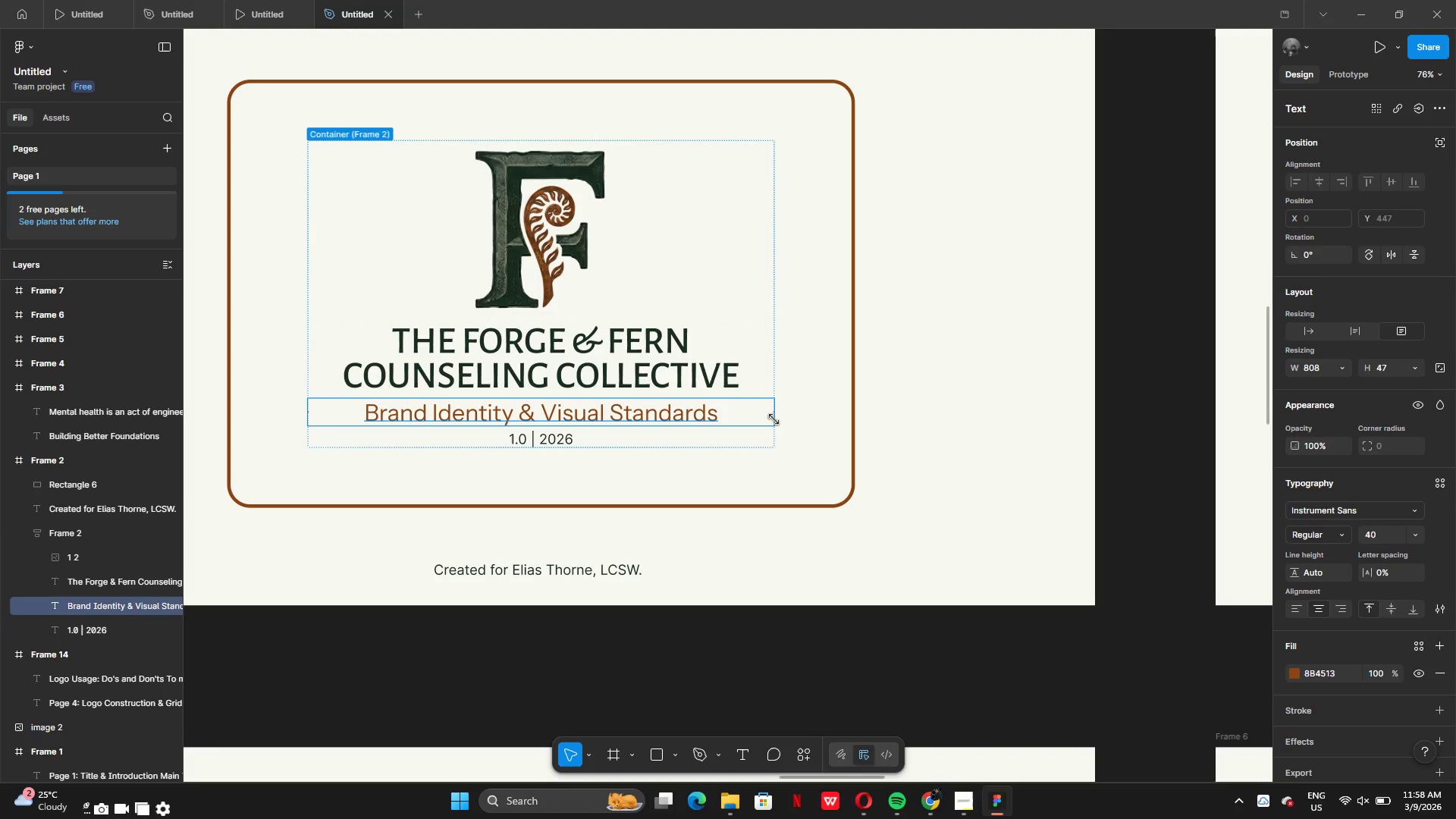 
wait(5.42)
 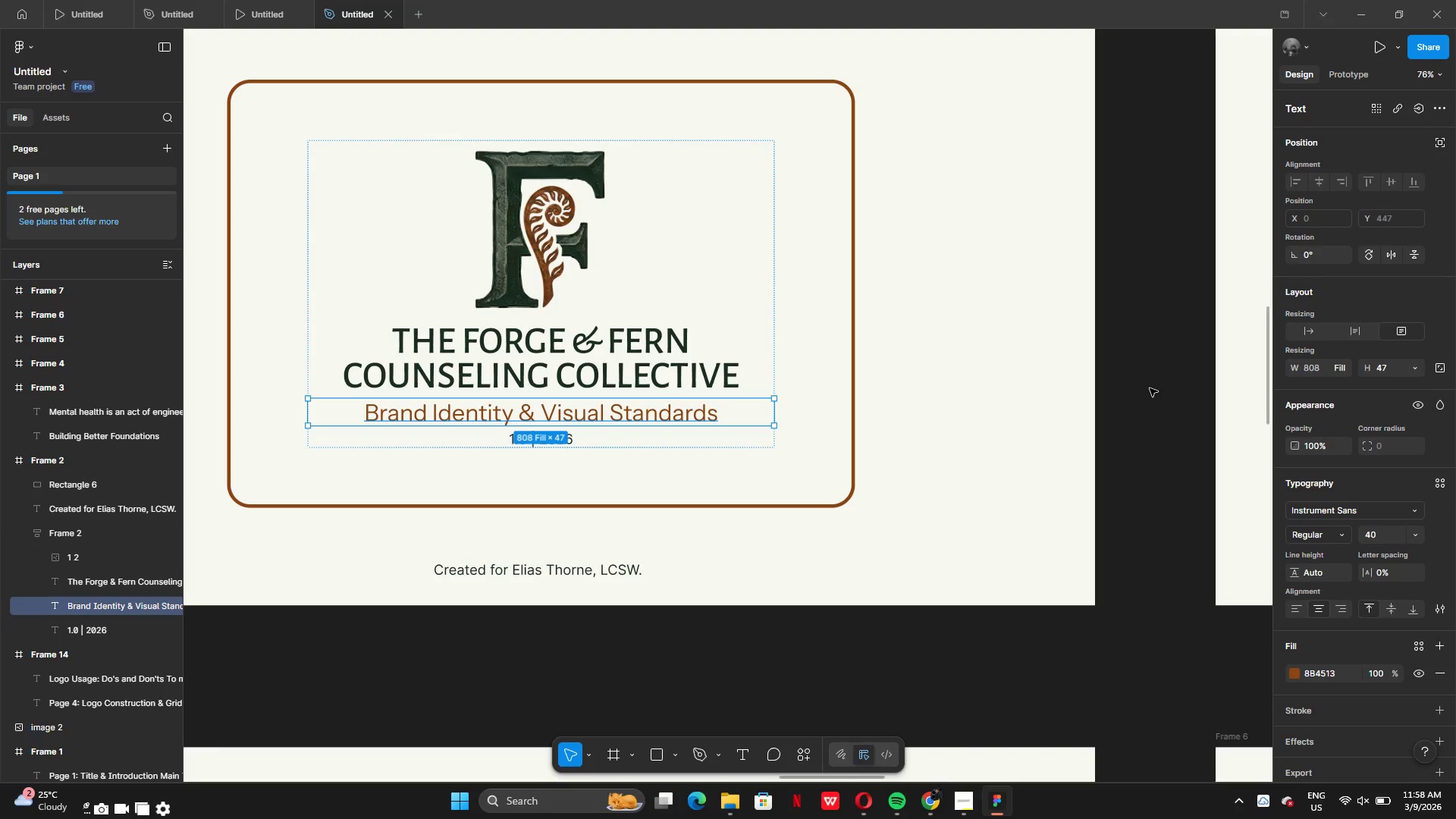 
left_click([868, 403])
 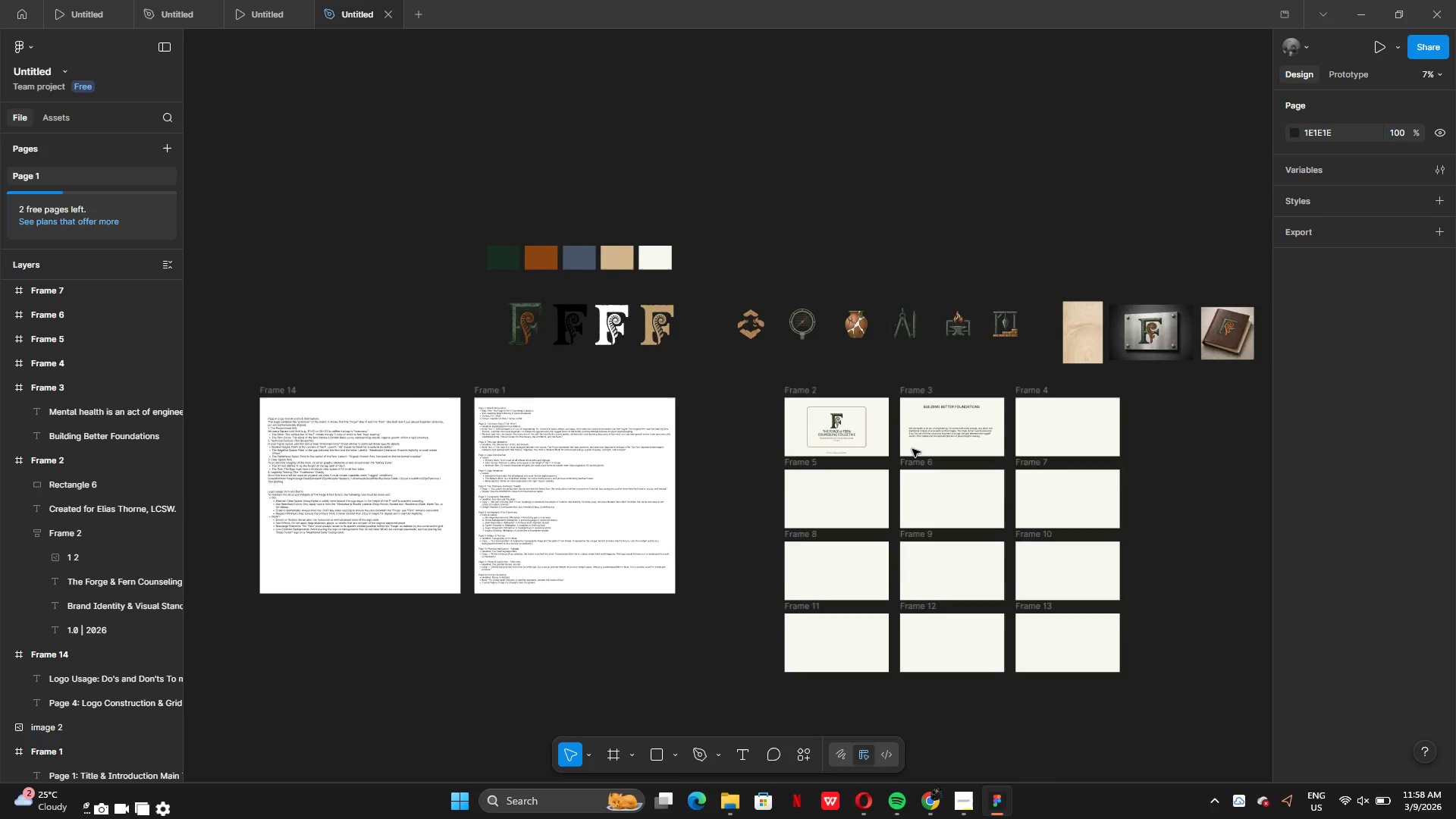 
wait(17.09)
 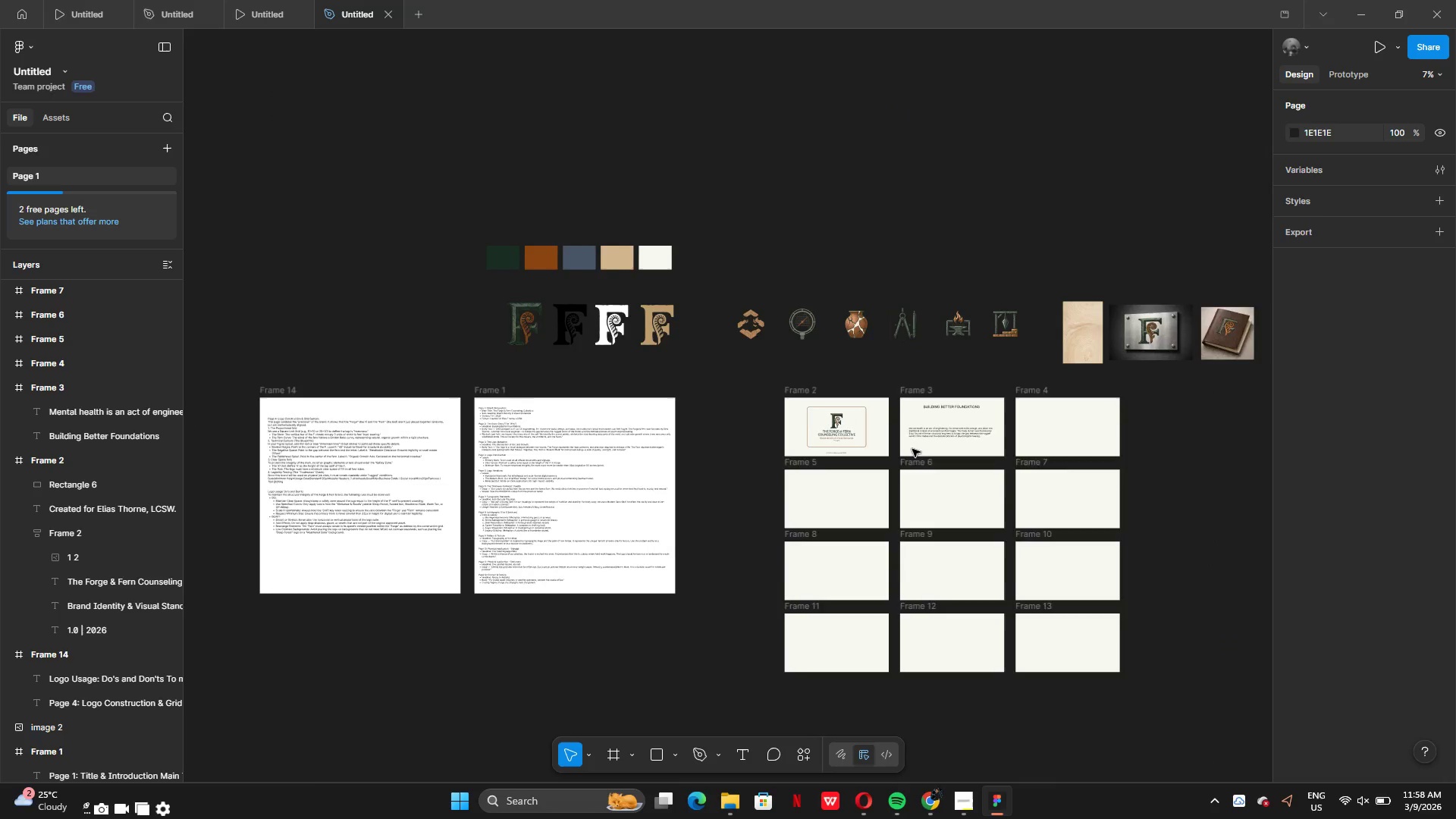 
left_click([548, 493])
 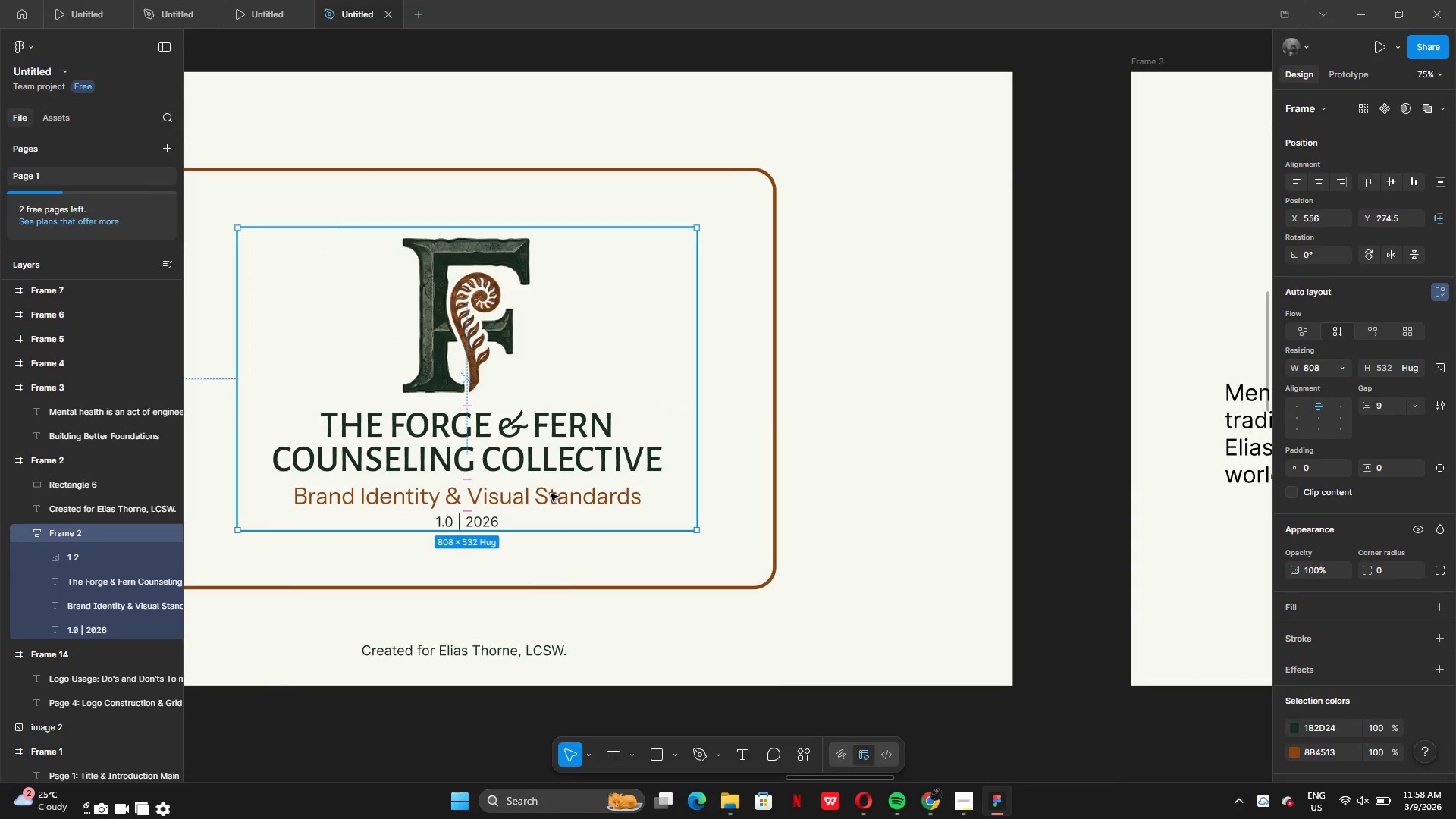 
key(Control+A)
 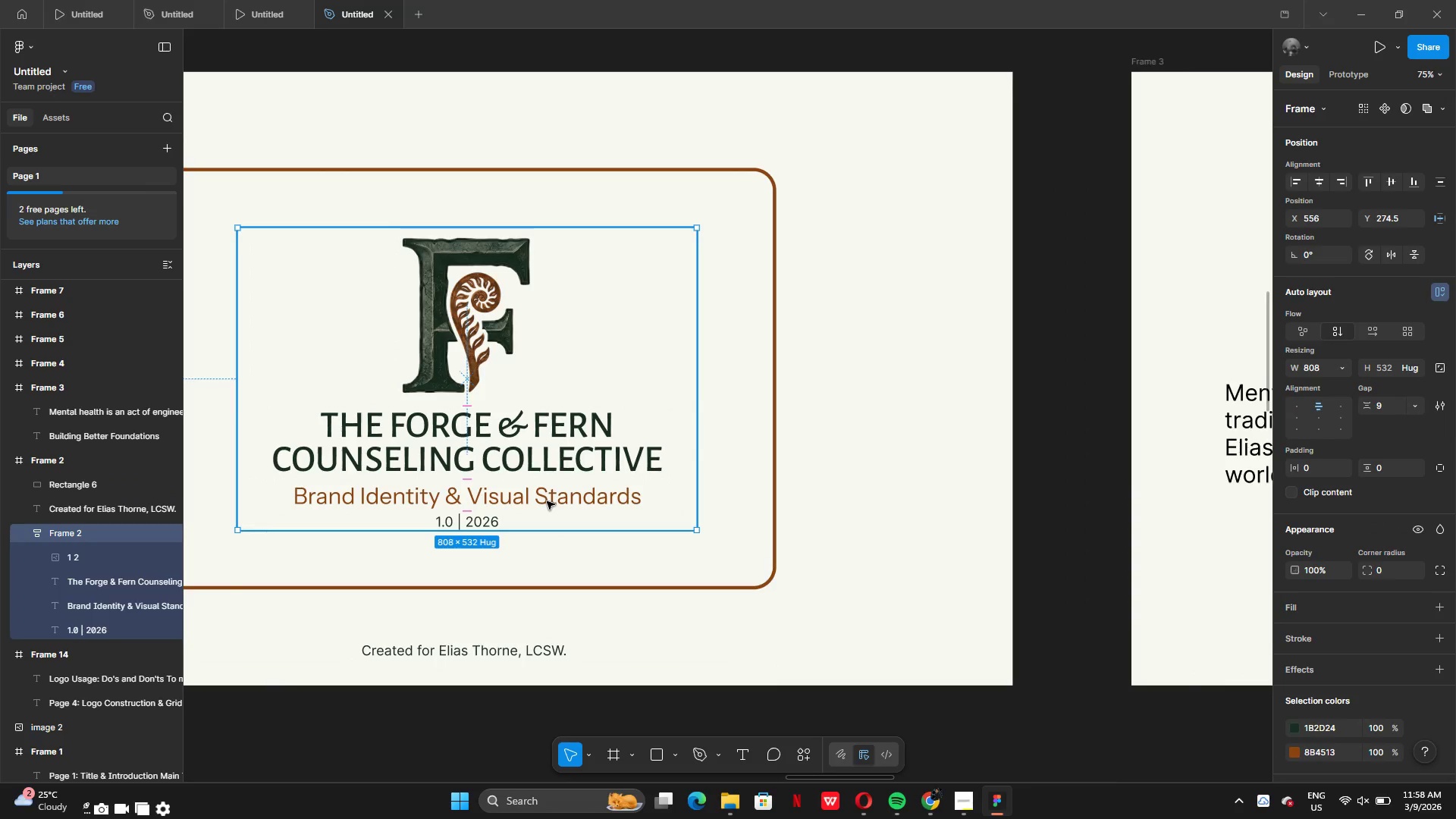 
left_click([547, 502])
 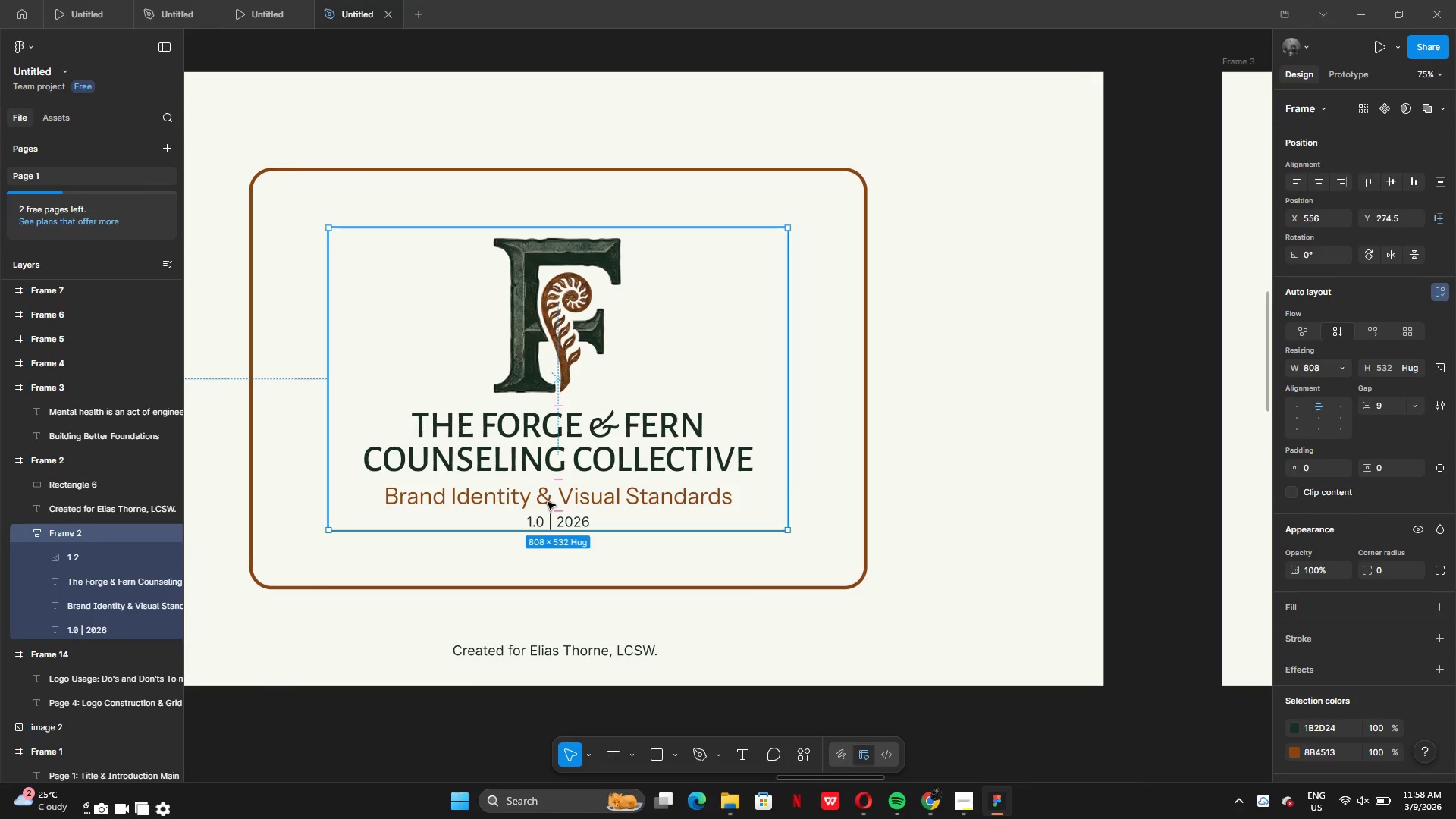 
double_click([548, 502])
 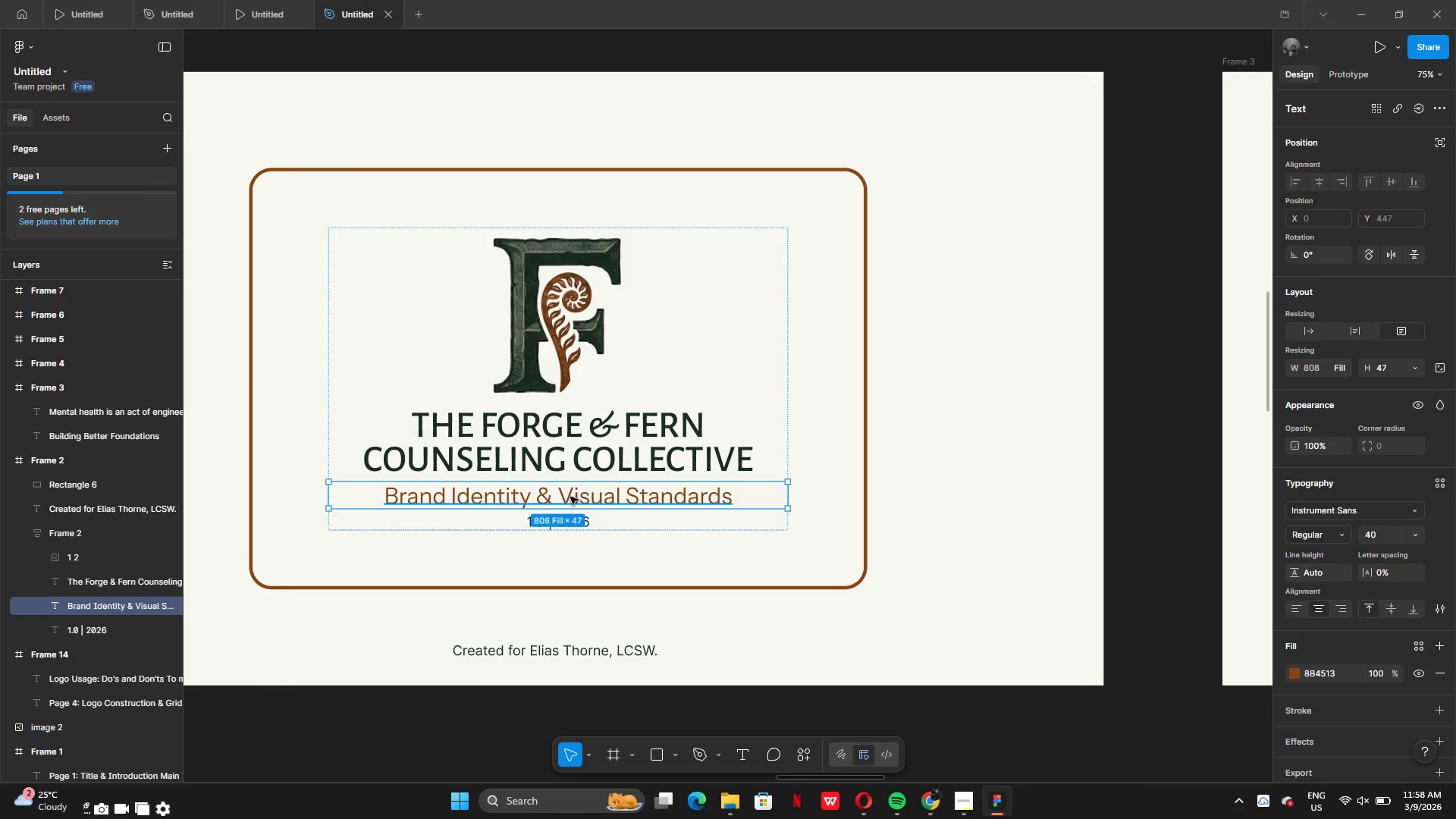 
left_click_drag(start_coordinate=[576, 497], to_coordinate=[578, 491])
 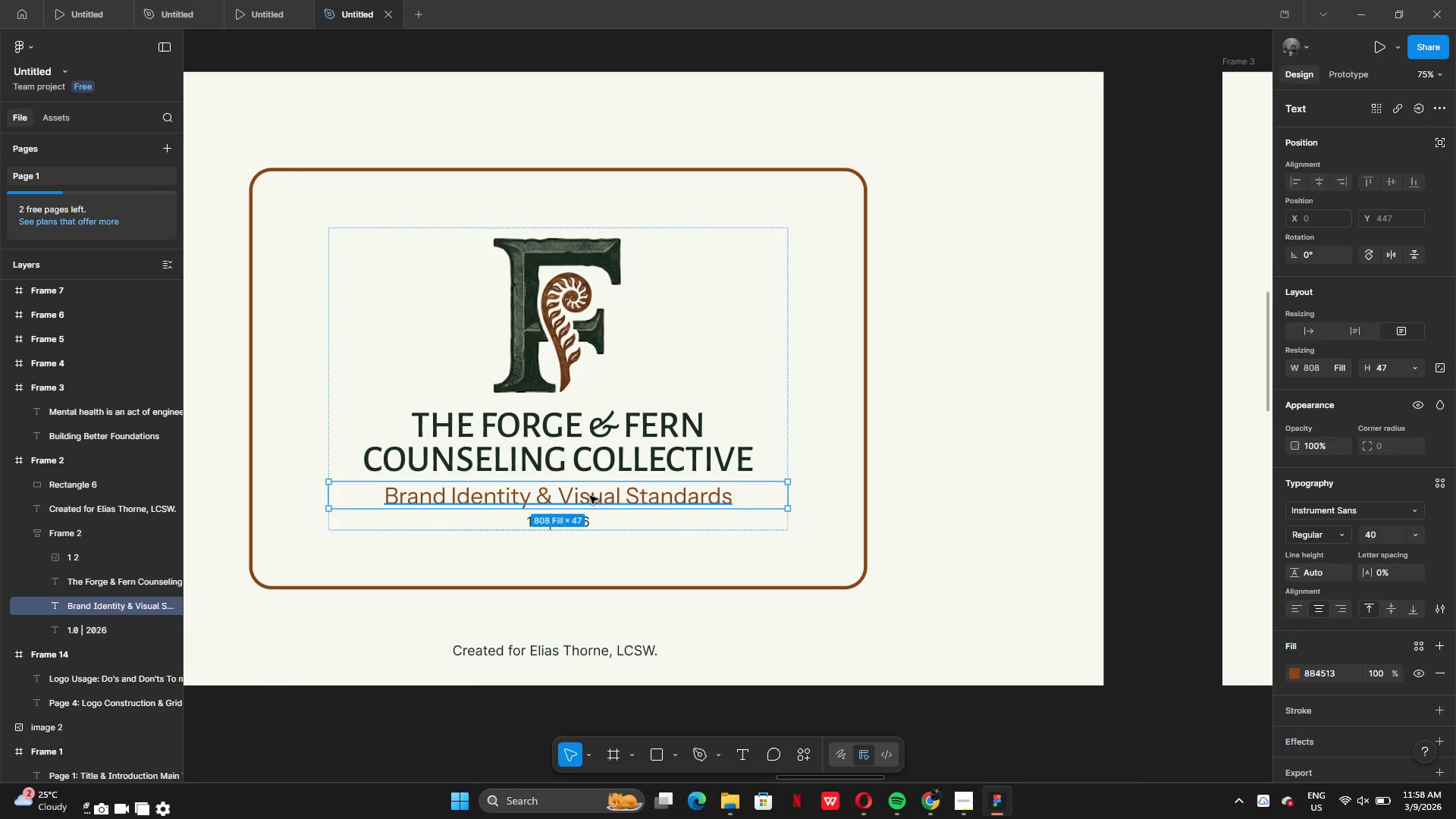 
key(Control+A)
 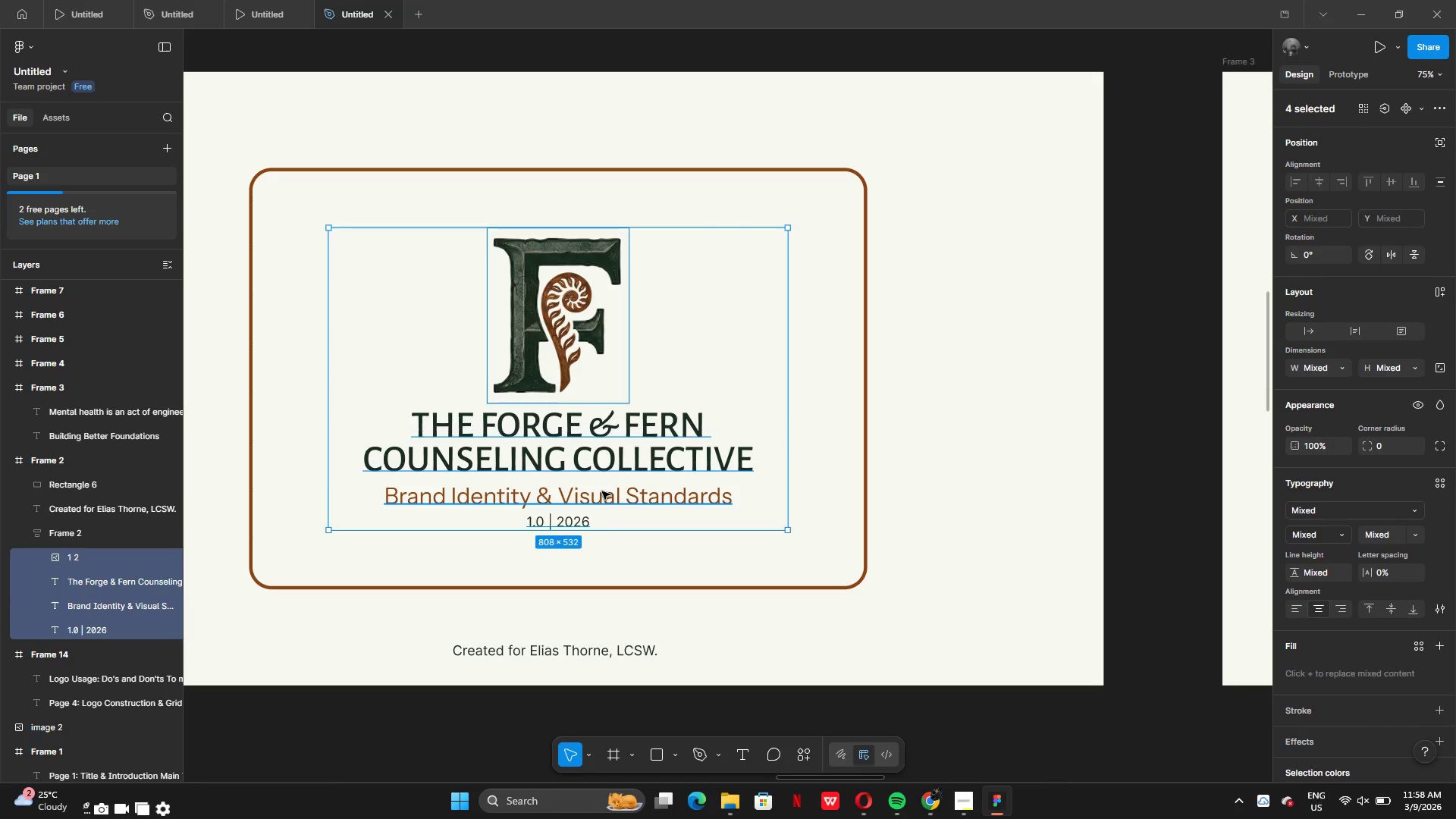 
left_click_drag(start_coordinate=[606, 497], to_coordinate=[607, 491])
 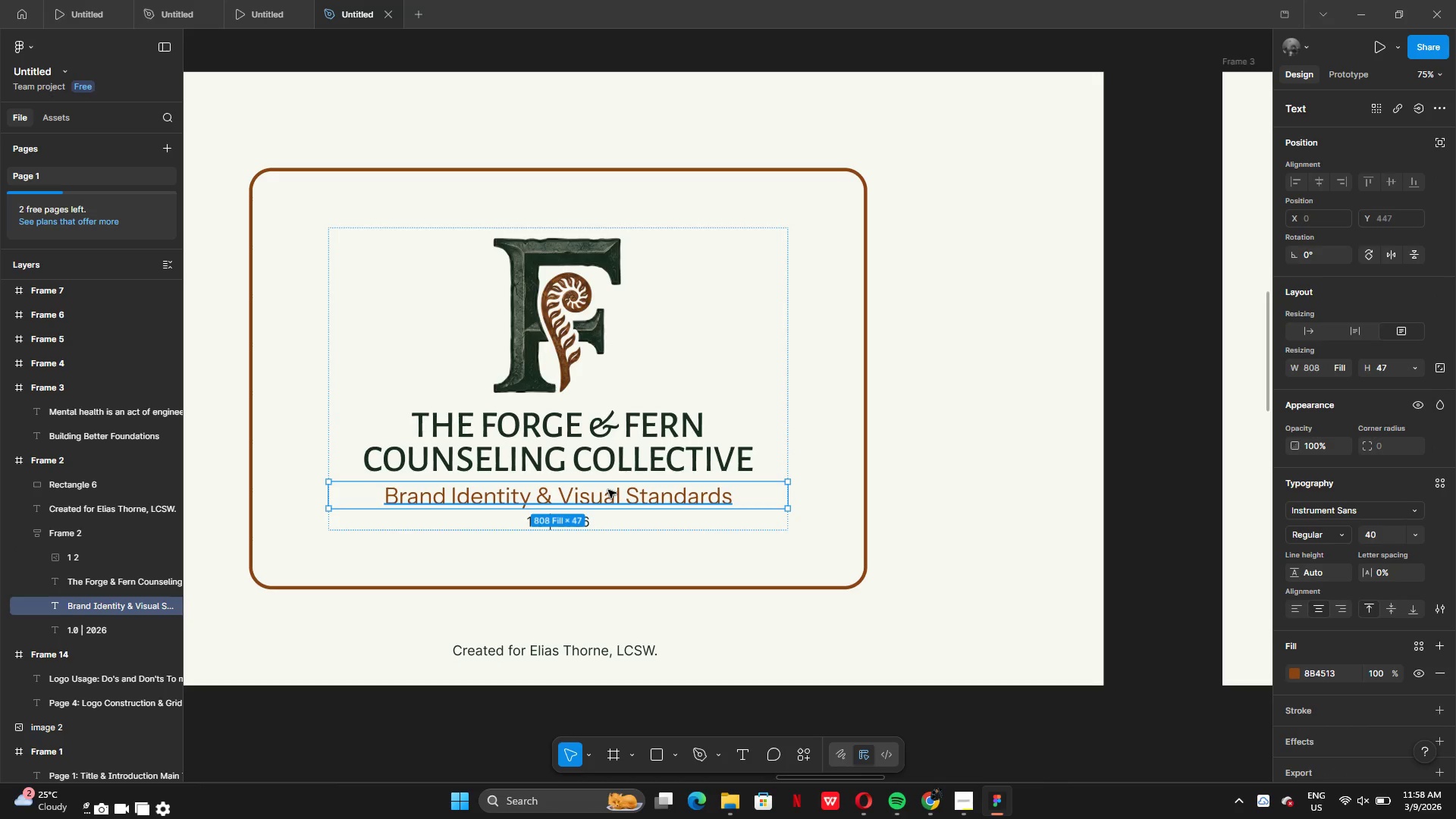 
right_click([608, 490])
 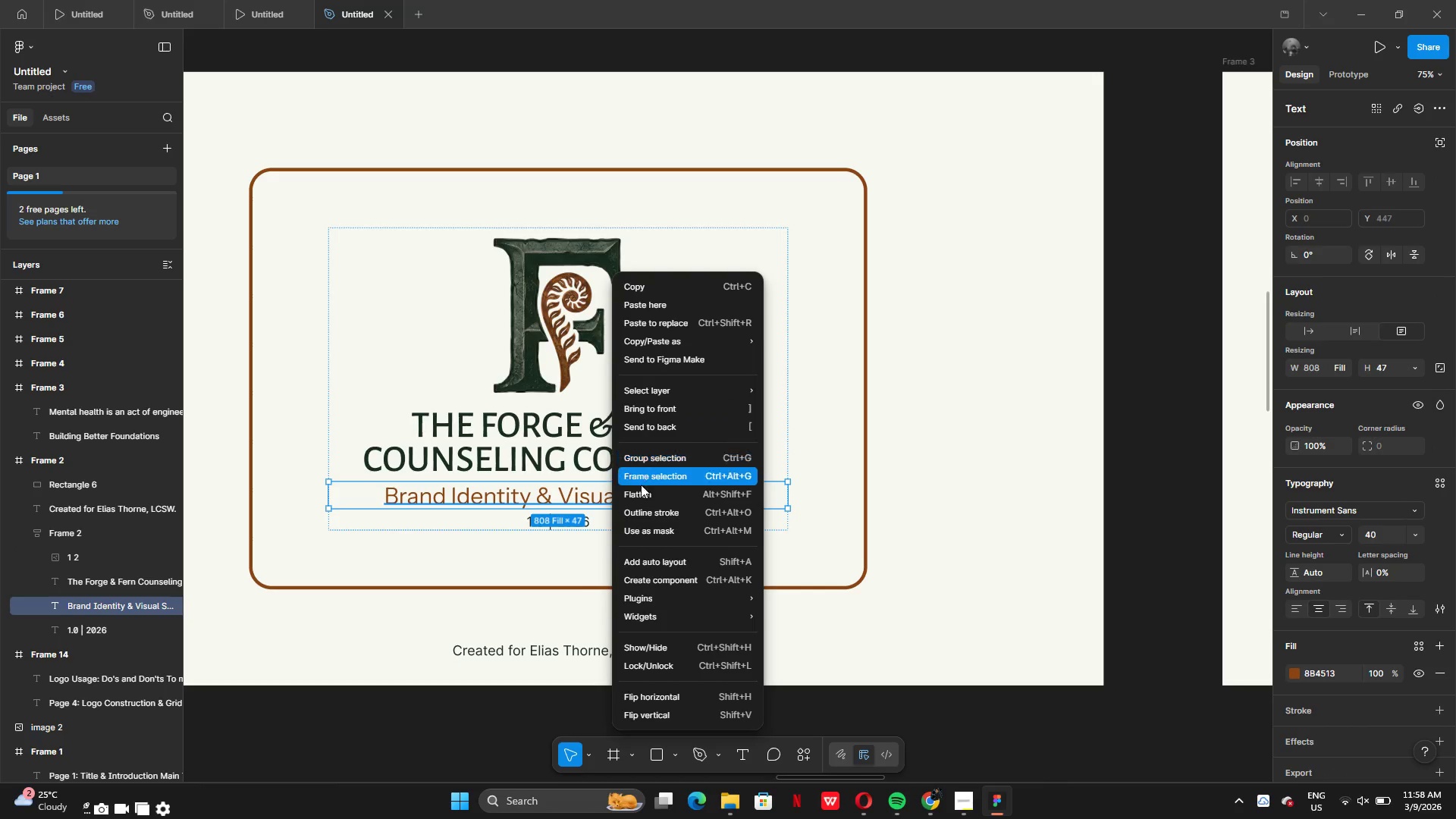 
left_click([587, 546])
 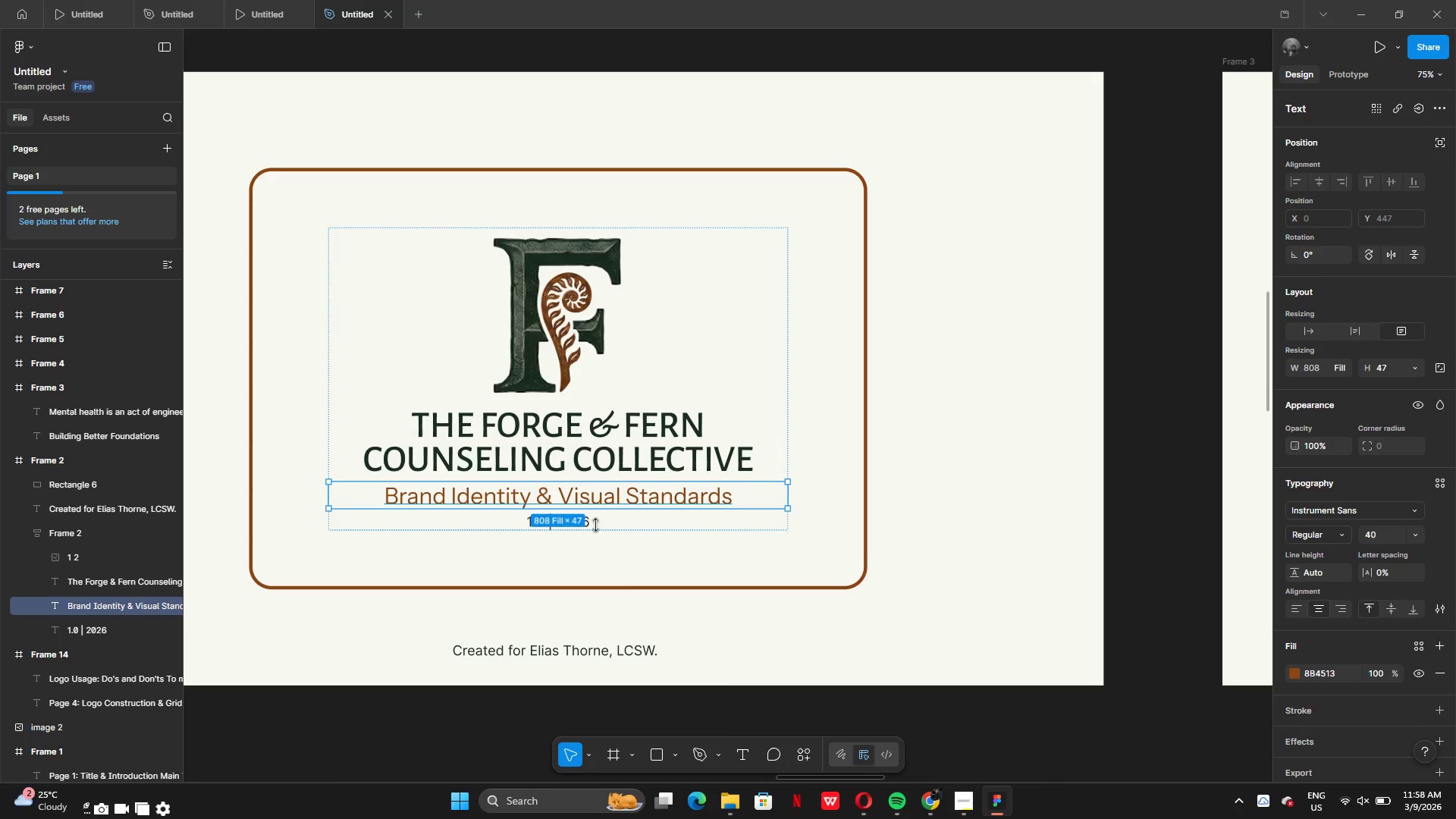 
left_click([596, 533])
 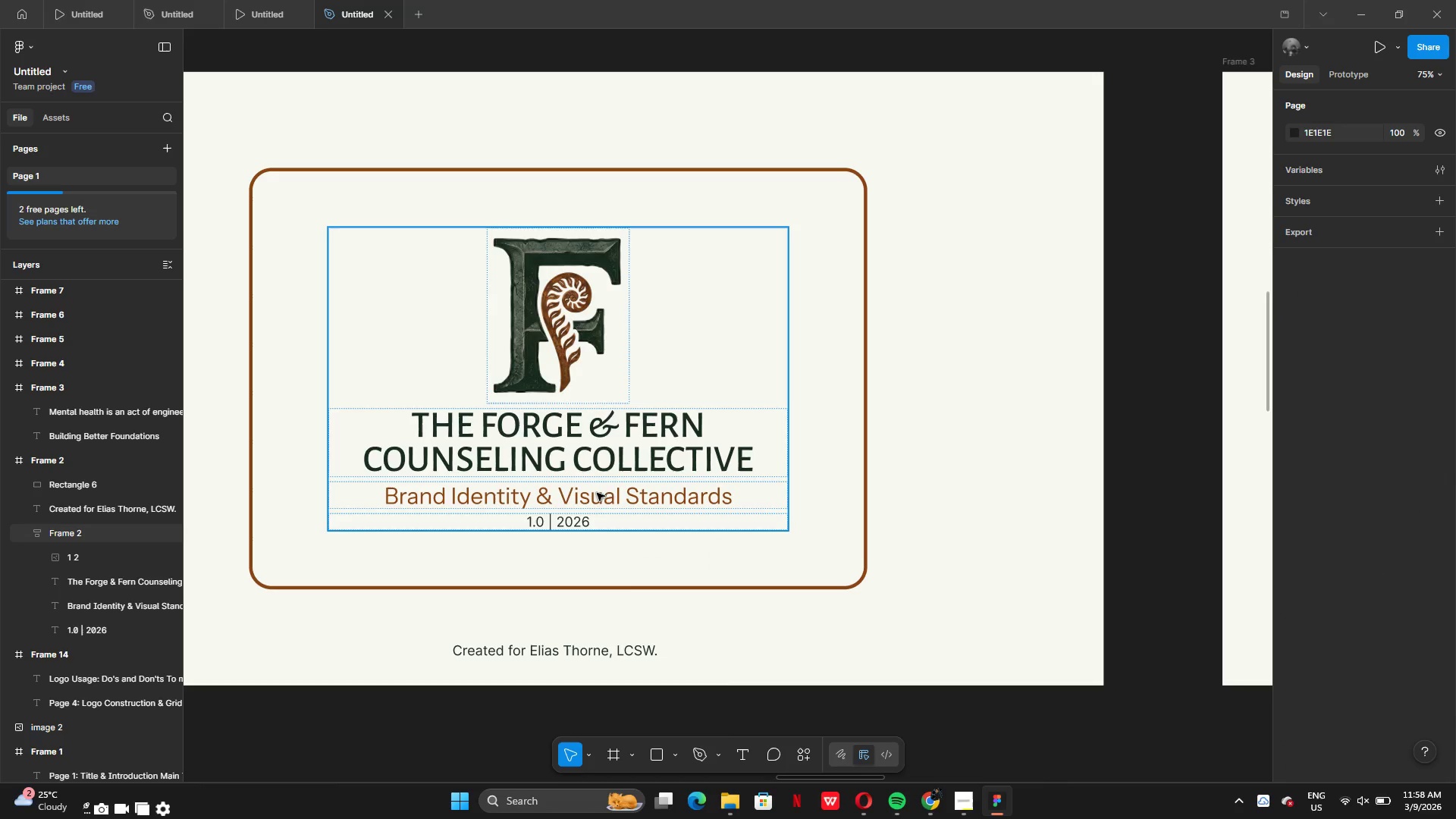 
left_click([597, 492])
 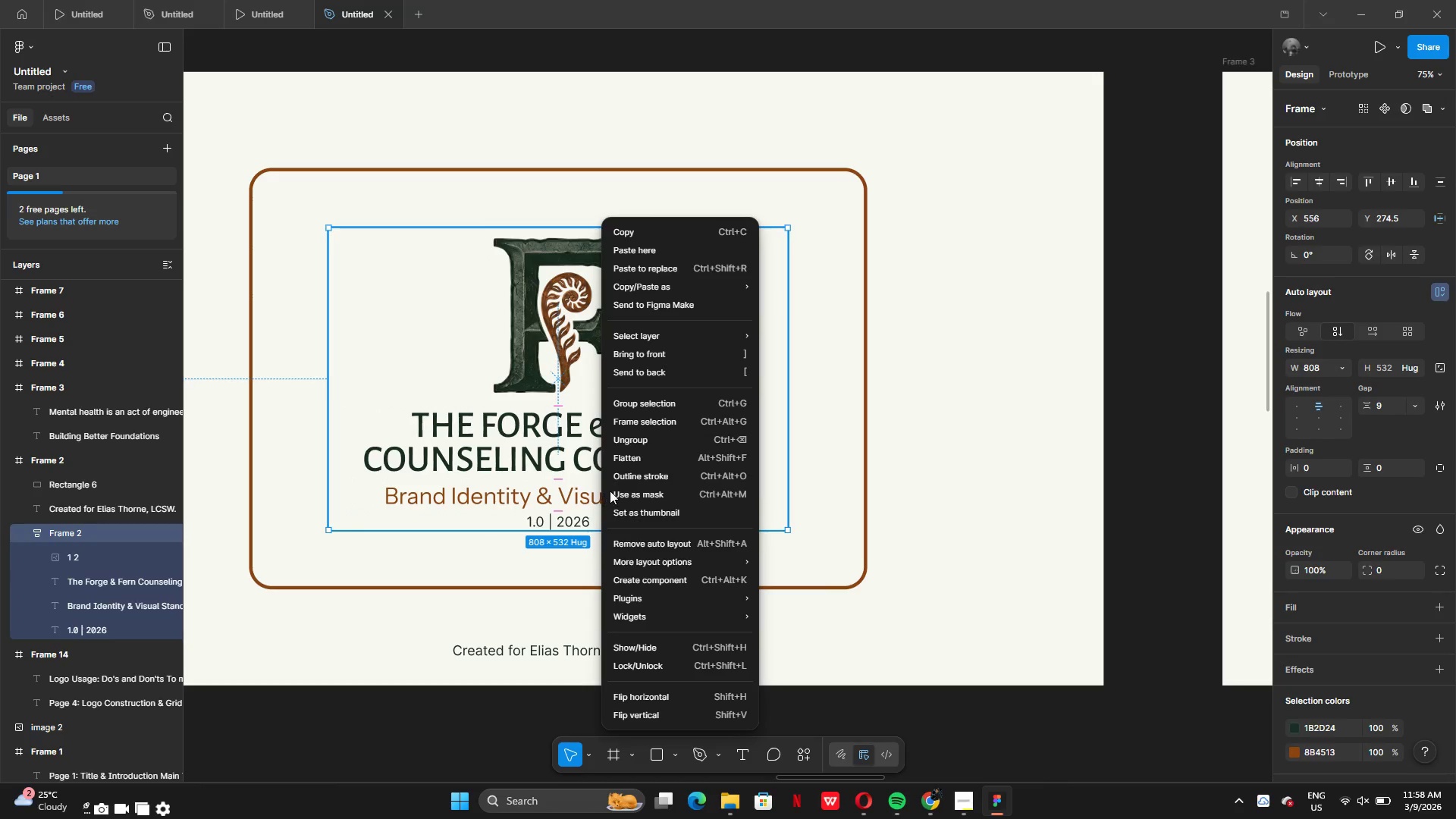 
left_click([632, 438])
 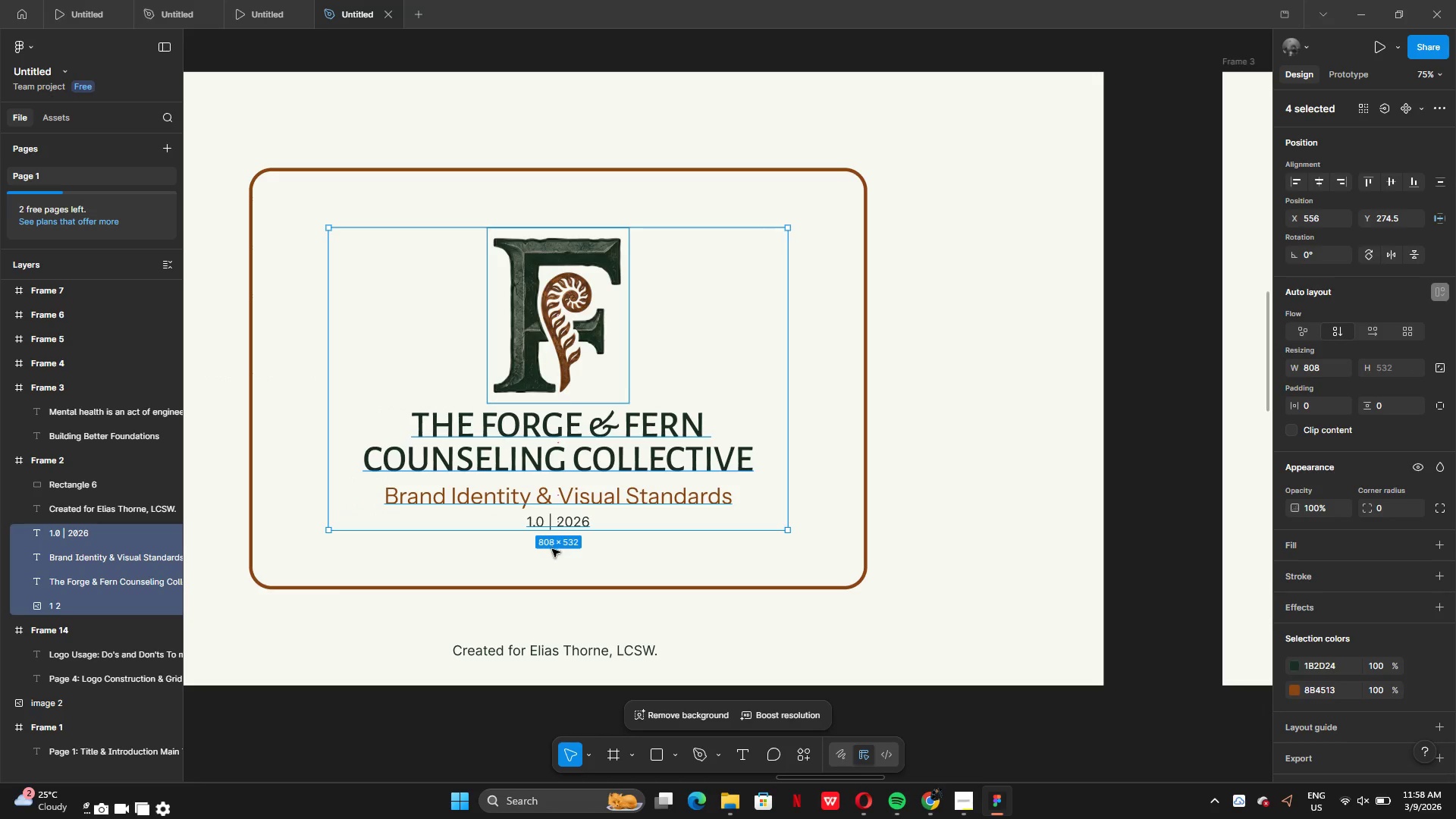 
left_click([552, 551])
 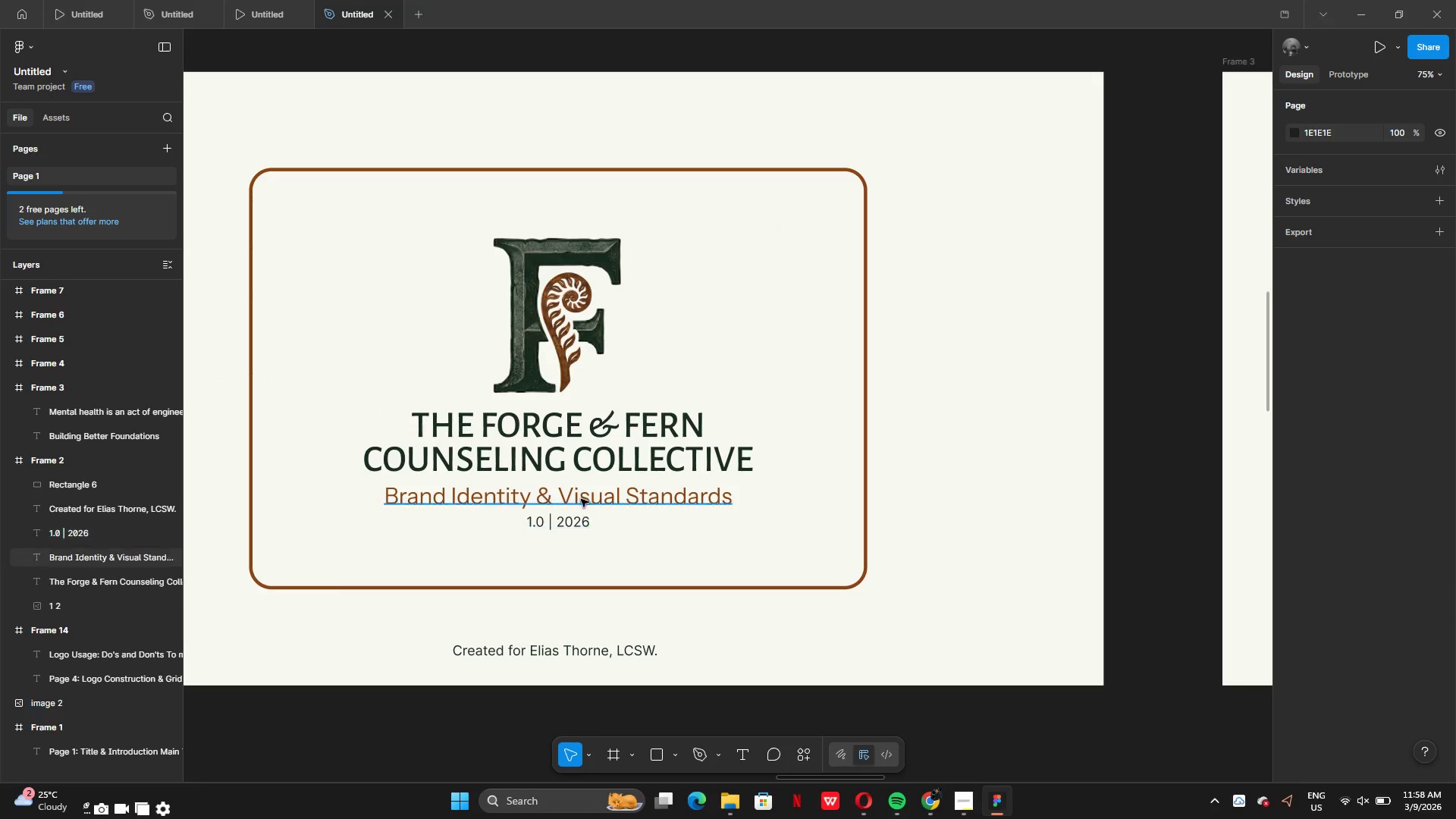 
left_click([581, 492])
 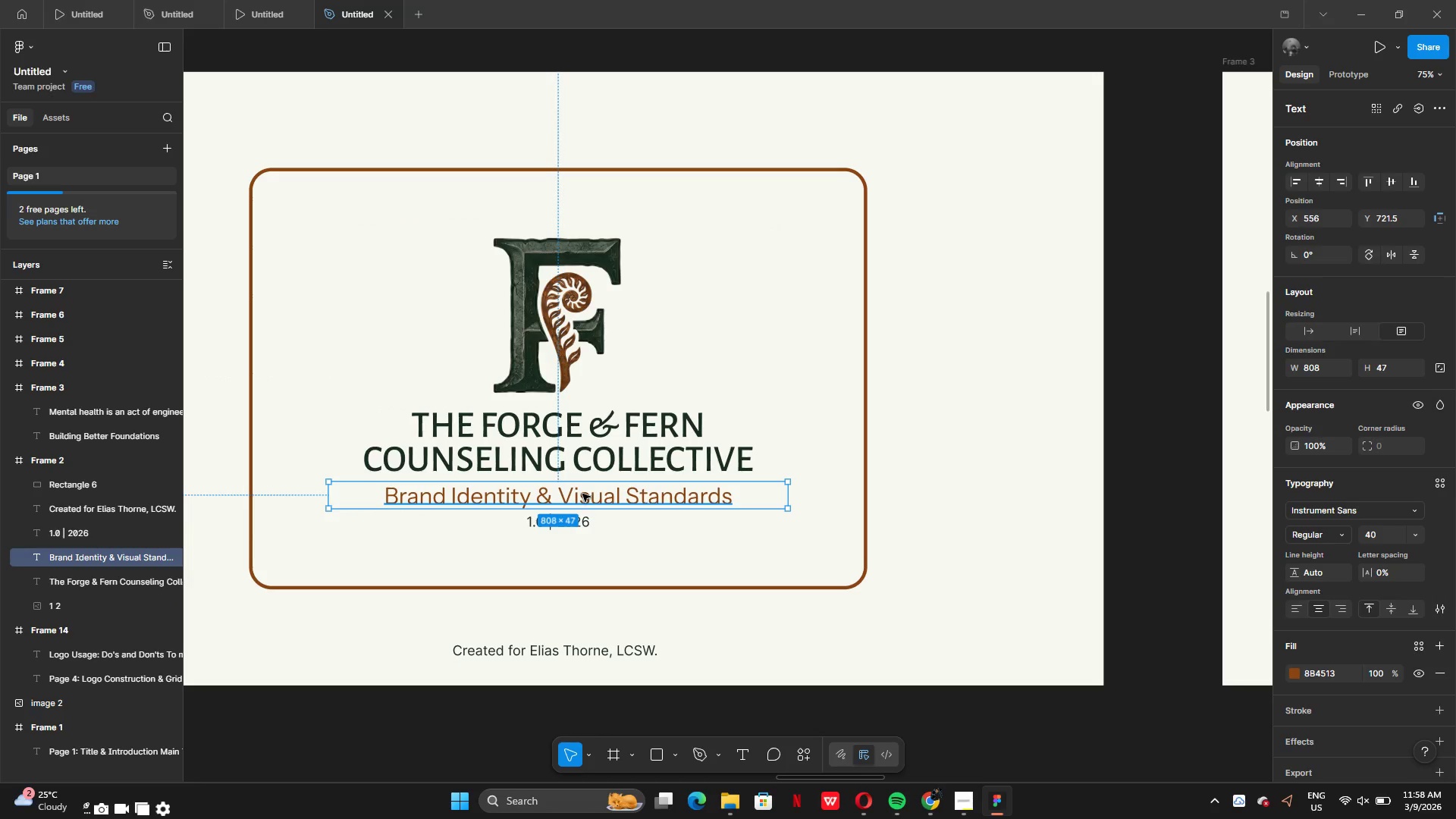 
left_click_drag(start_coordinate=[582, 494], to_coordinate=[580, 488])
 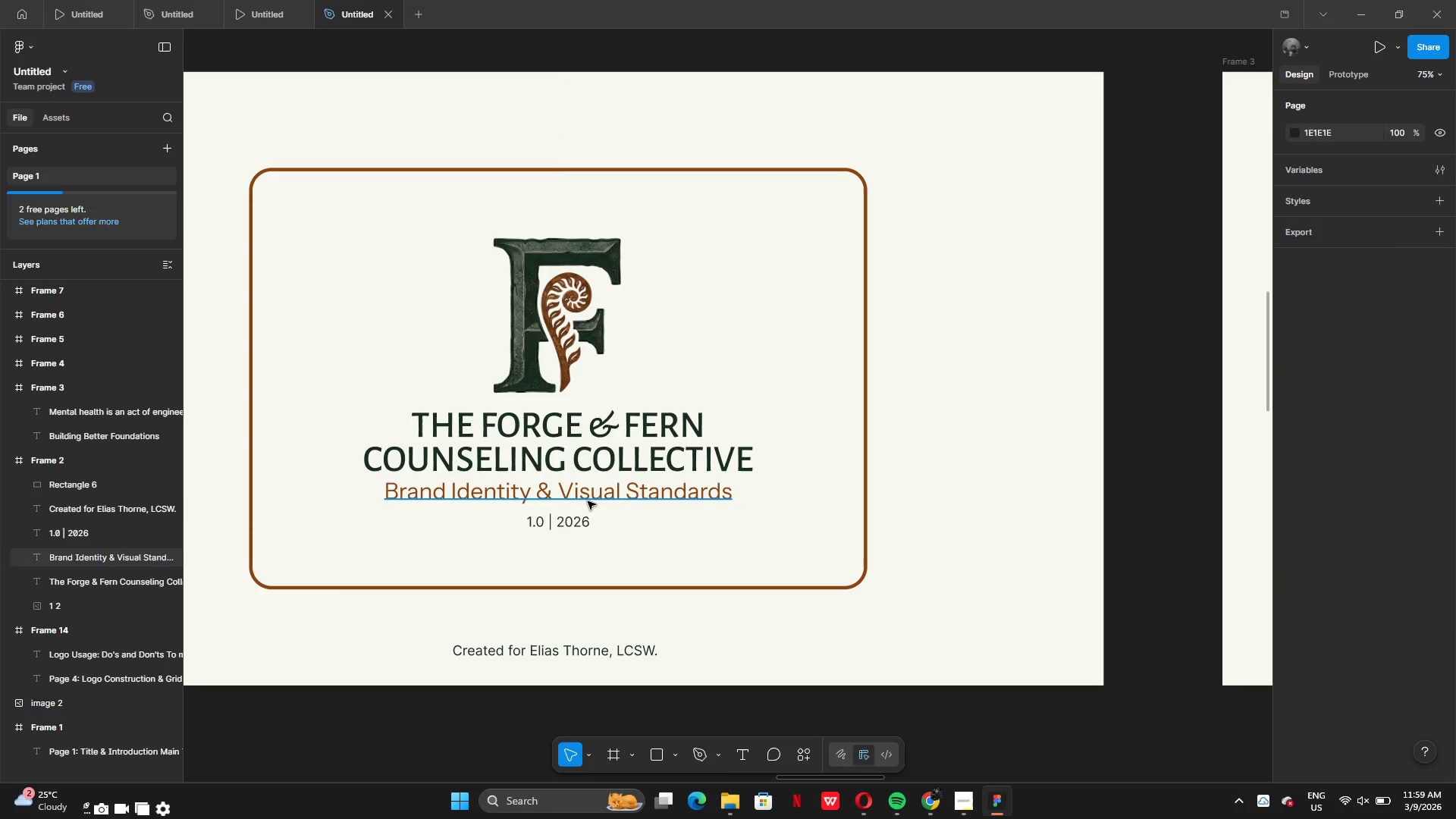 
key(ArrowUp)
 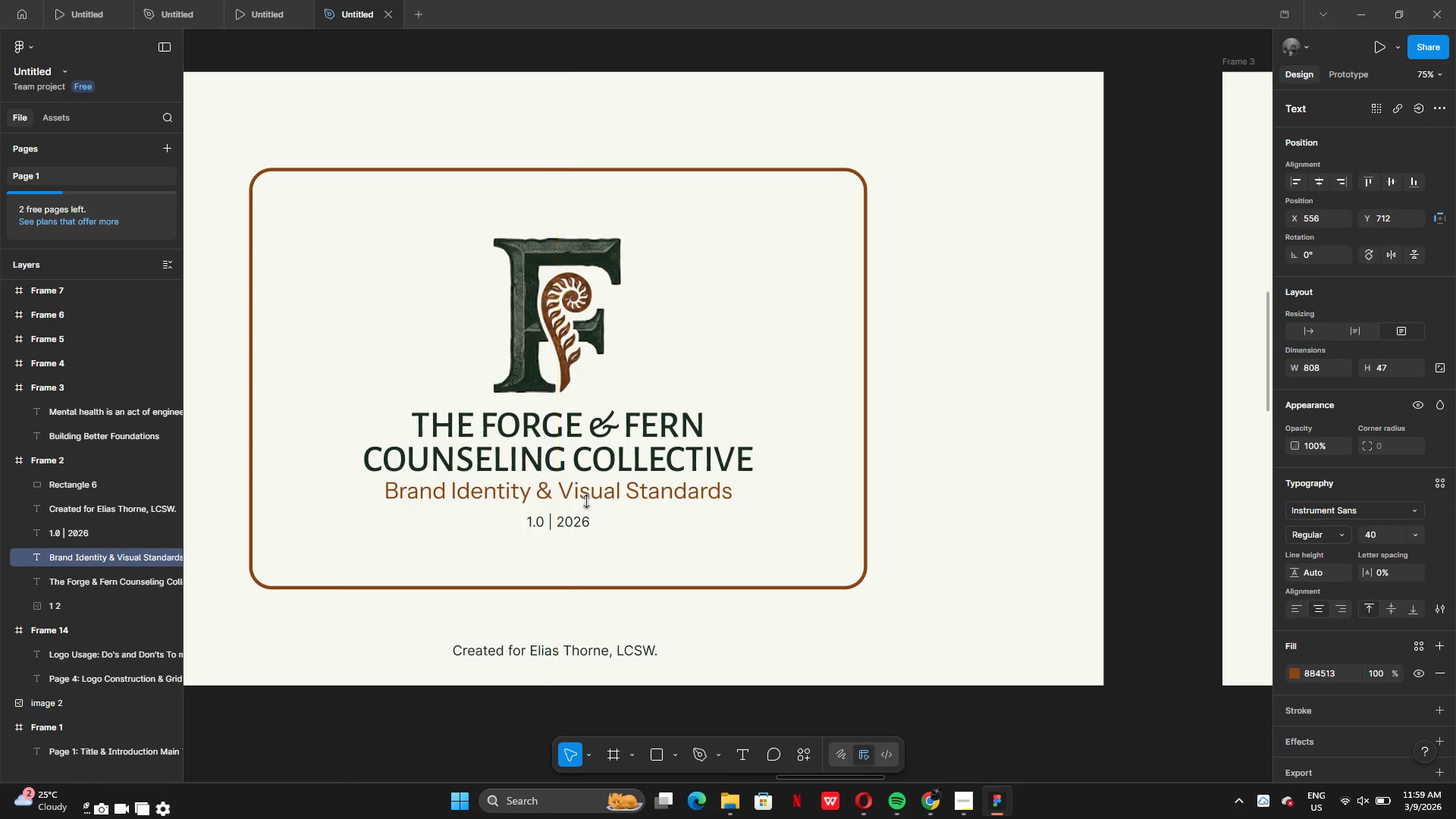 
key(ArrowUp)
 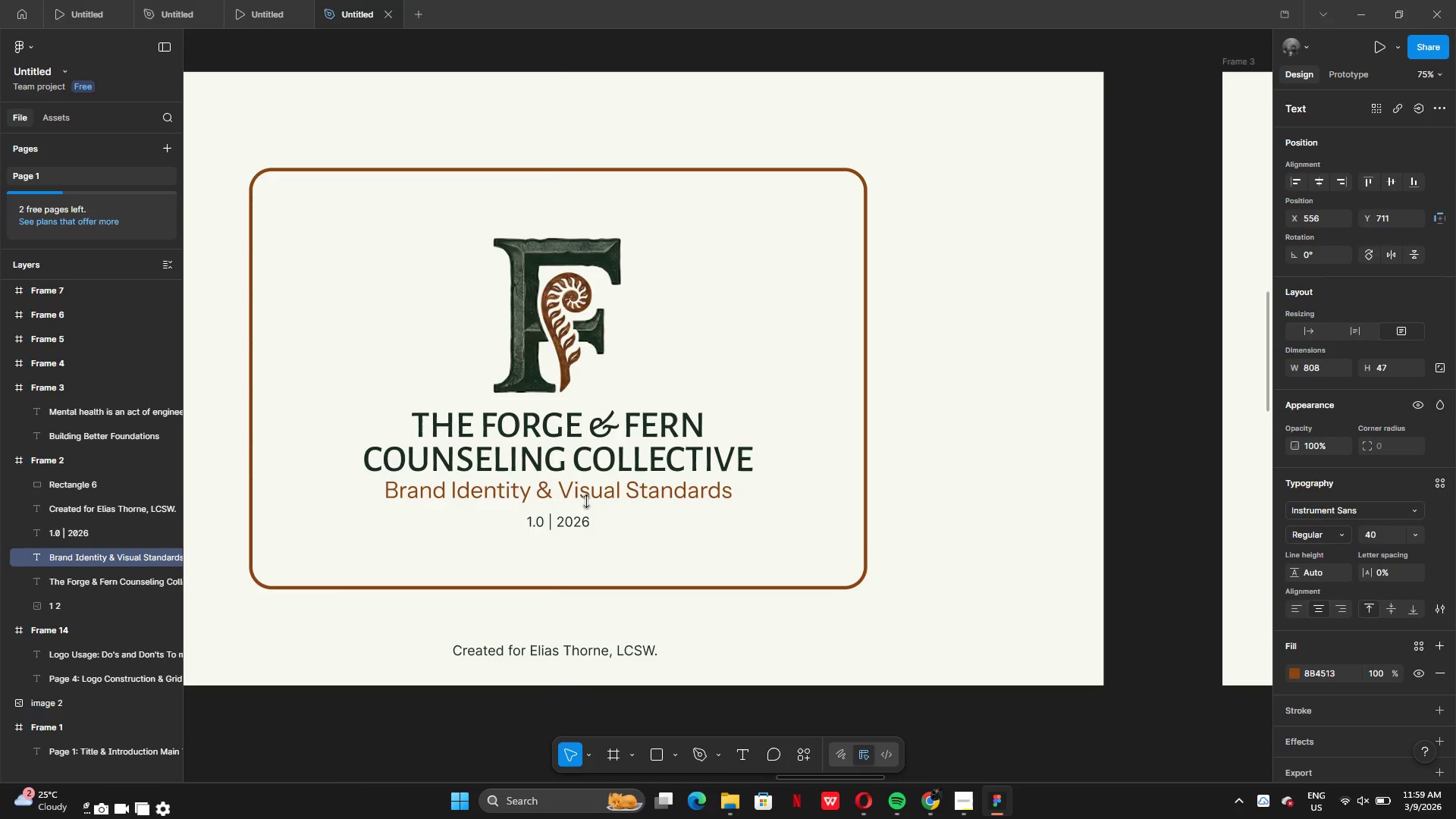 
key(ArrowDown)
 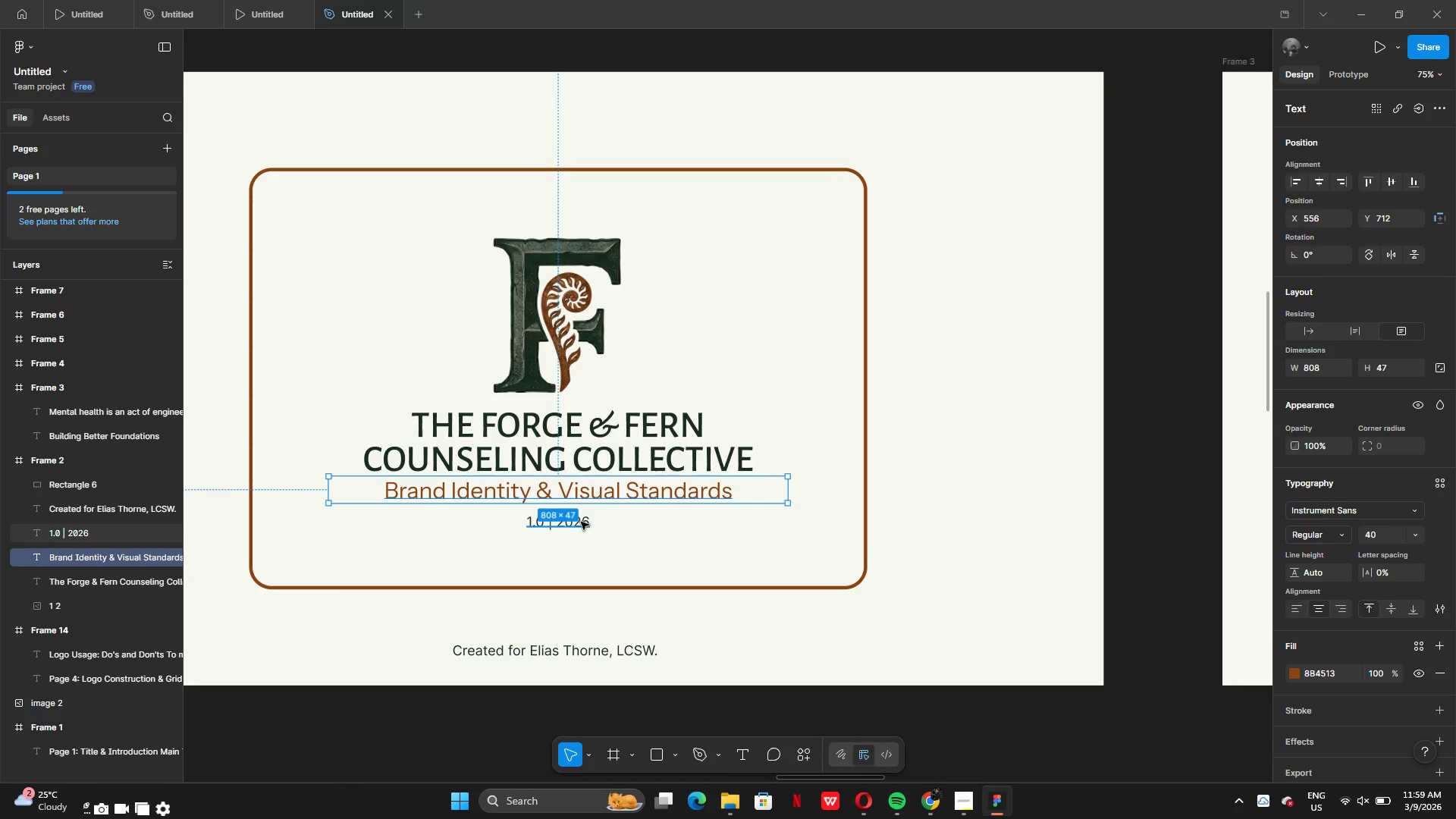 
left_click([579, 522])
 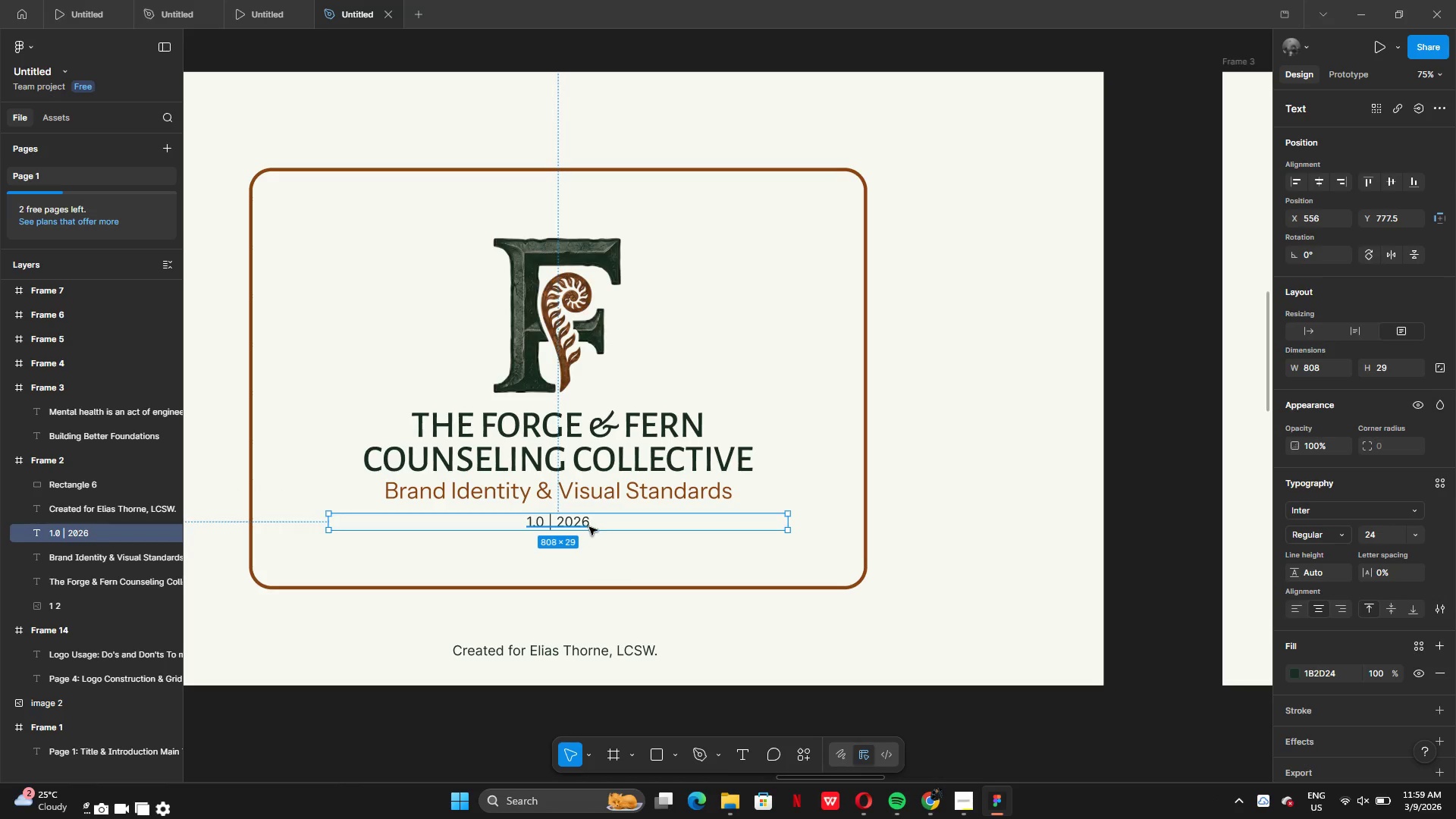 
key(ArrowUp)
 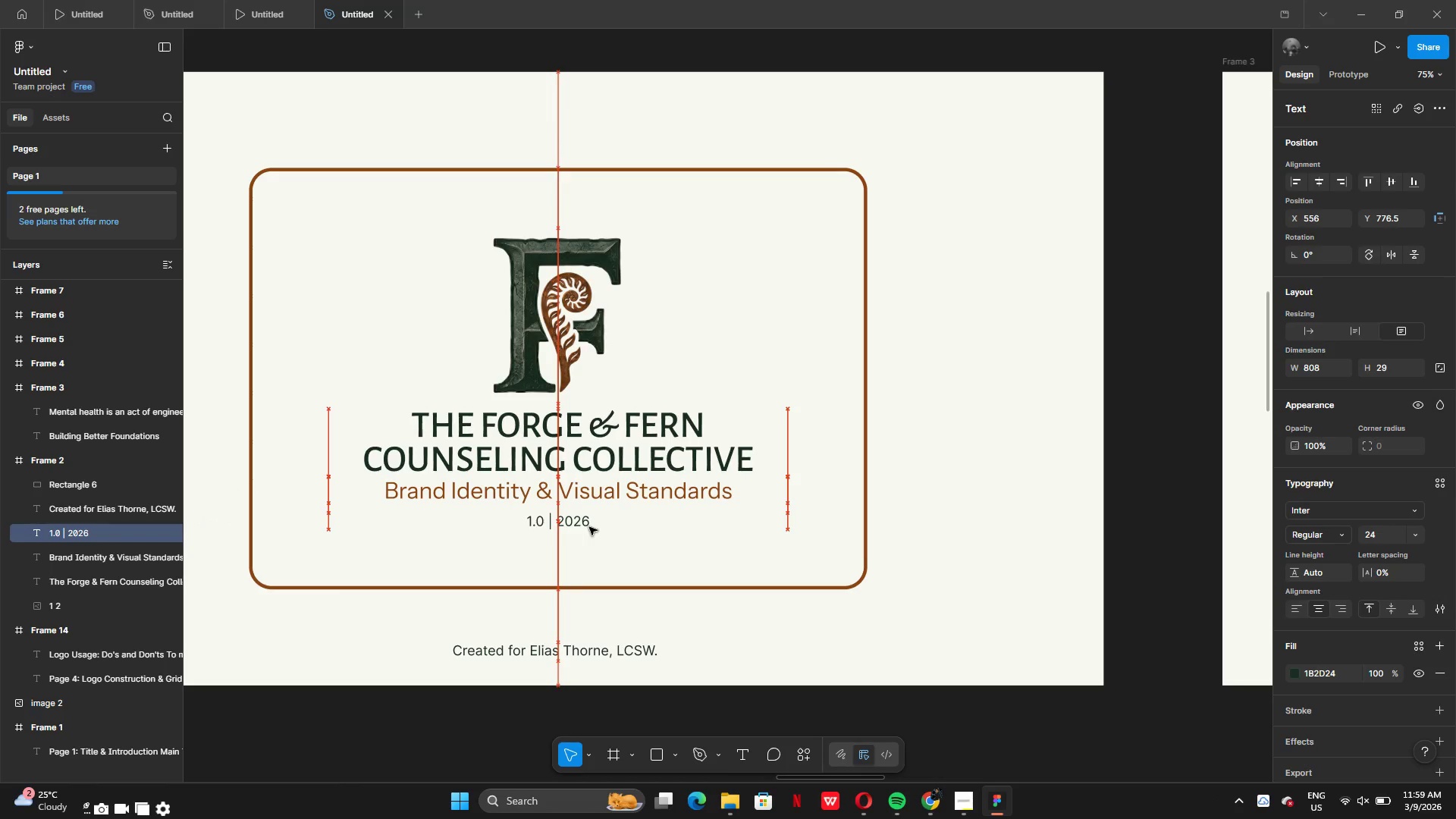 
key(ArrowUp)
 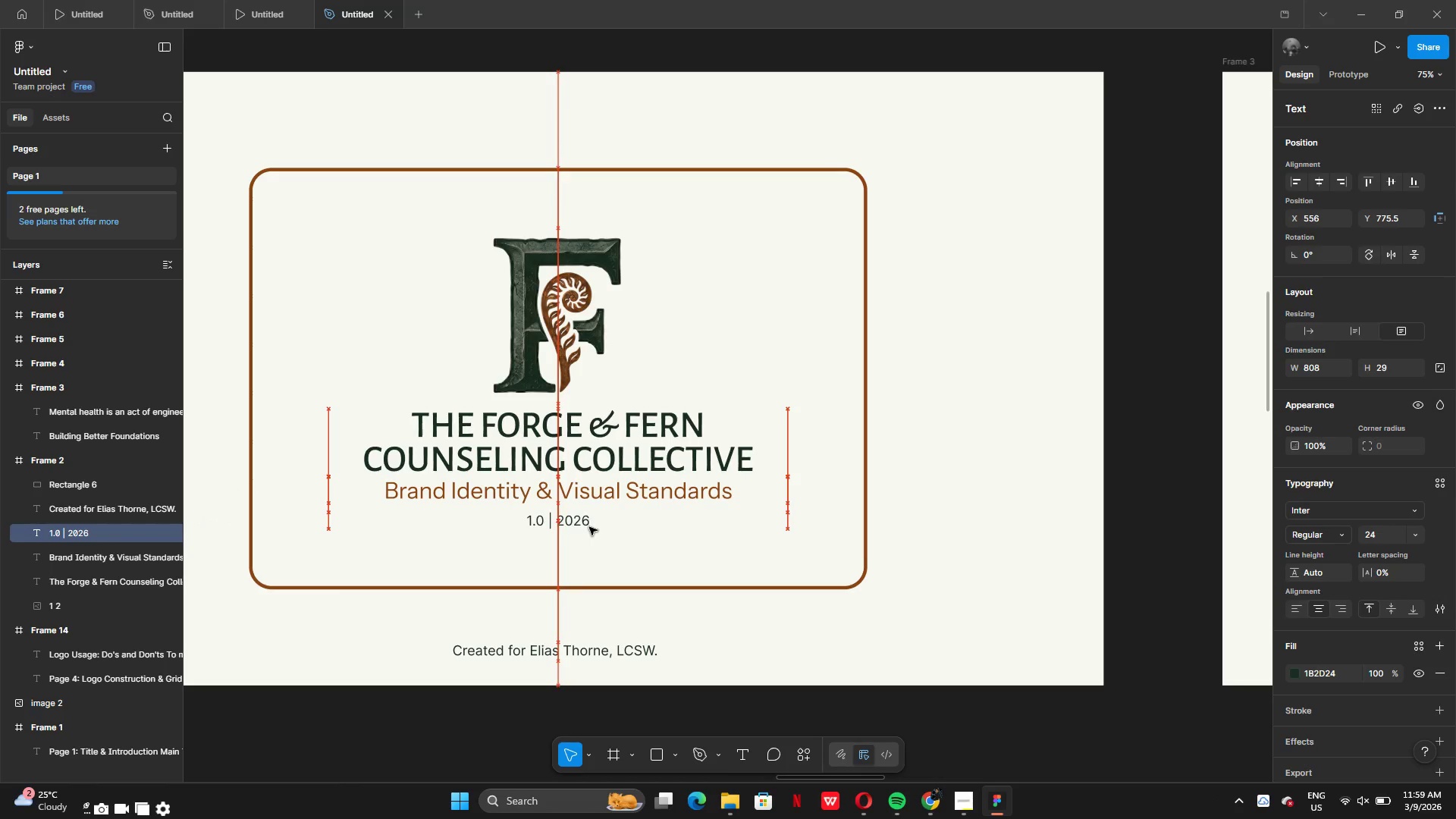 
key(ArrowUp)
 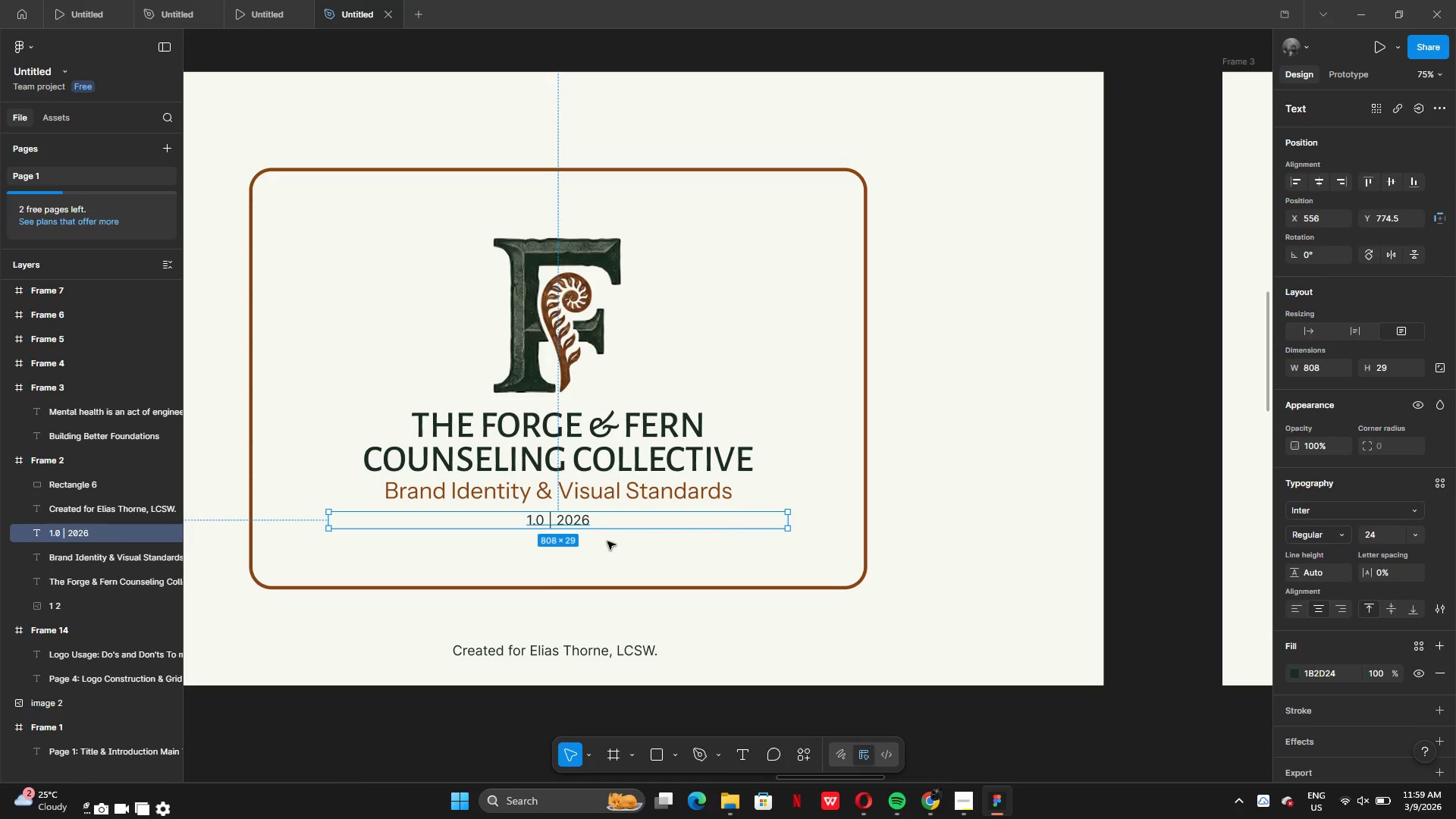 
left_click([607, 541])
 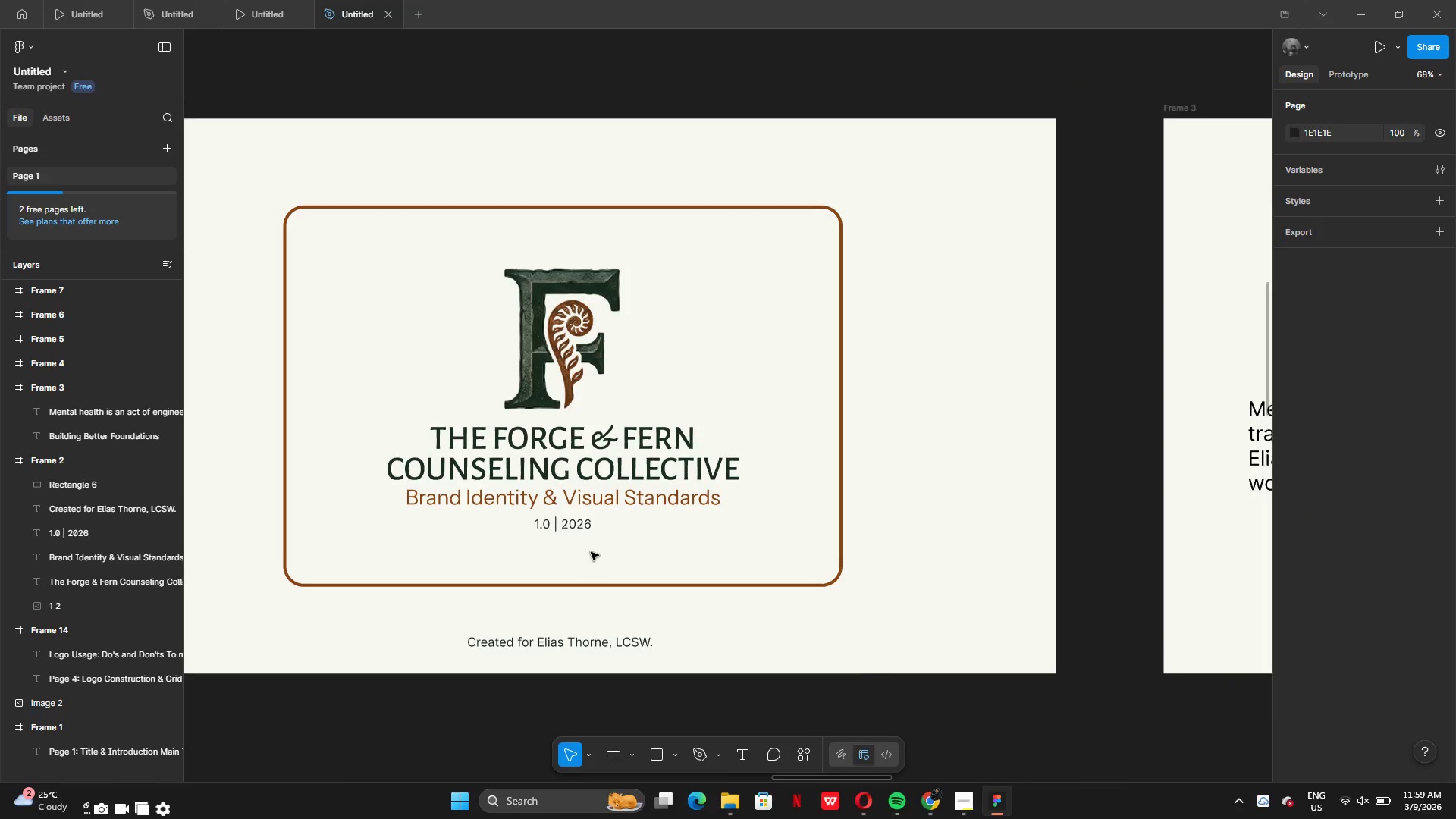 
left_click([570, 524])
 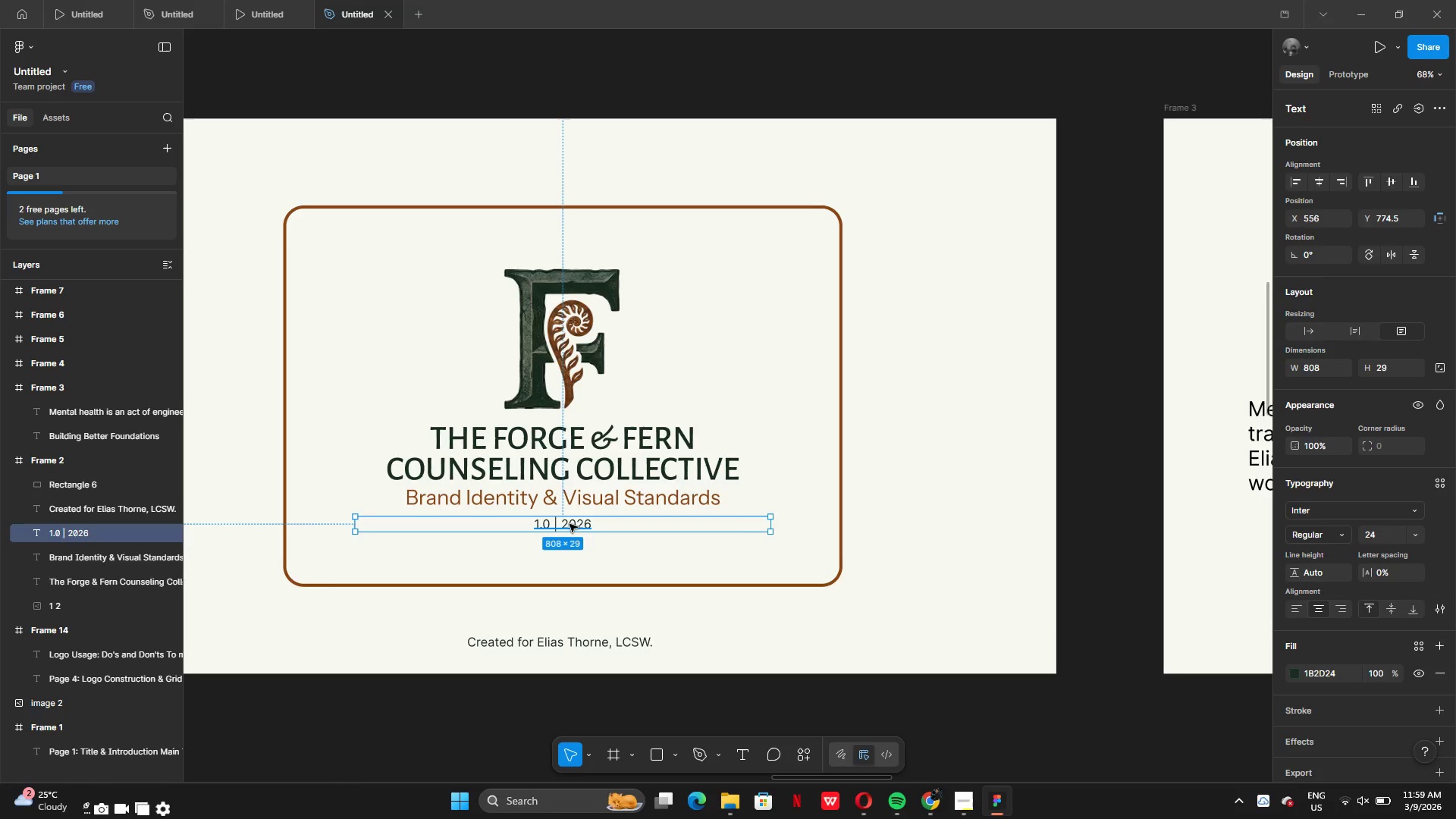 
left_click_drag(start_coordinate=[570, 524], to_coordinate=[566, 567])
 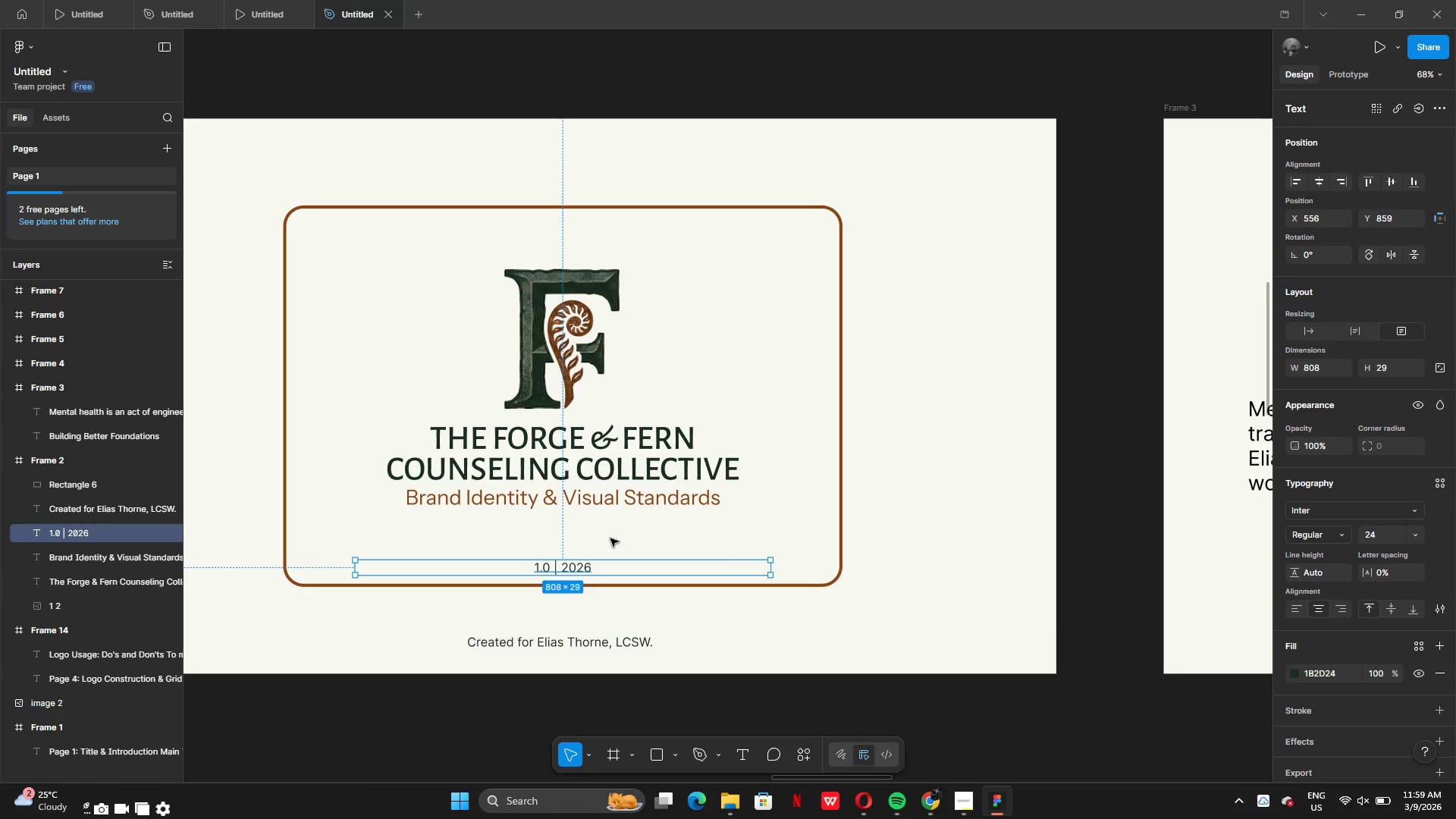 
left_click([610, 538])
 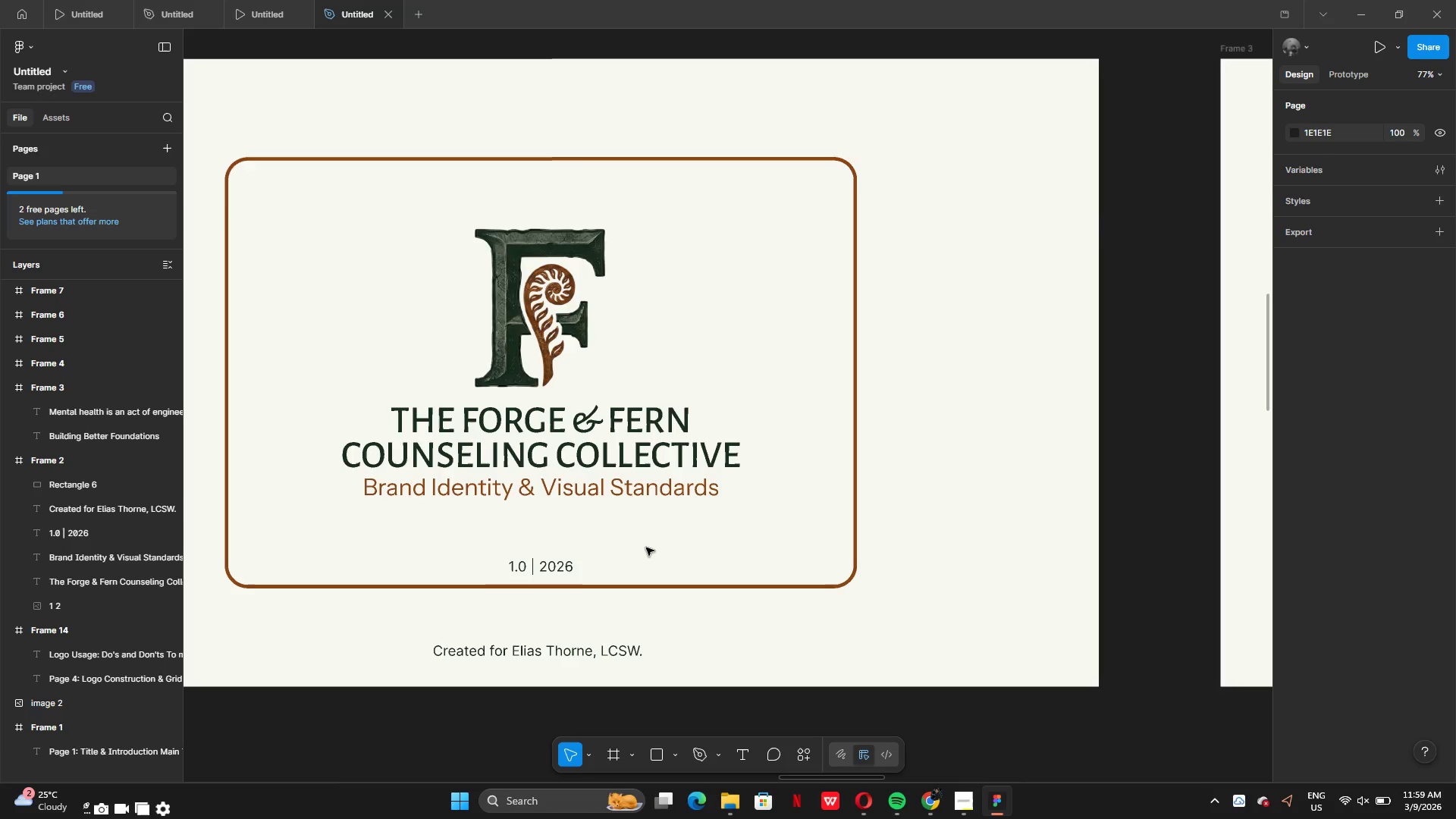 
wait(7.42)
 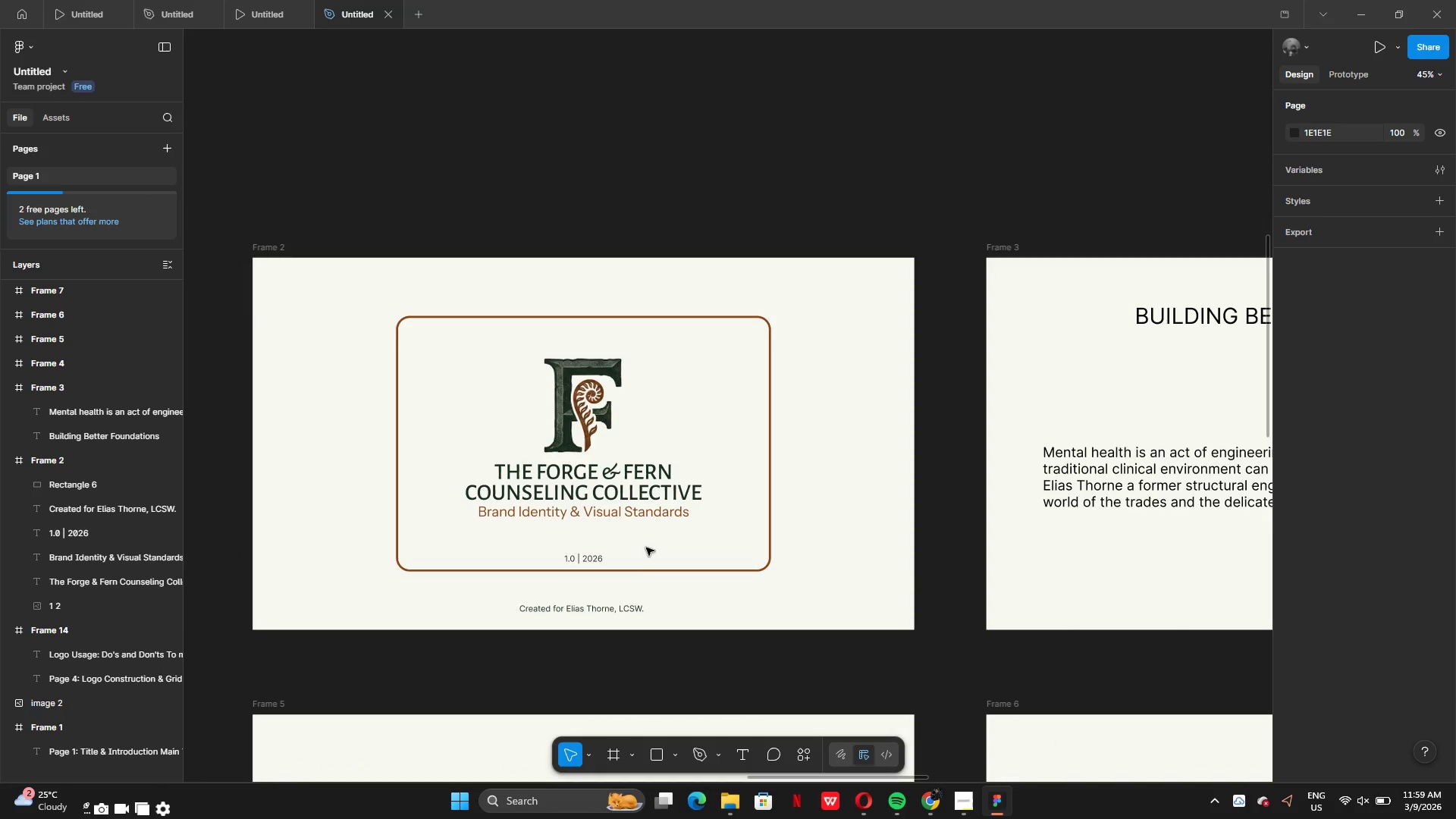 
key(Control+Z)
 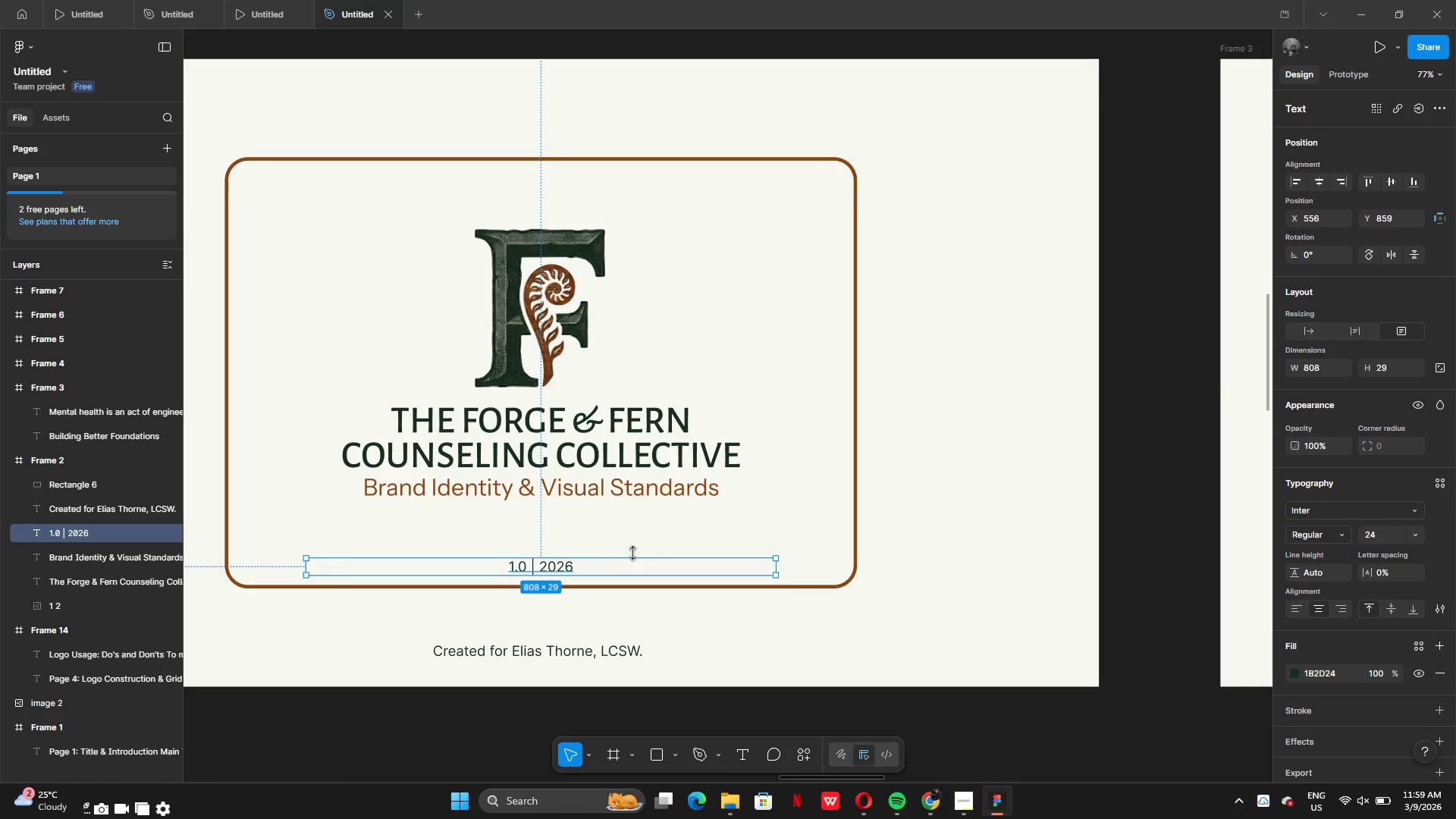 
key(Control+Z)
 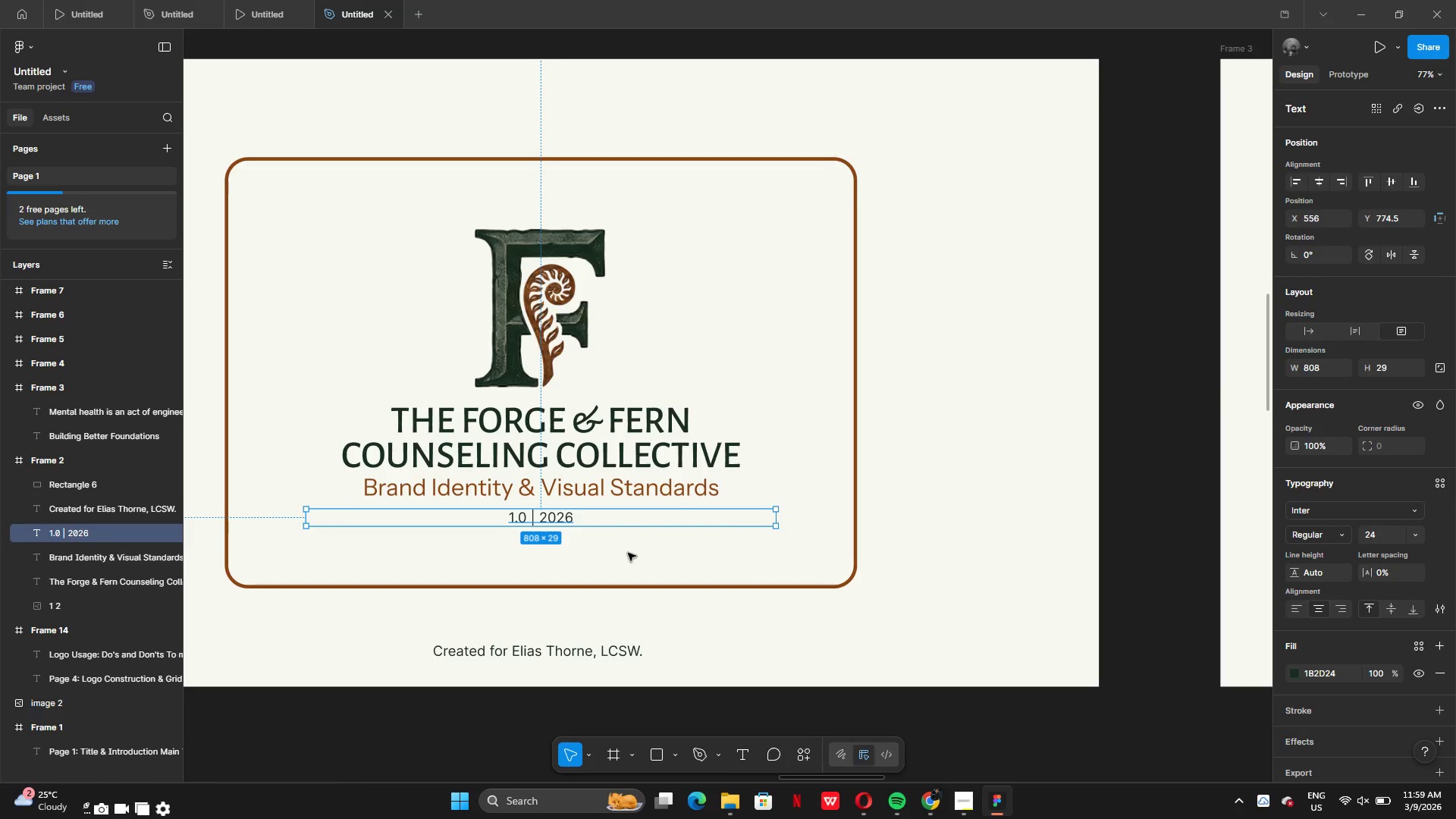 
left_click([627, 554])
 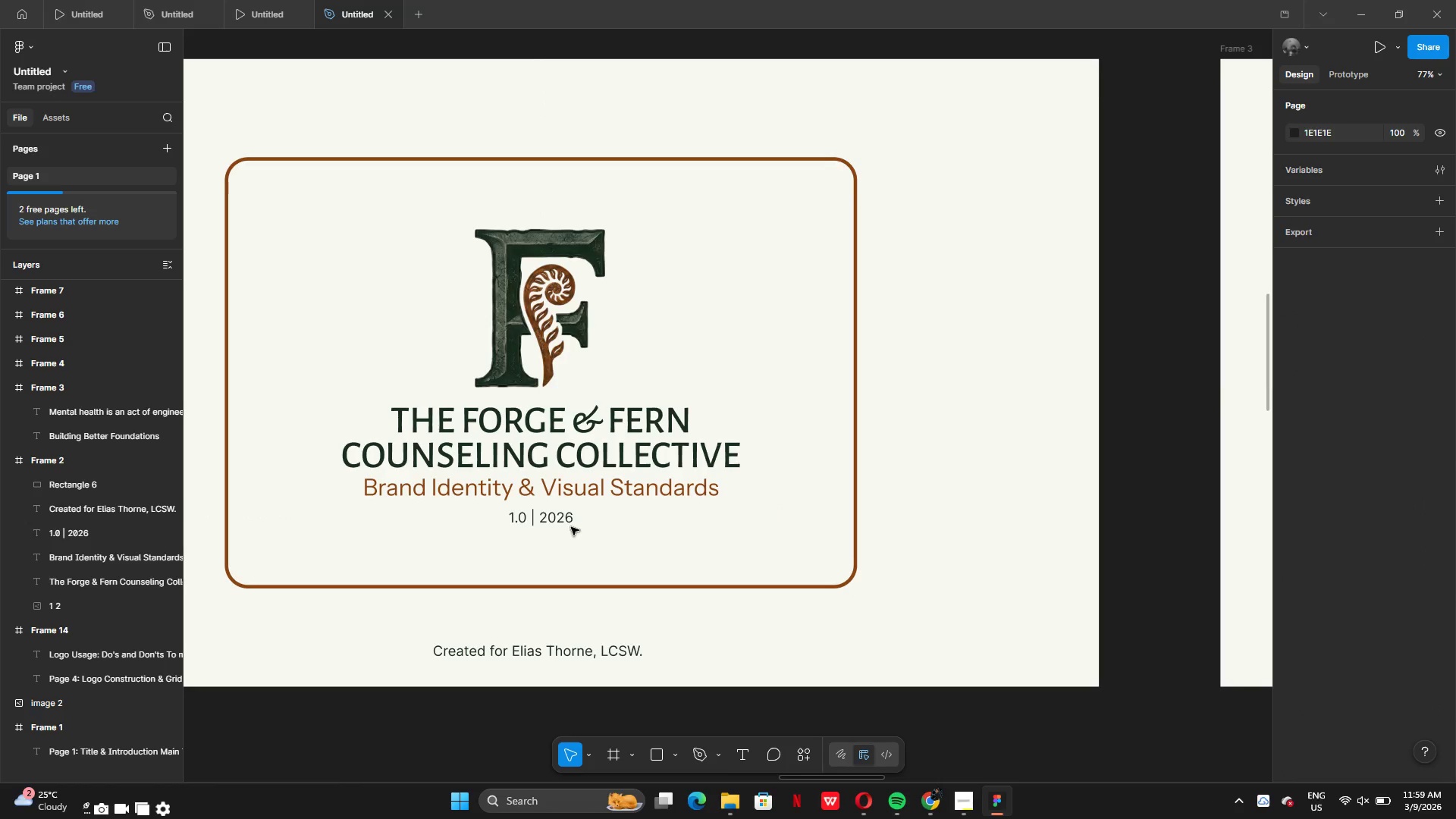 
left_click([549, 519])
 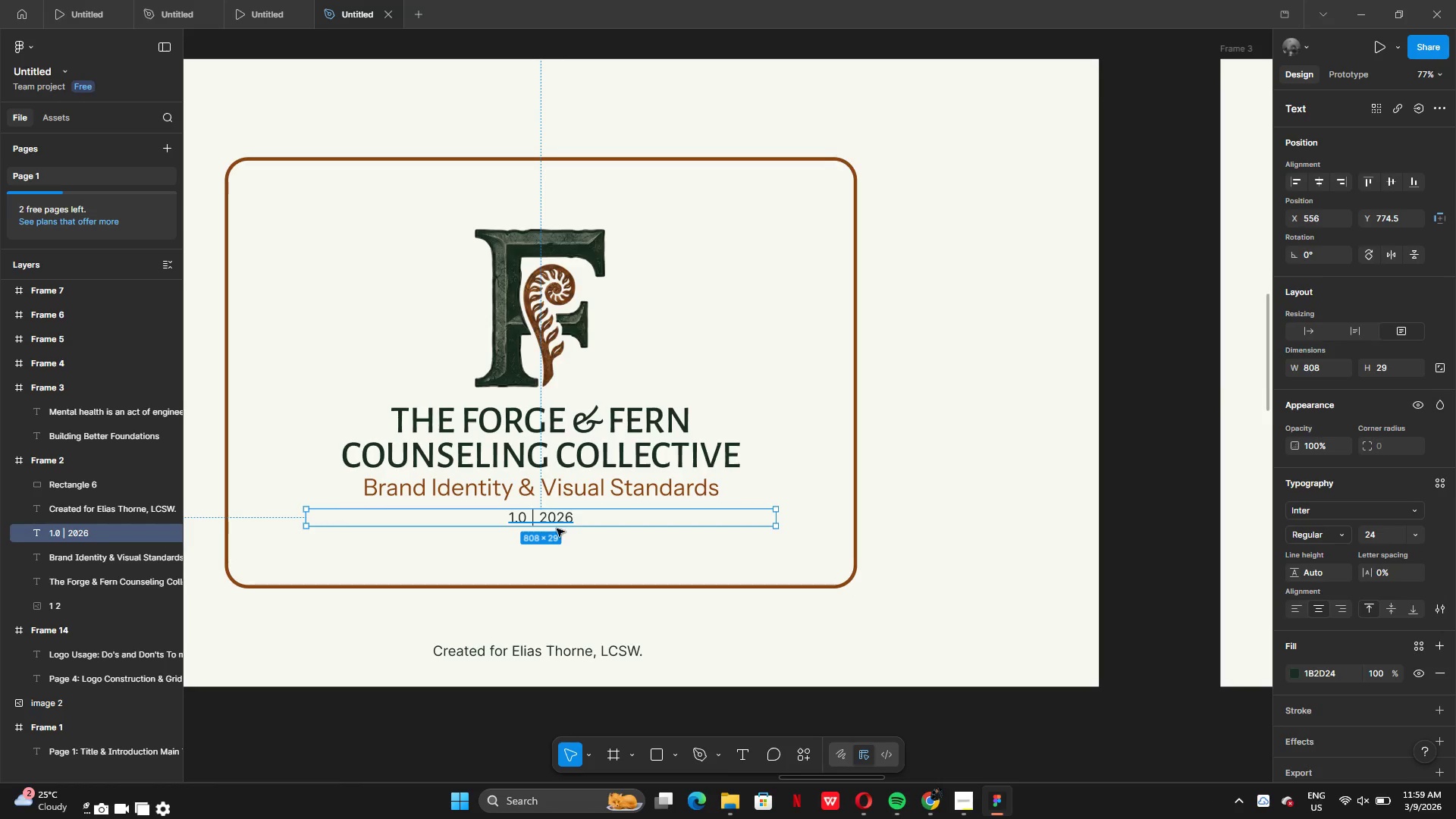 
key(Control+ArrowUp)
 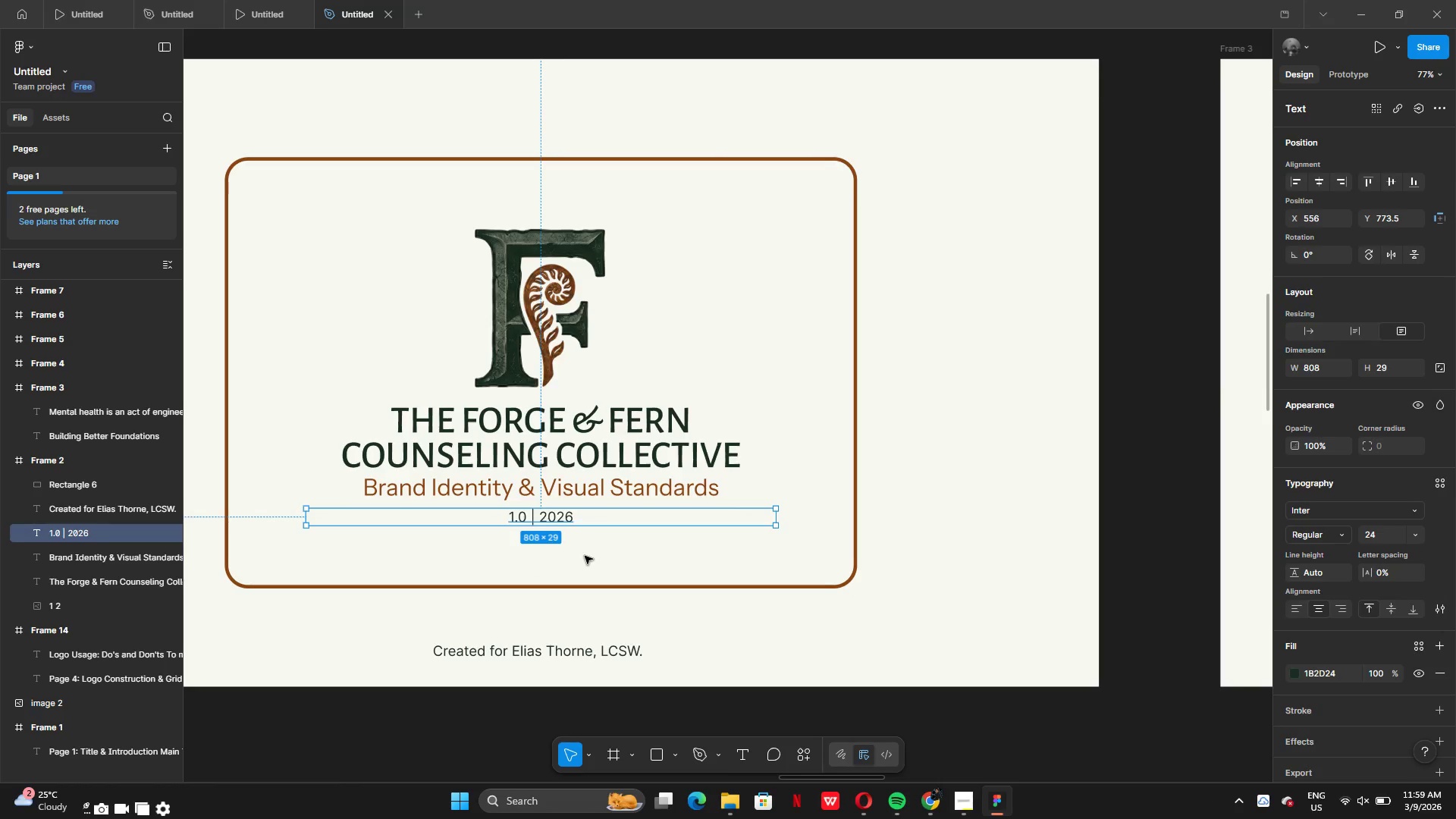 
key(Control+ArrowUp)
 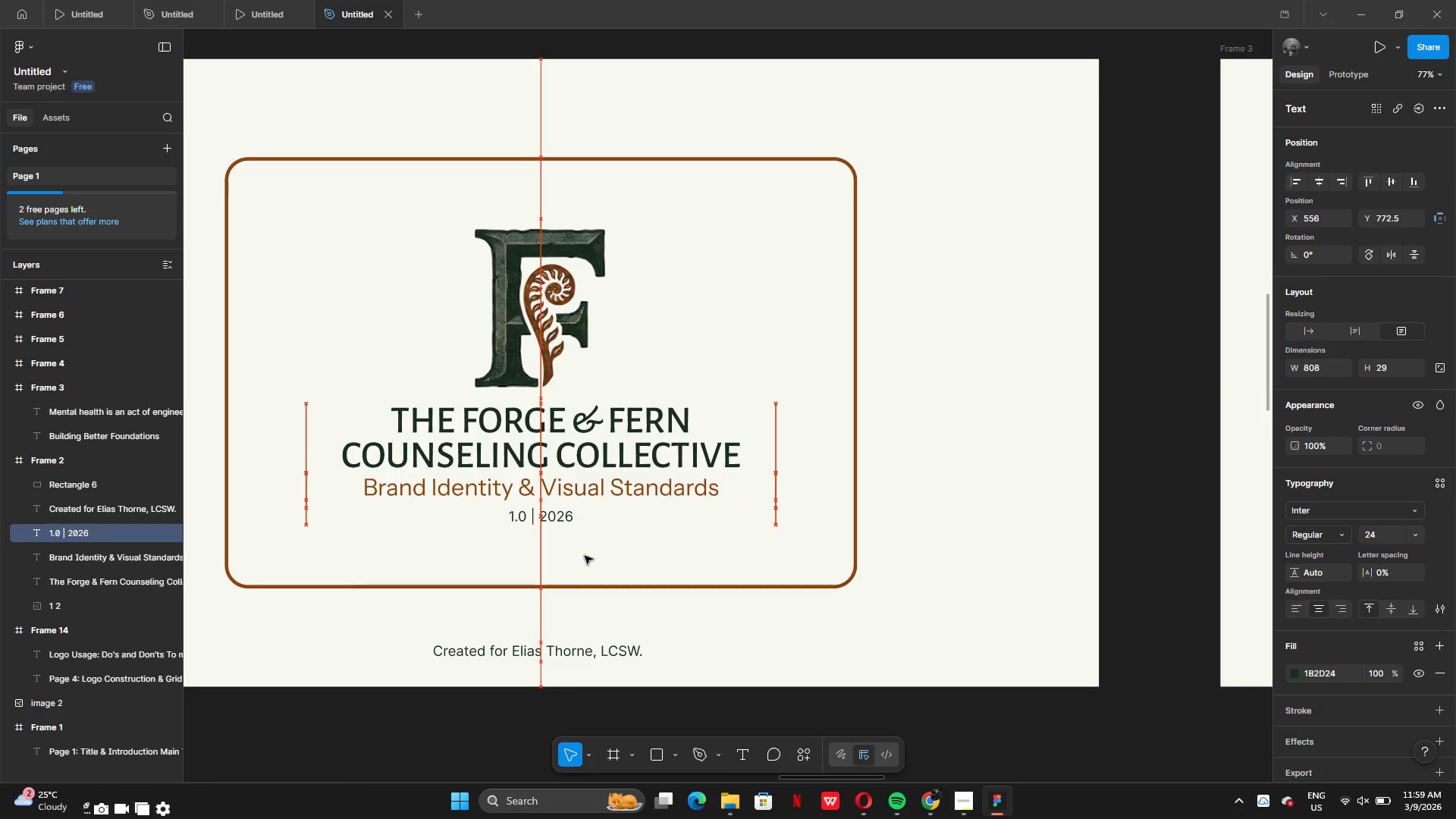 
key(Control+ArrowUp)
 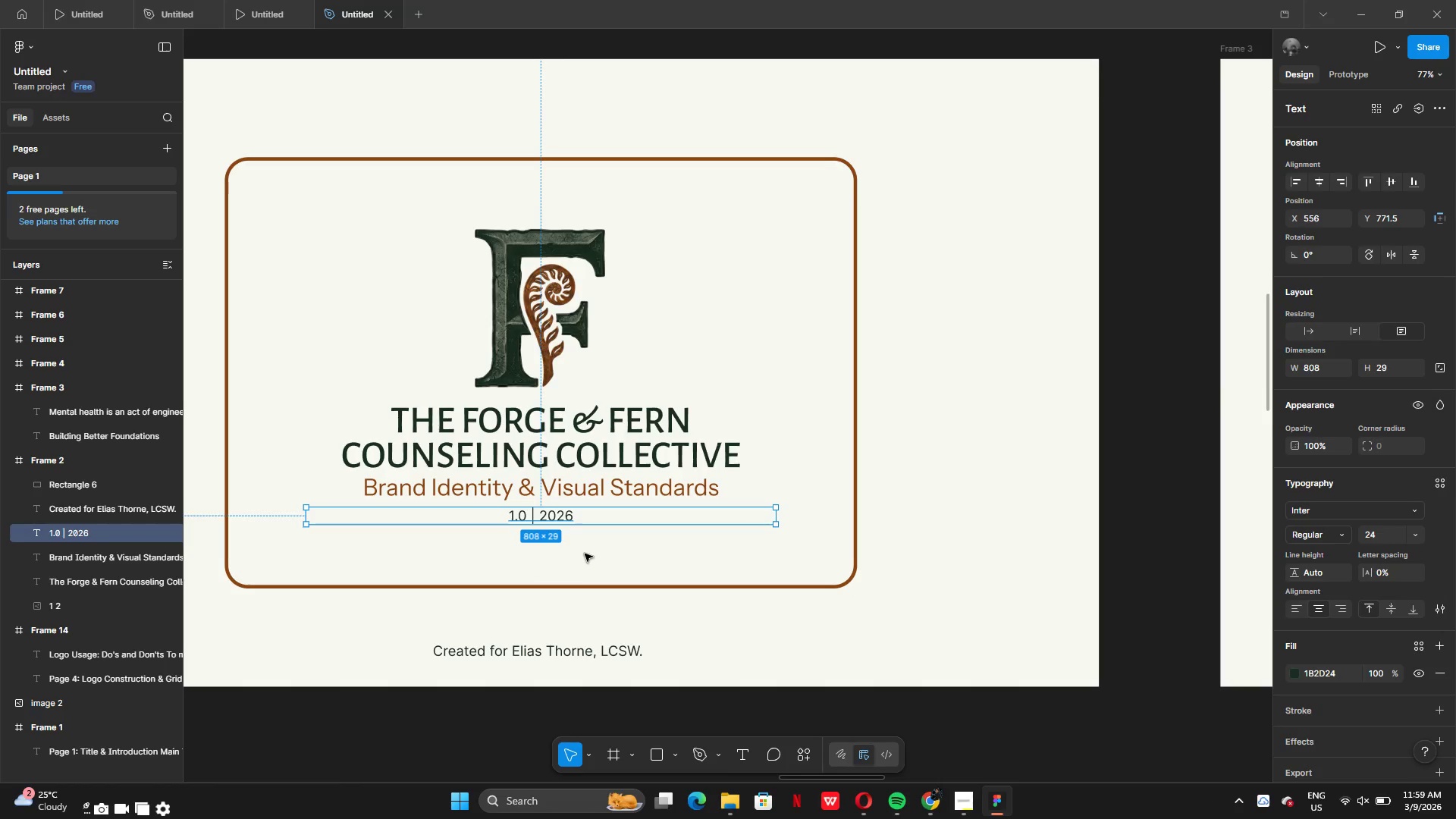 
key(ArrowUp)
 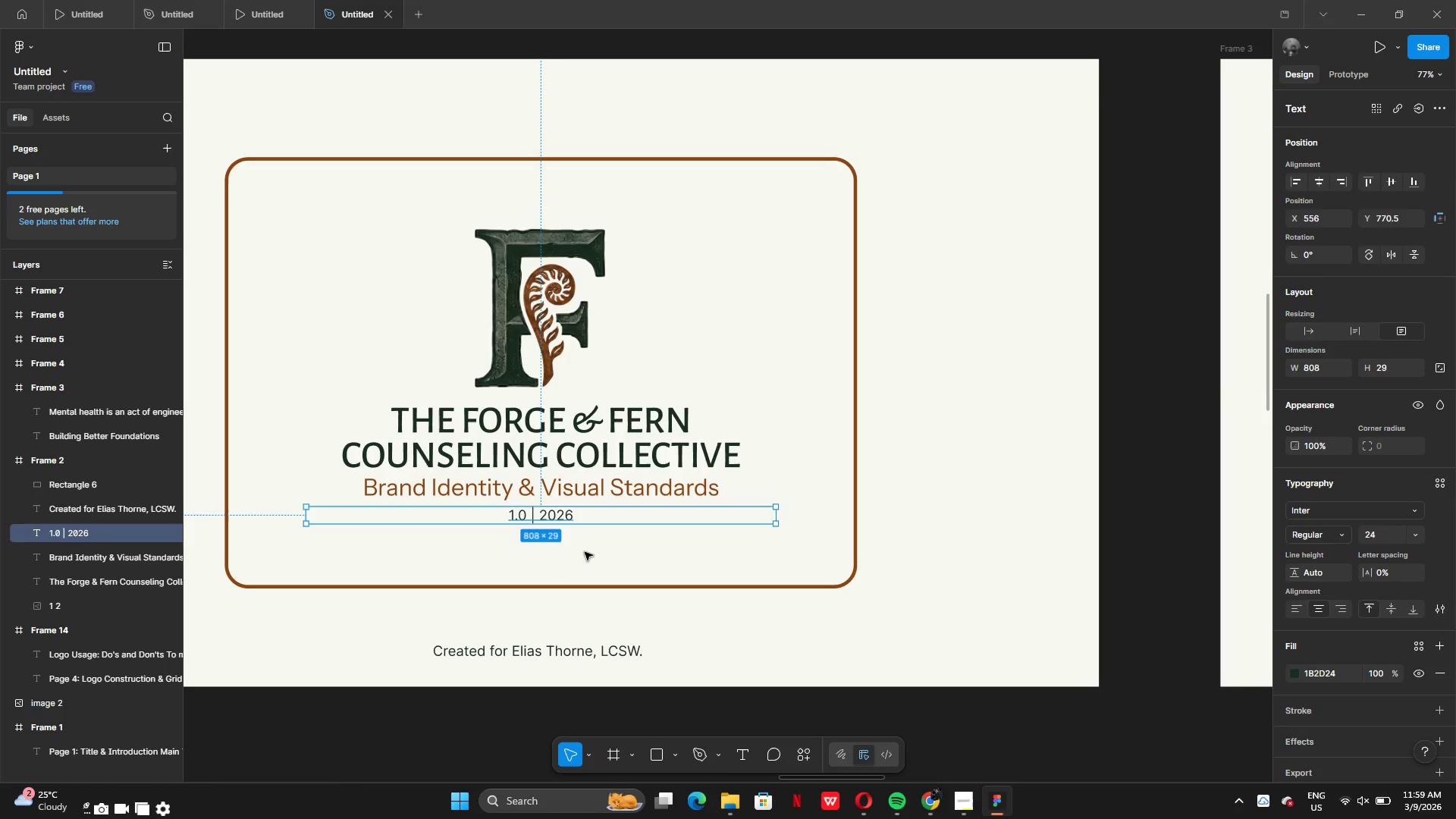 
key(ArrowUp)
 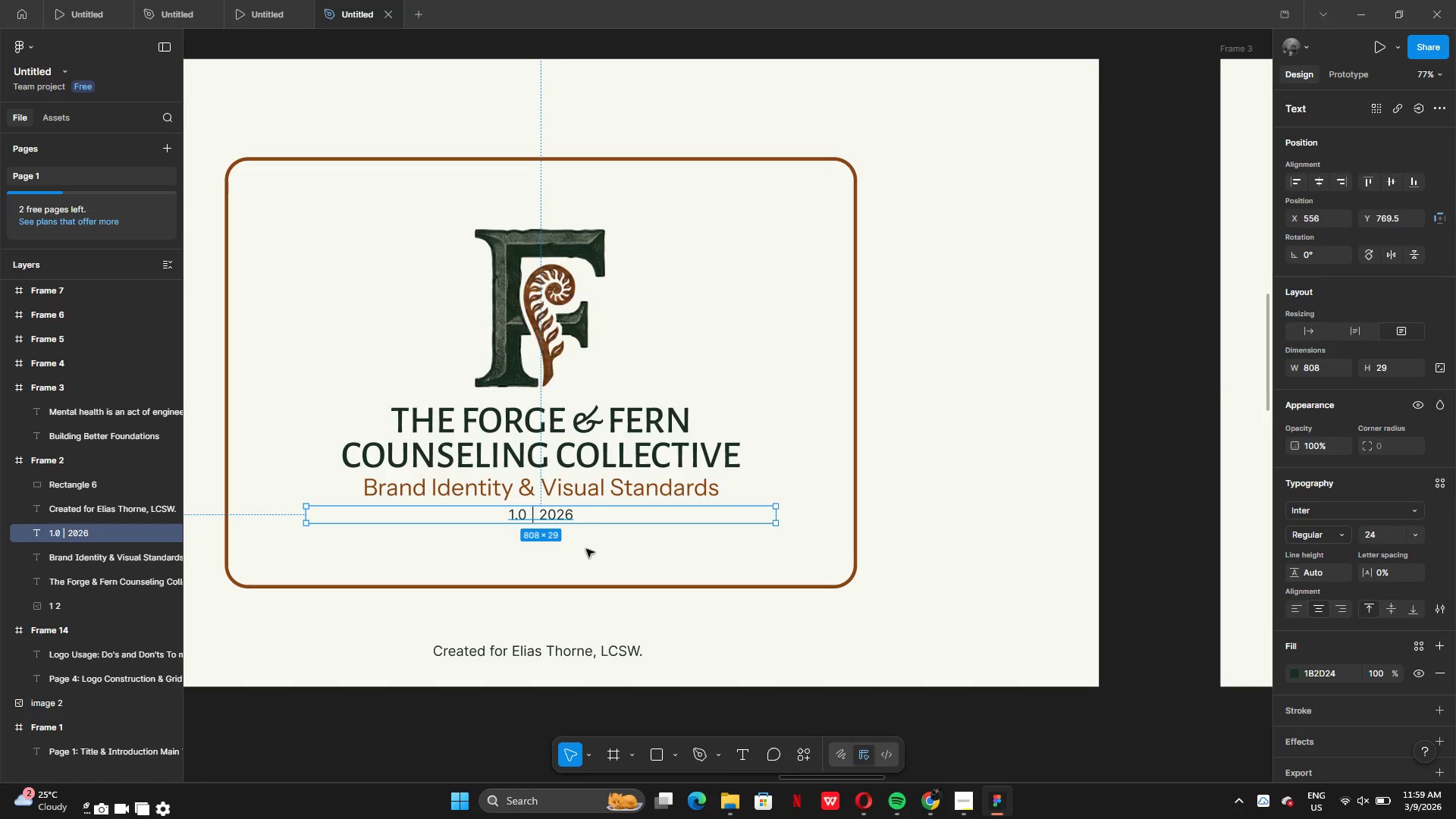 
left_click([614, 490])
 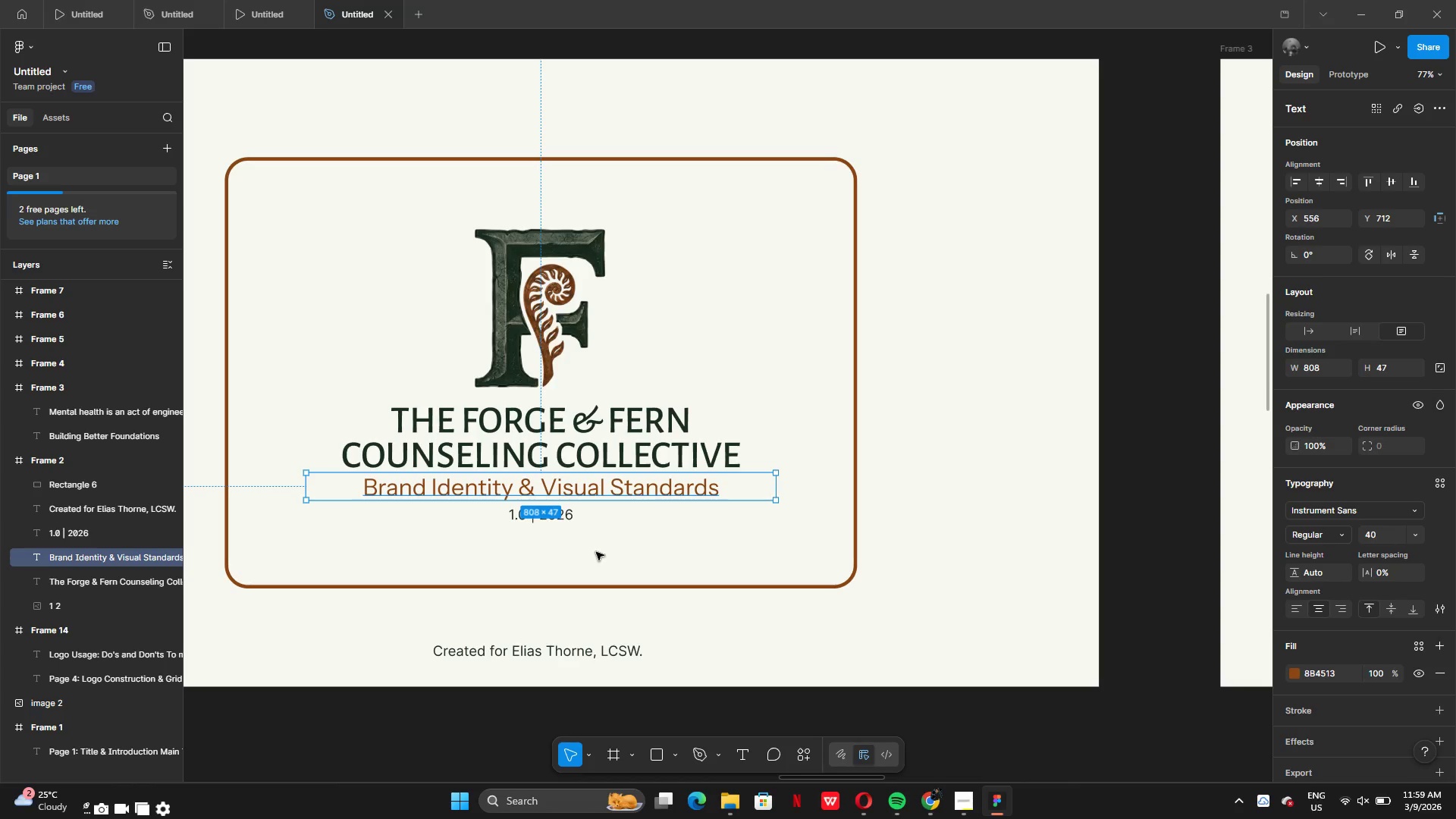 
left_click([596, 552])
 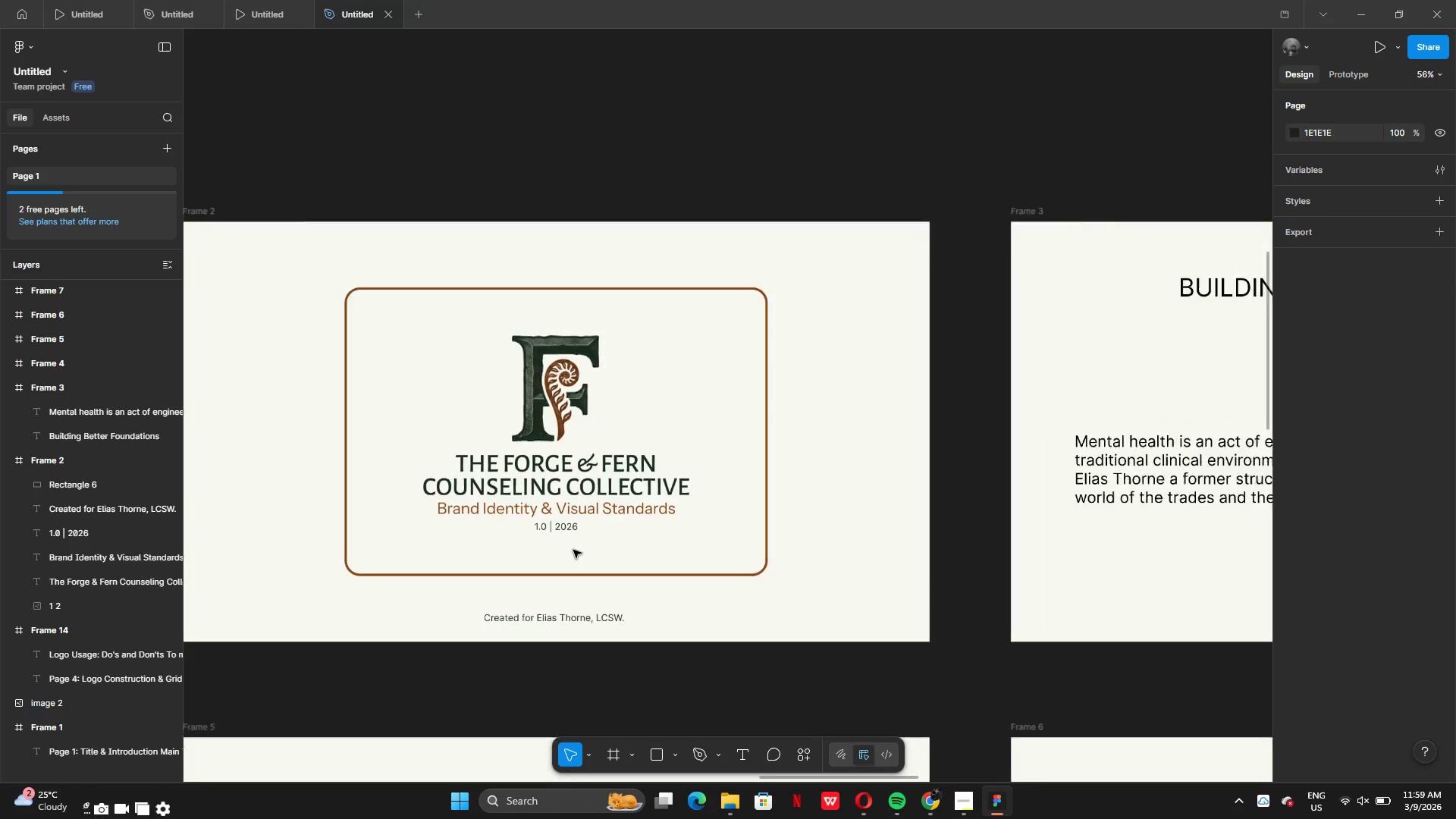 
left_click_drag(start_coordinate=[557, 551], to_coordinate=[541, 417])
 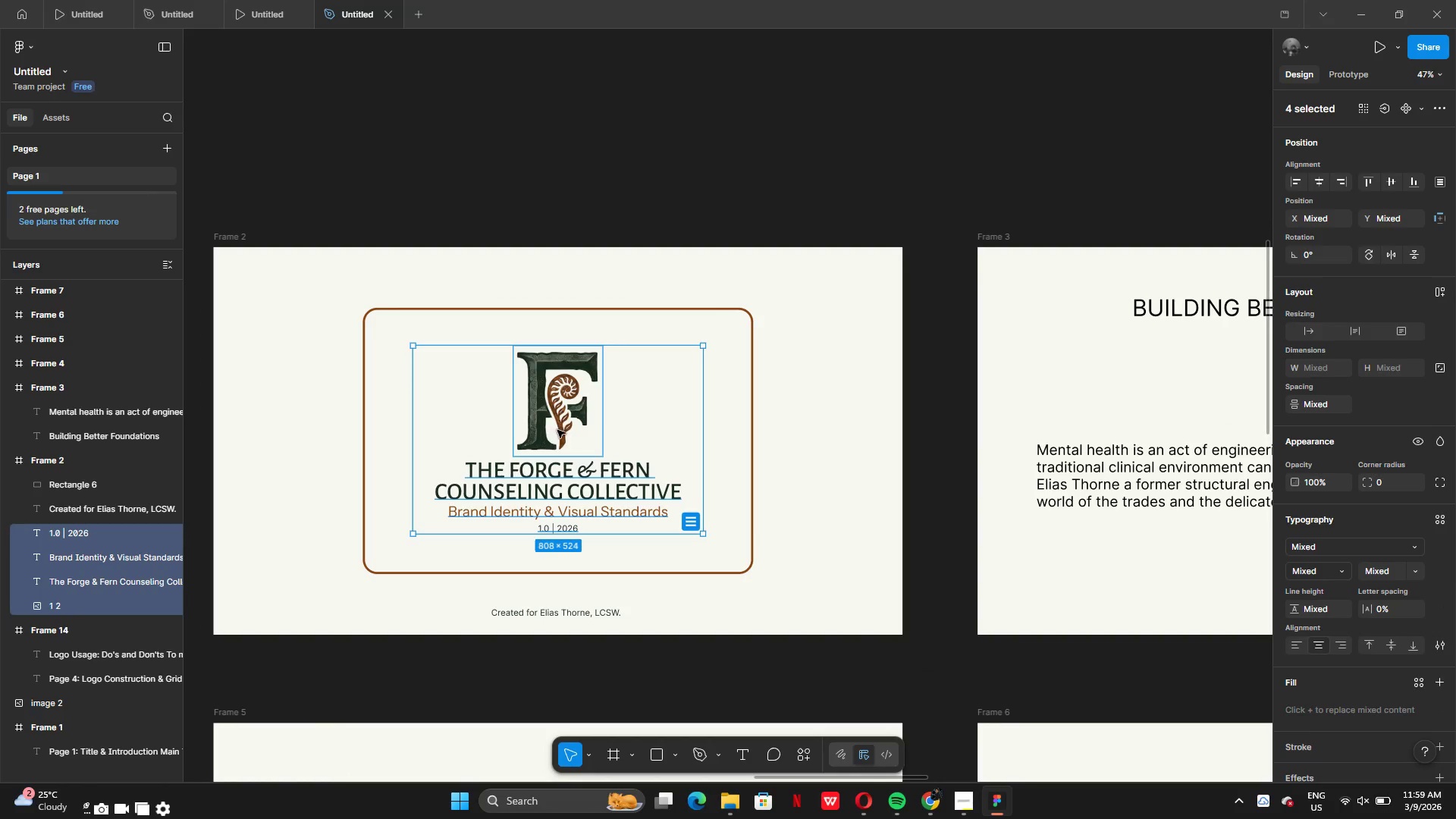 
hold_key(key=ShiftLeft, duration=1.48)
 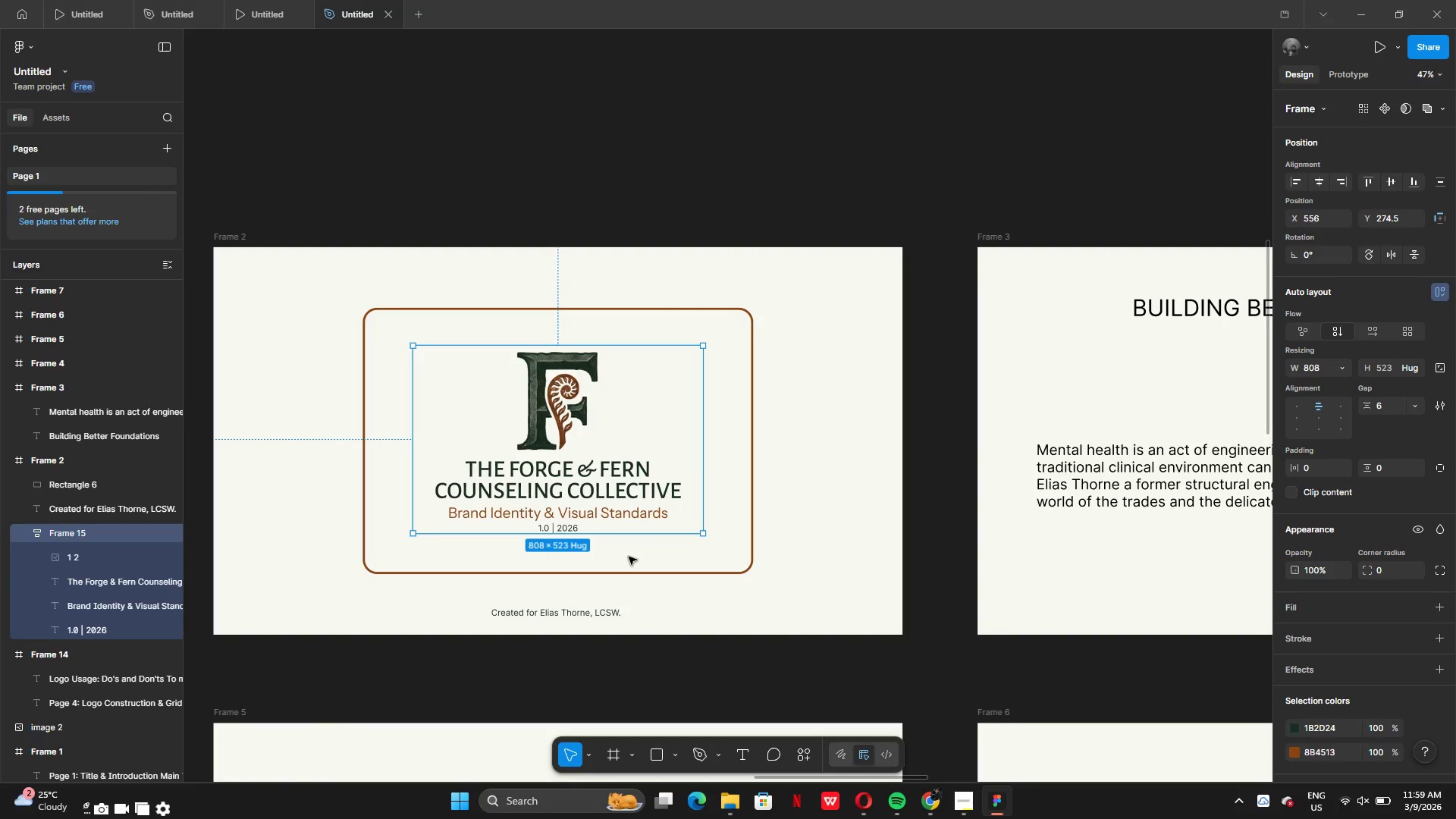 
key(A)
 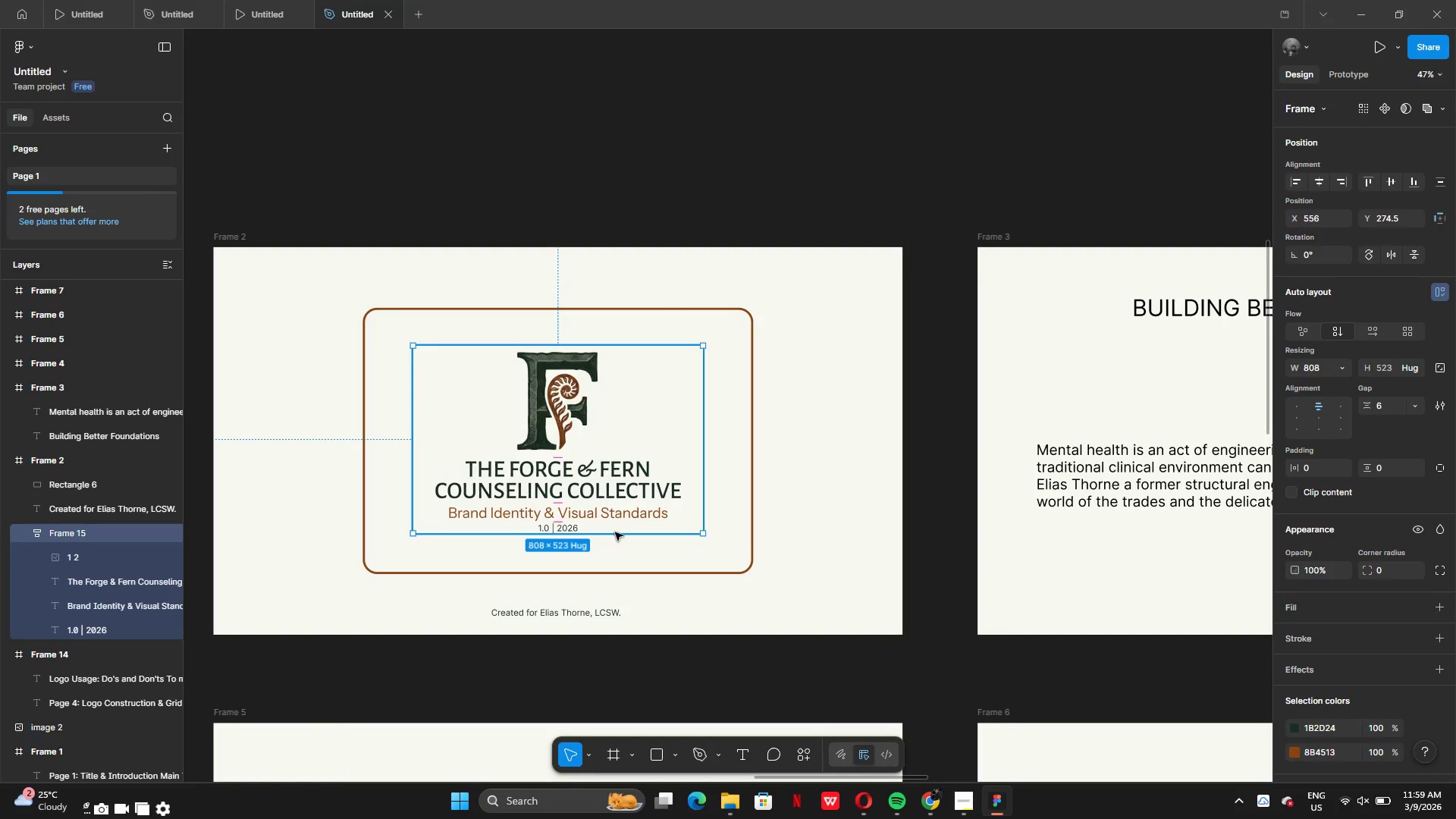 
left_click([629, 557])
 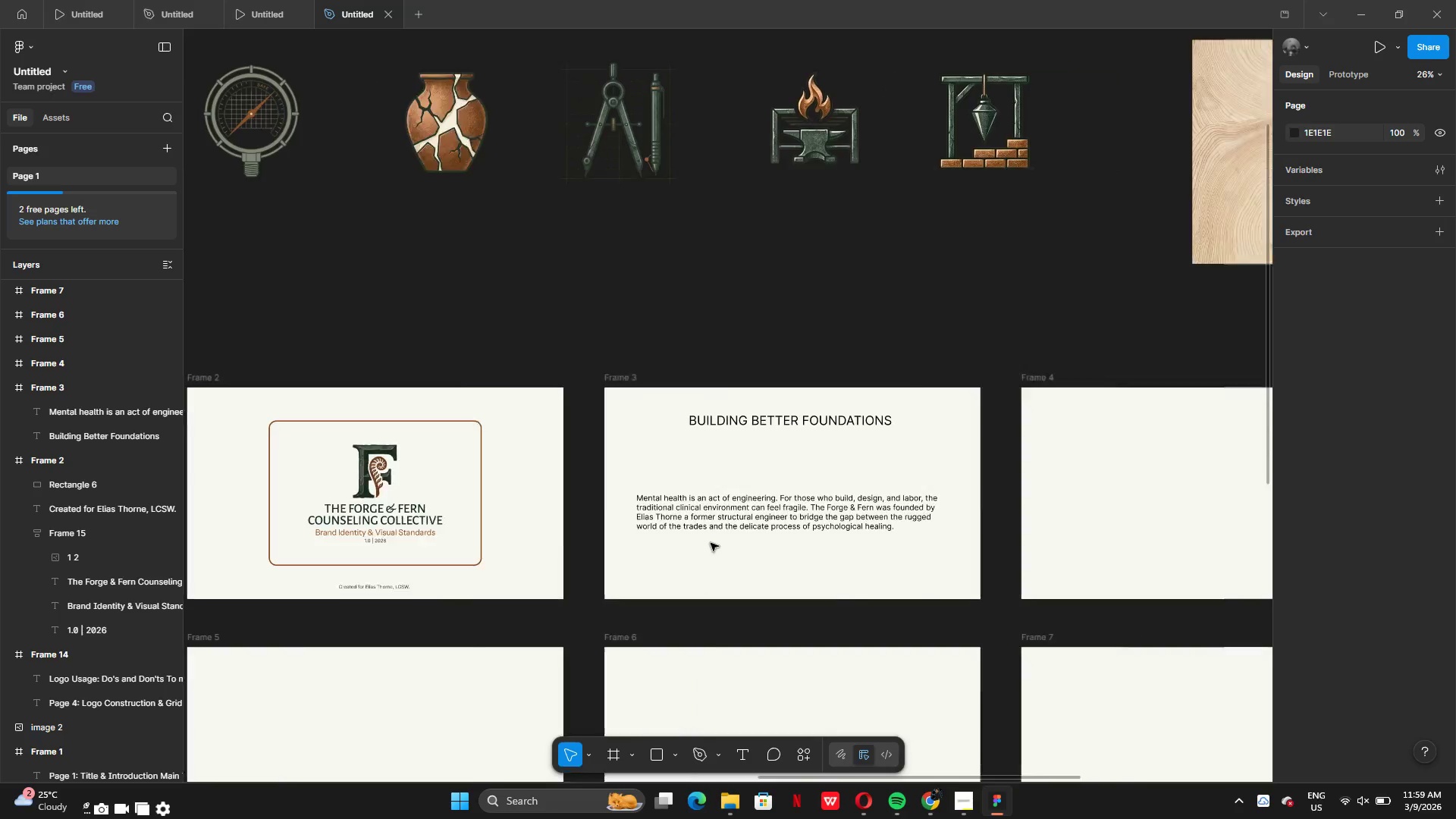 
left_click([687, 504])
 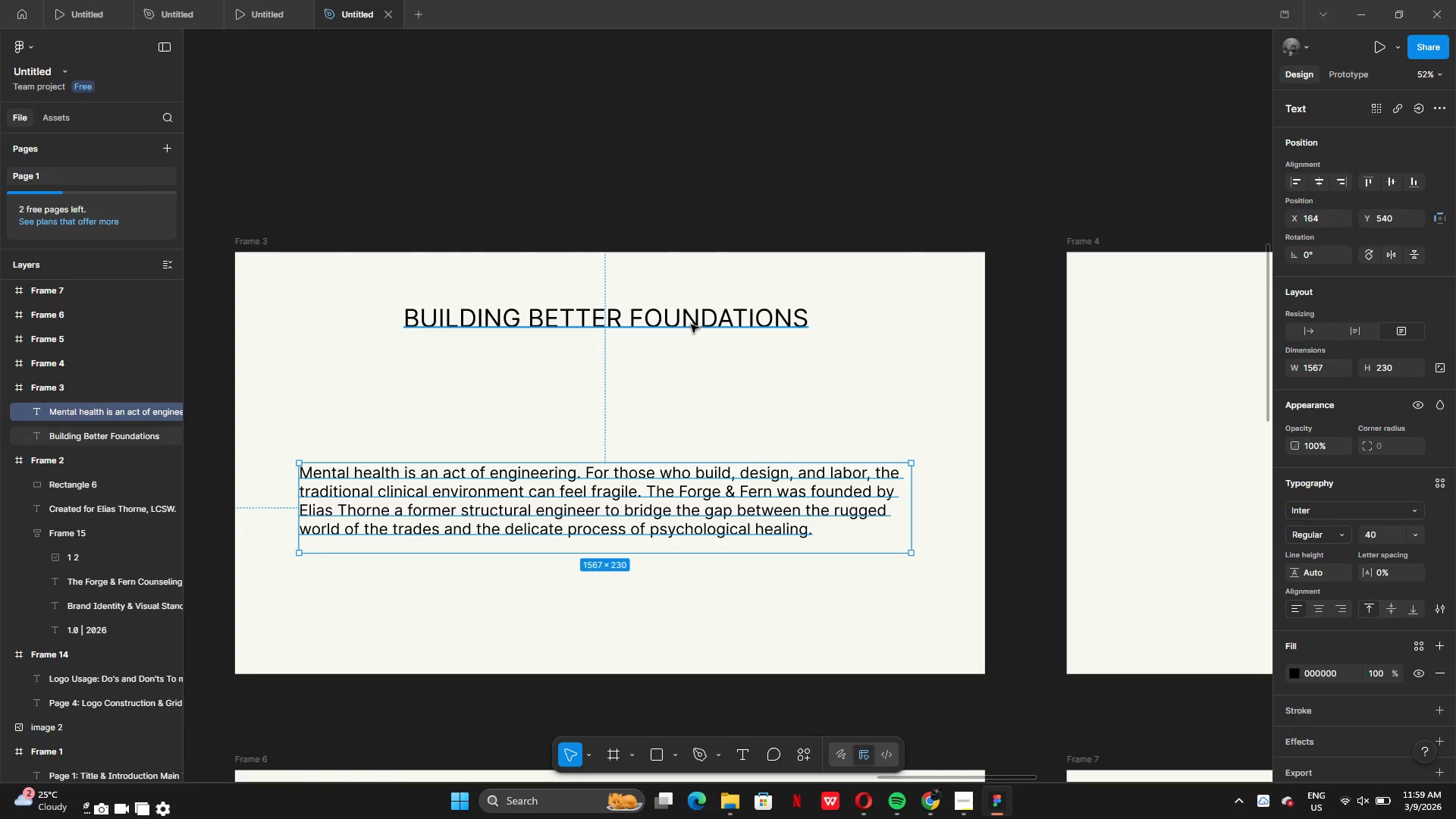 
left_click([690, 325])
 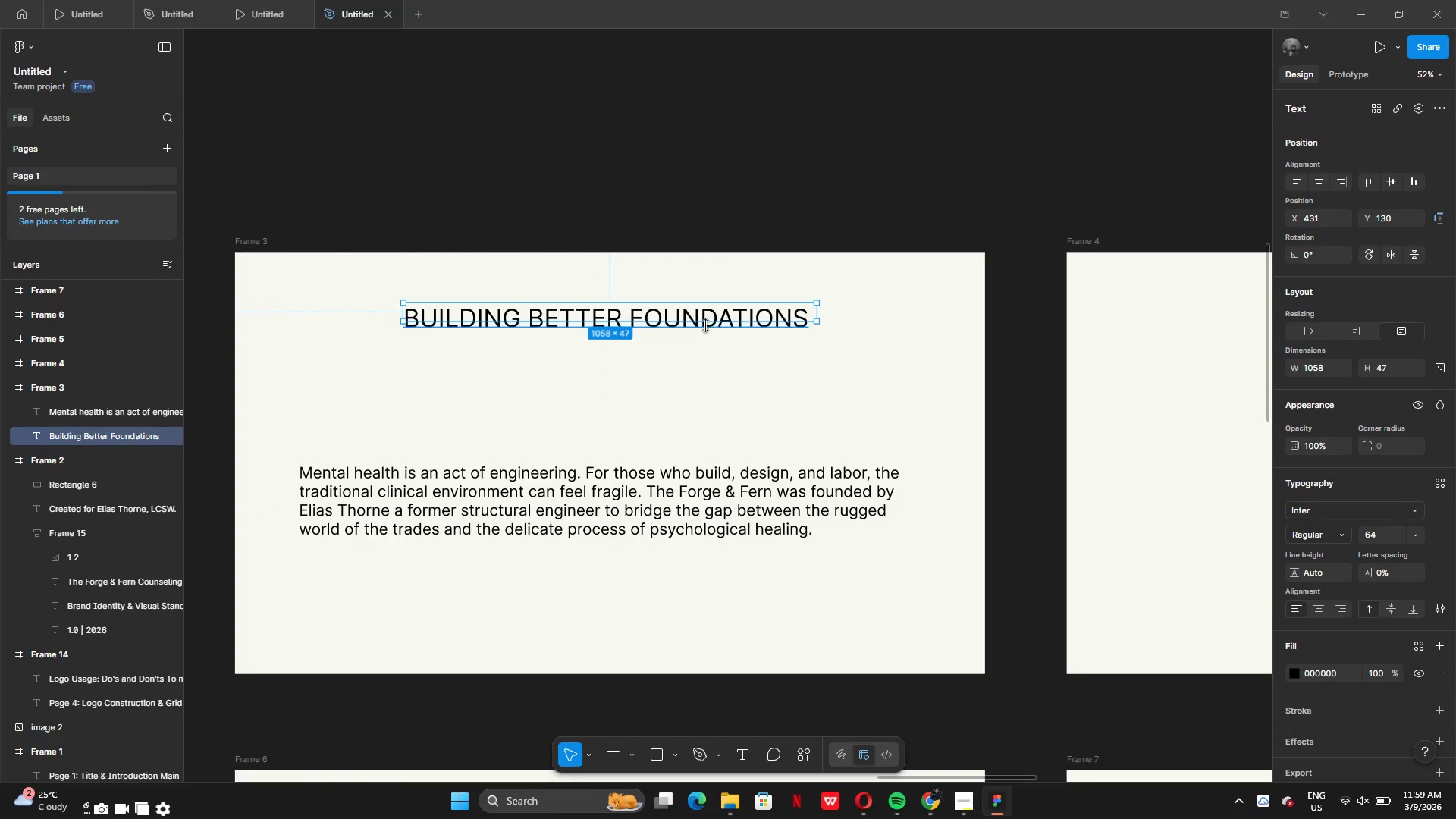 
left_click_drag(start_coordinate=[705, 322], to_coordinate=[707, 340])
 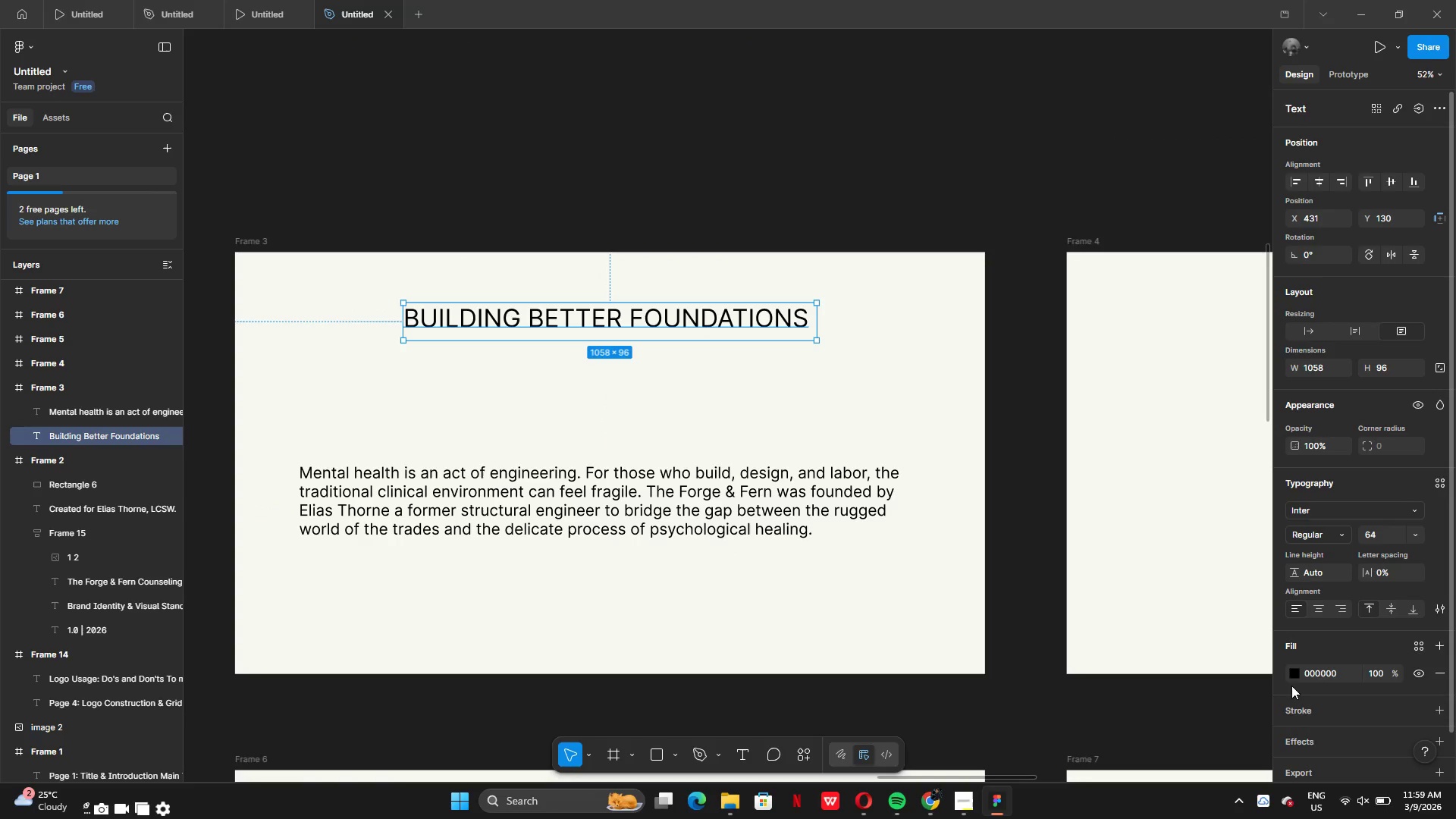 
left_click([1291, 673])
 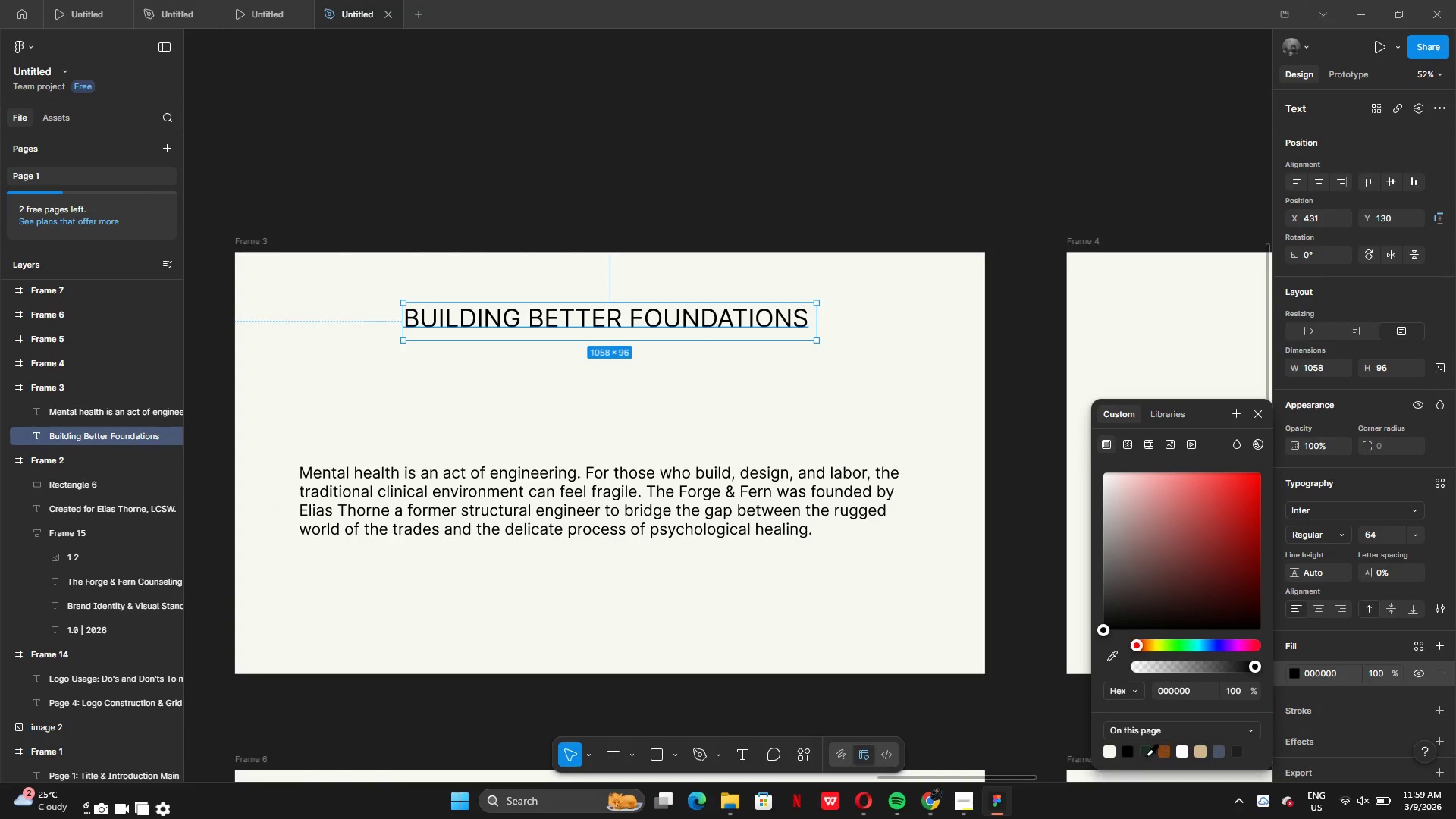 
left_click([1144, 755])
 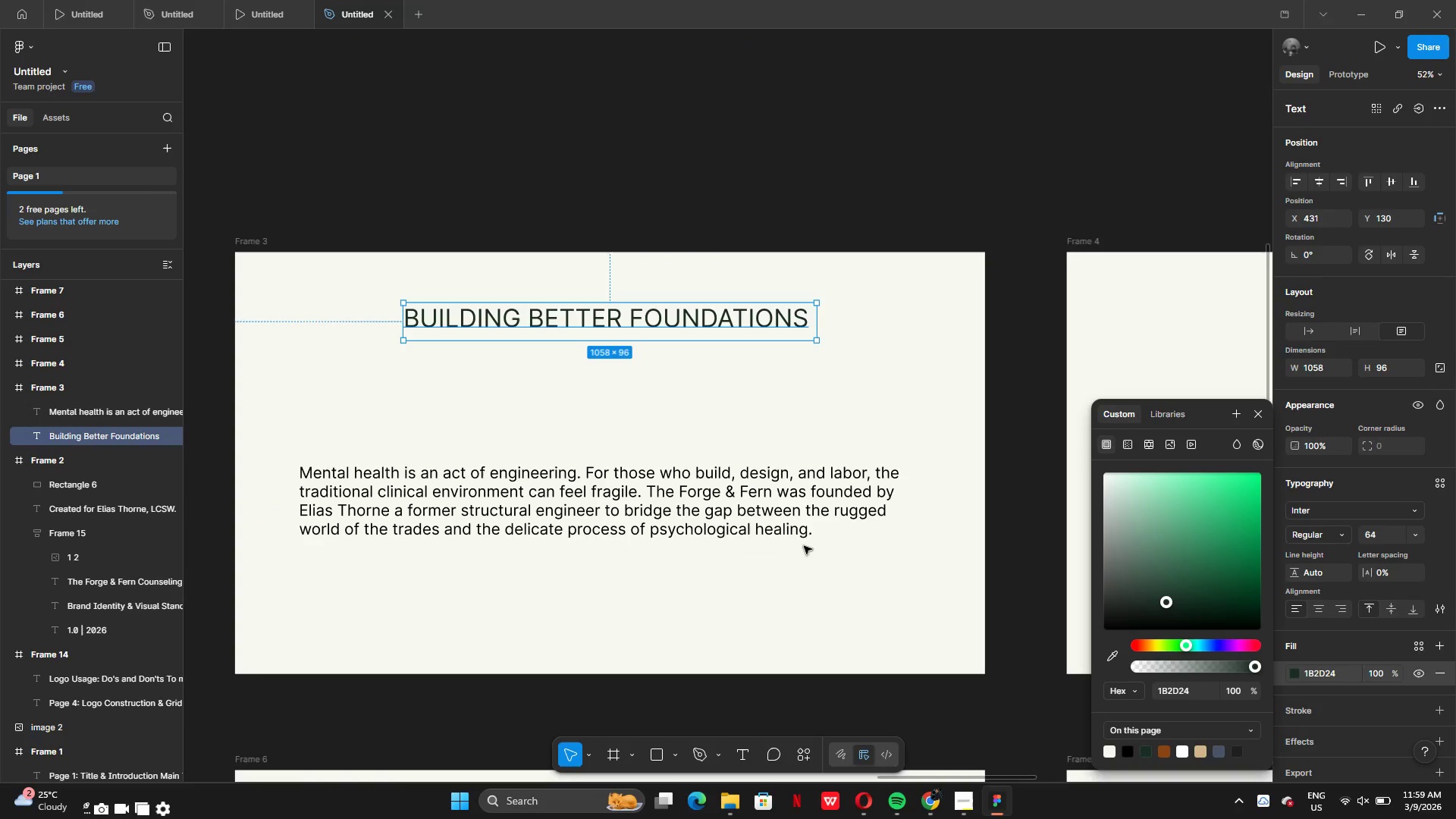 
left_click([784, 515])
 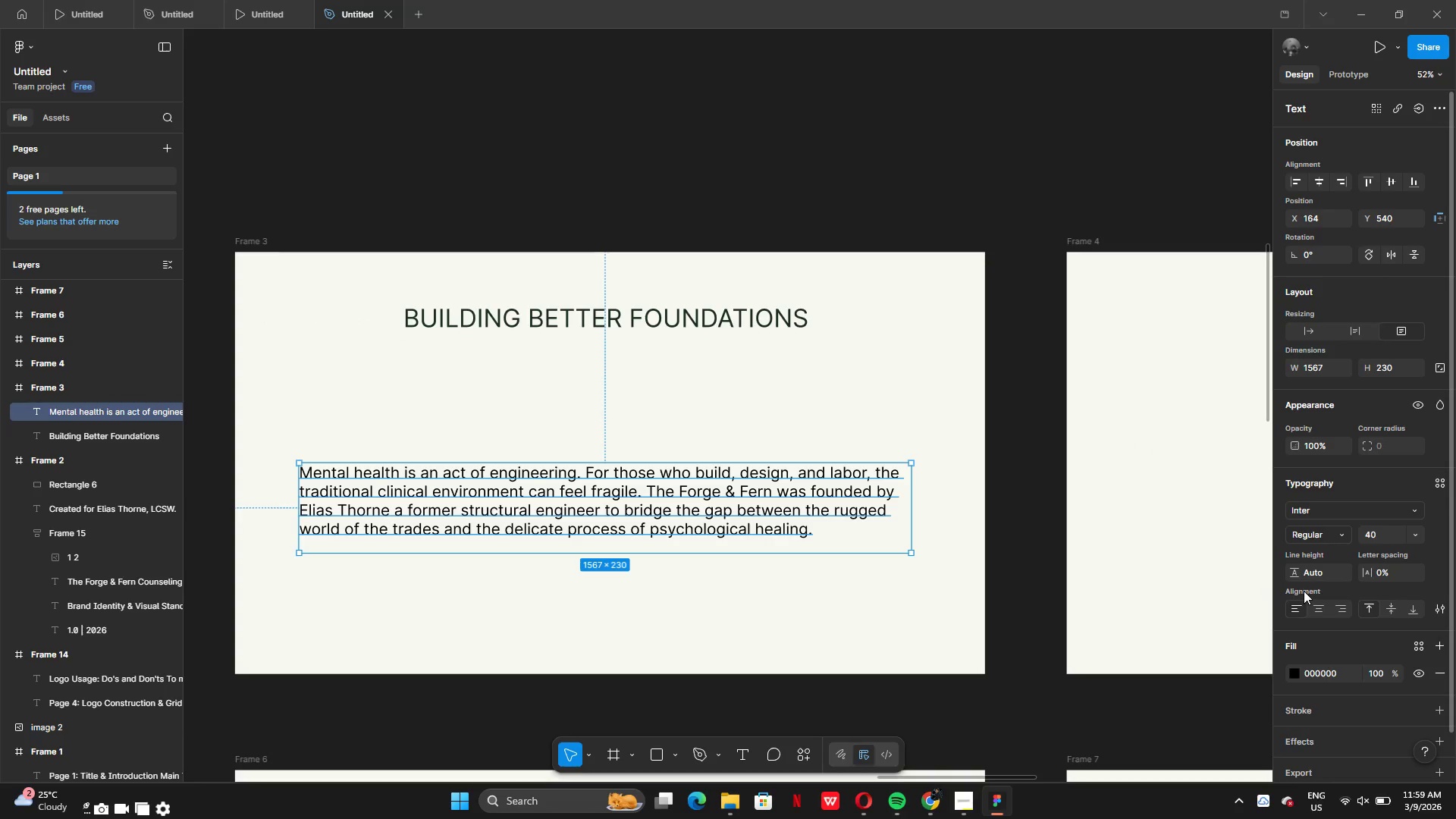 
left_click([1321, 510])
 